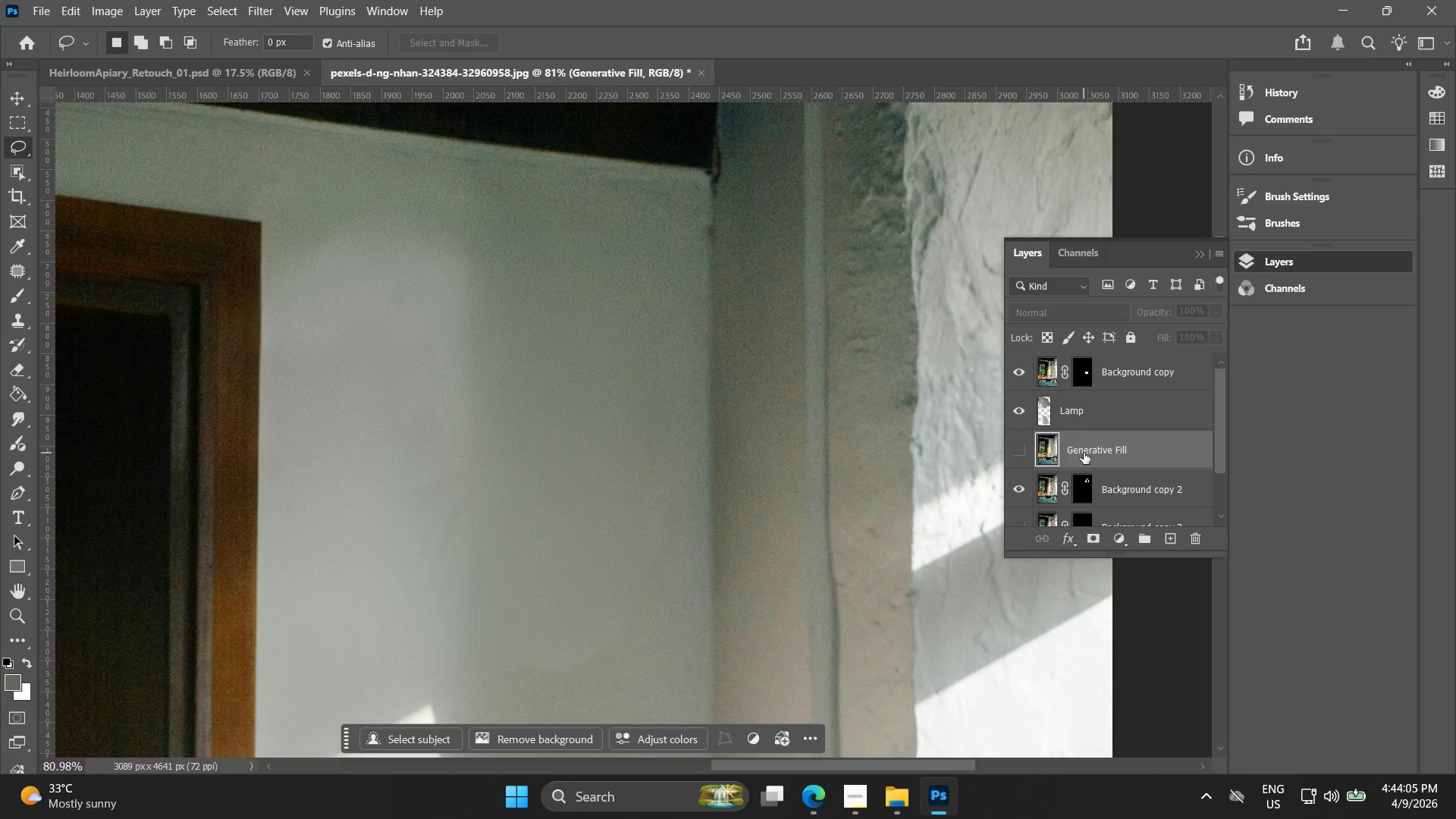 
key(Delete)
 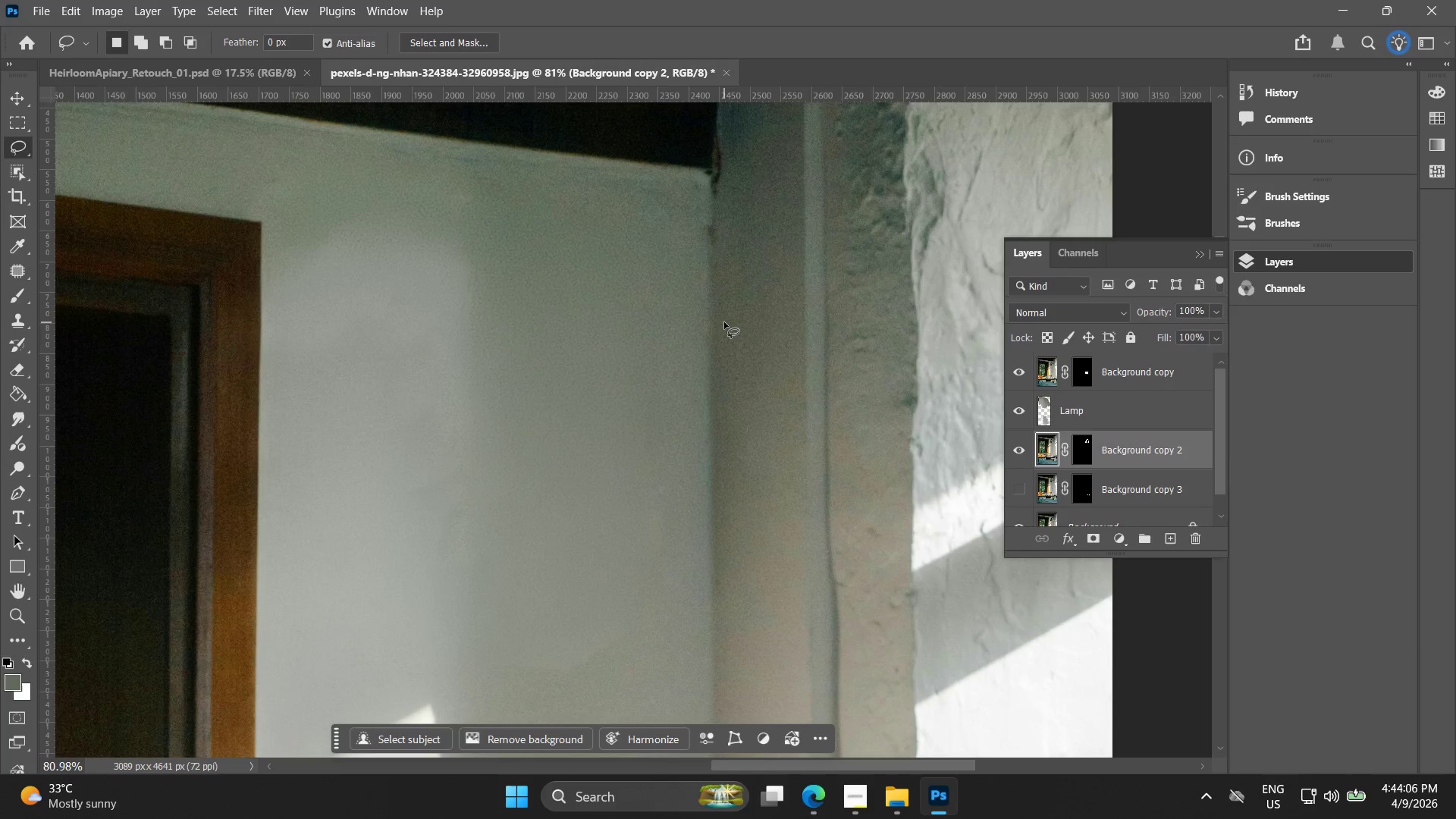 
hold_key(key=AltLeft, duration=1.53)
scroll: coordinate [725, 337], scroll_direction: down, amount: 12.0
 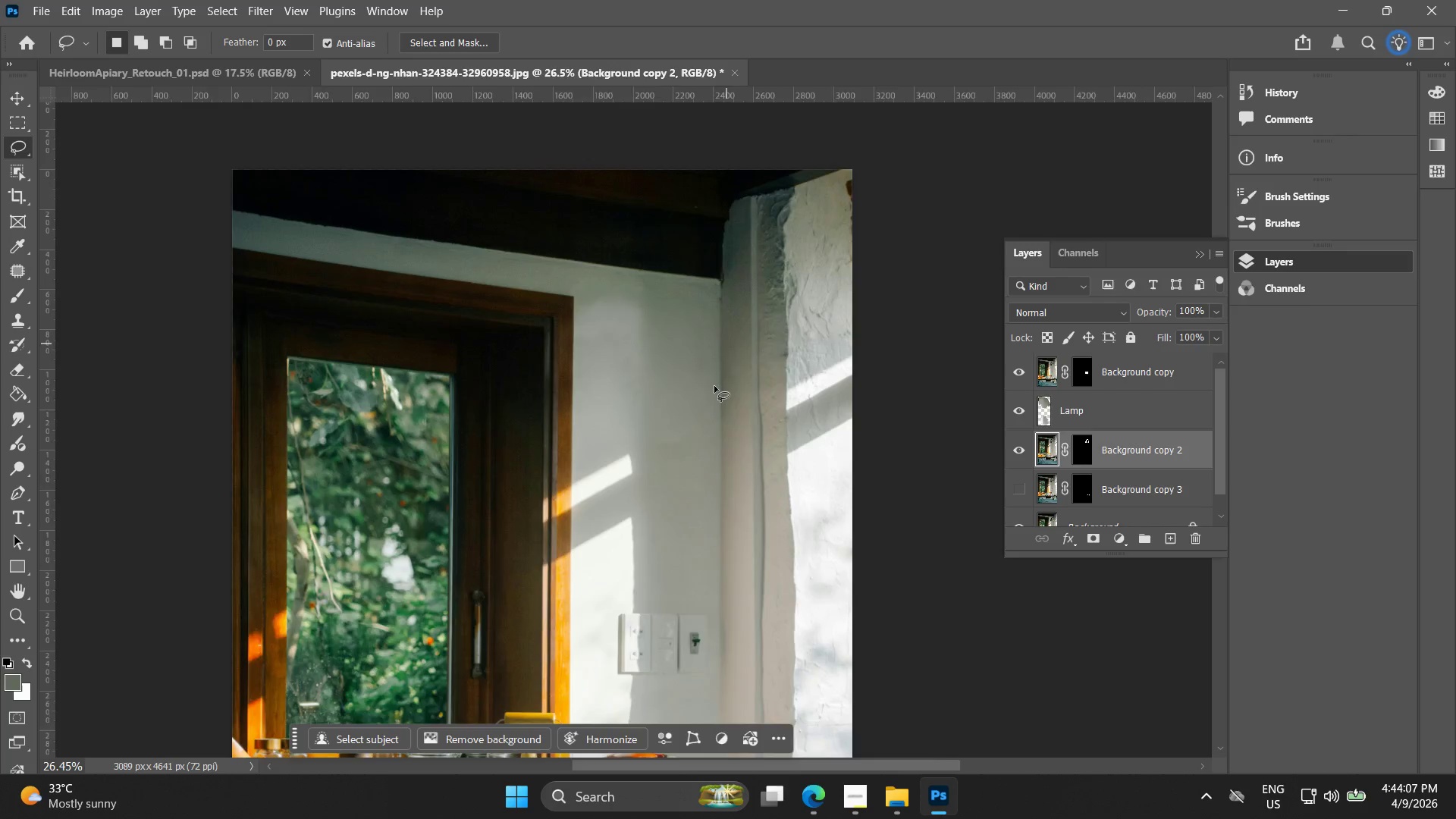 
hold_key(key=AltLeft, duration=0.52)
 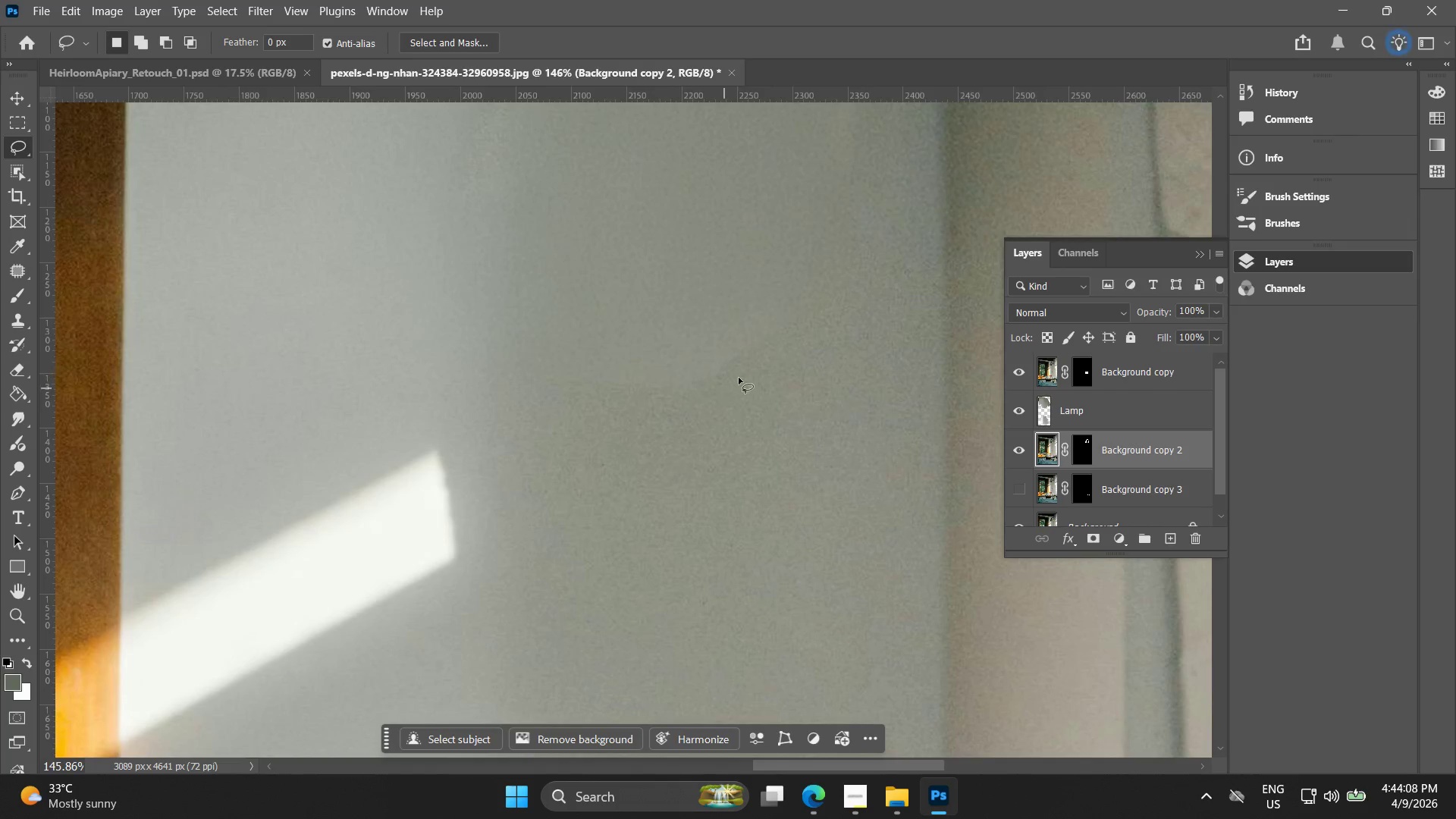 
hold_key(key=Space, duration=0.52)
 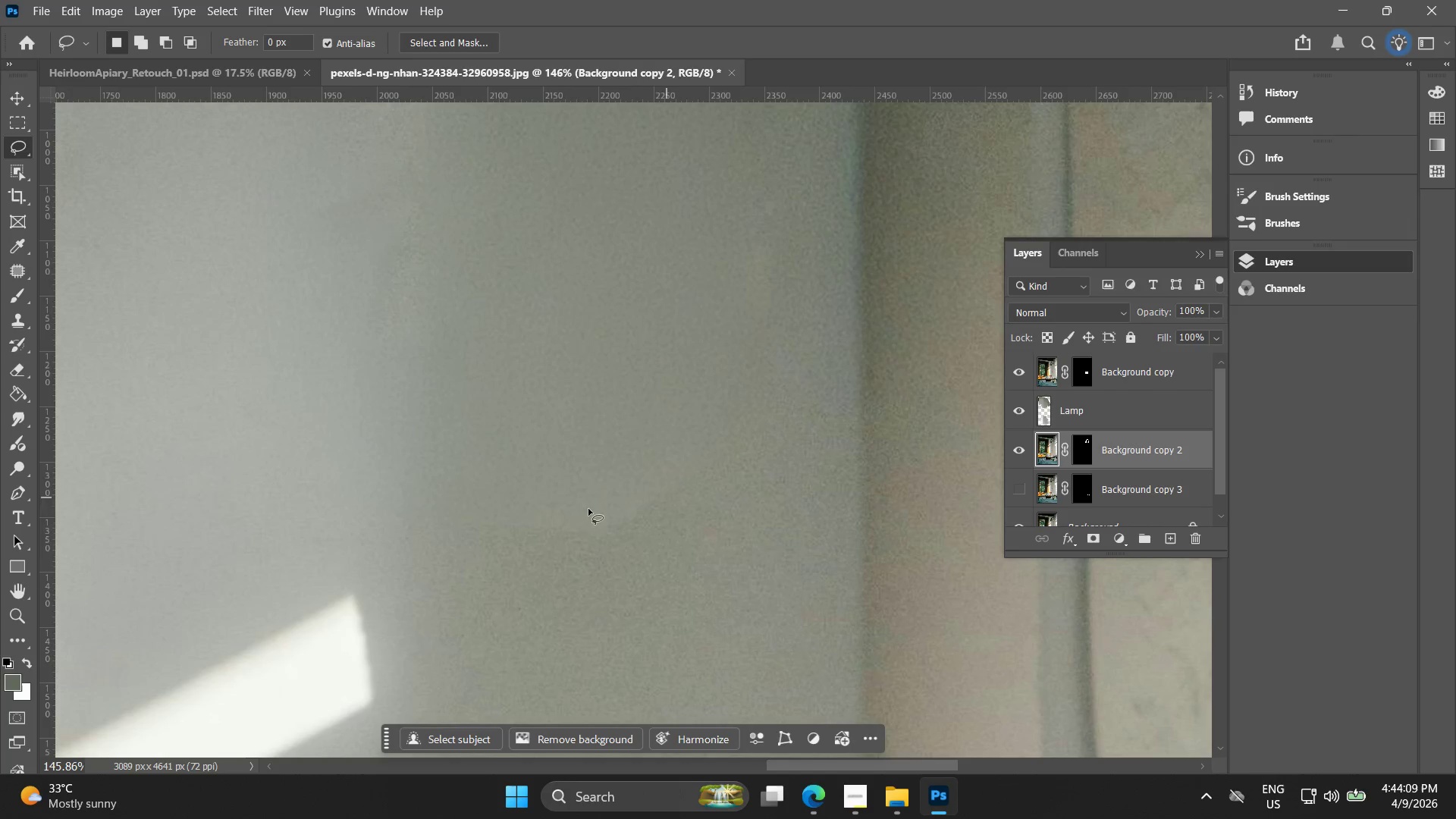 
left_click_drag(start_coordinate=[722, 388], to_coordinate=[639, 532])
 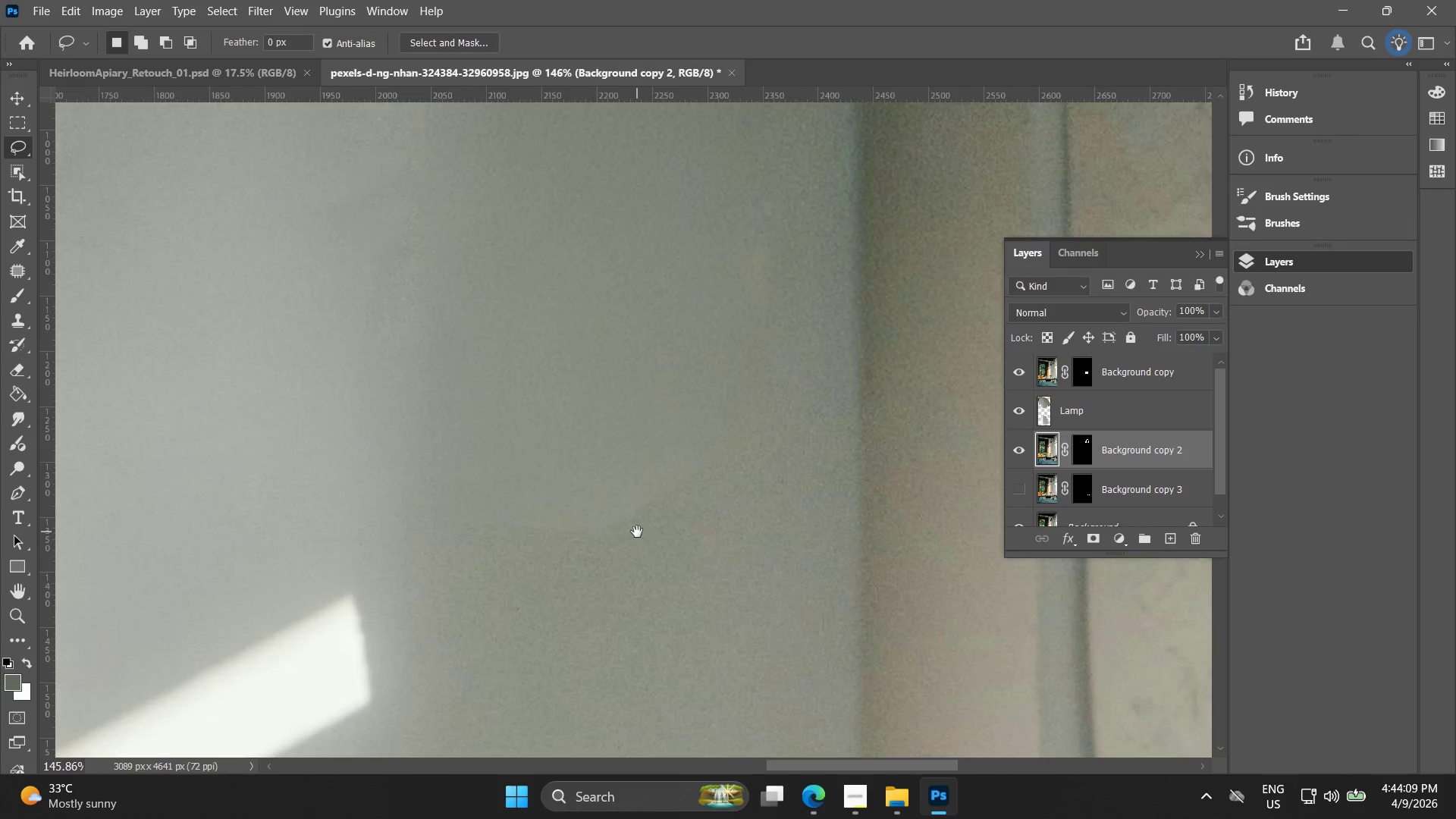 
scroll: coordinate [674, 386], scroll_direction: up, amount: 18.0
 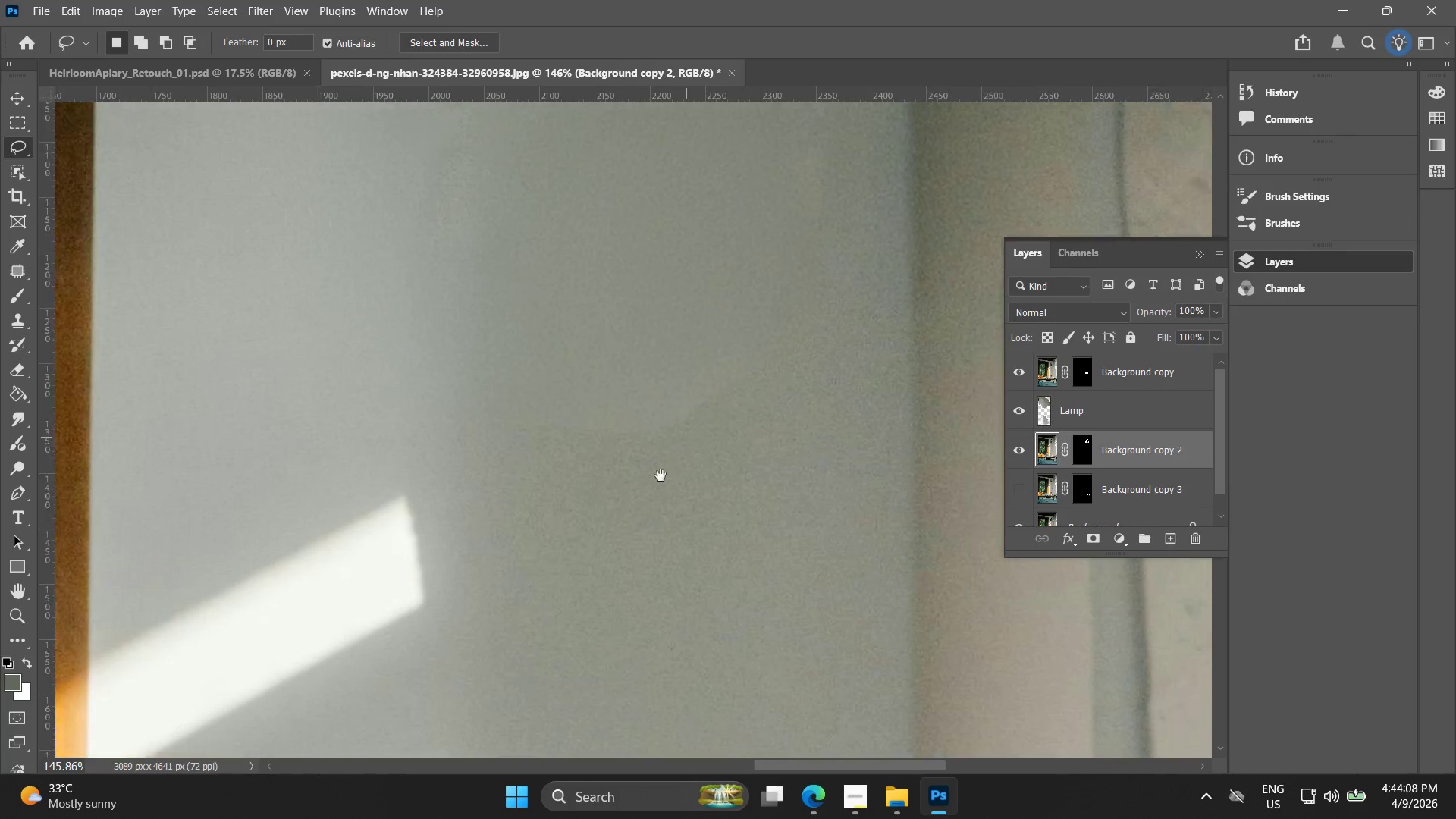 
hold_key(key=Space, duration=1.84)
 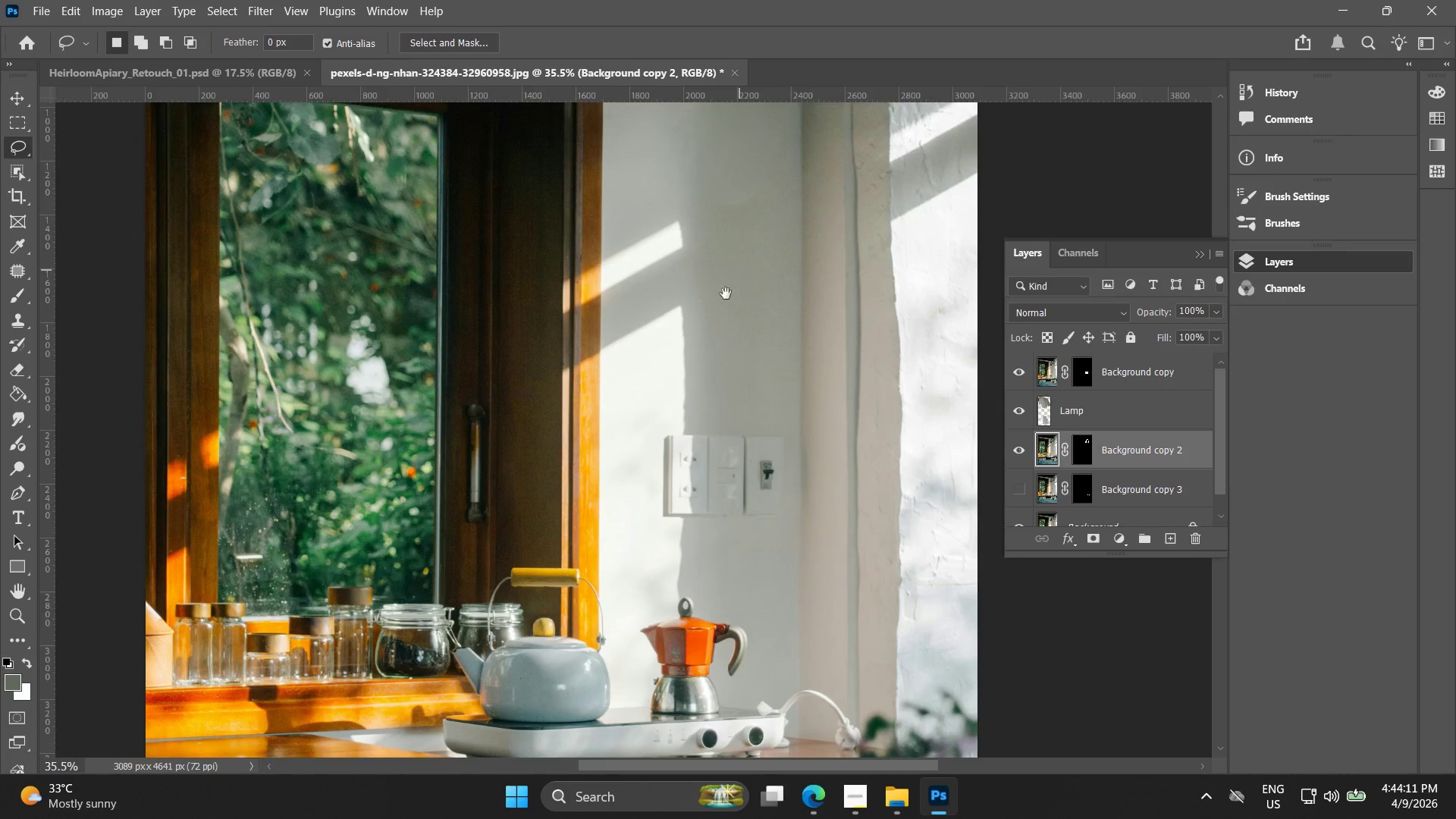 
hold_key(key=AltLeft, duration=0.73)
 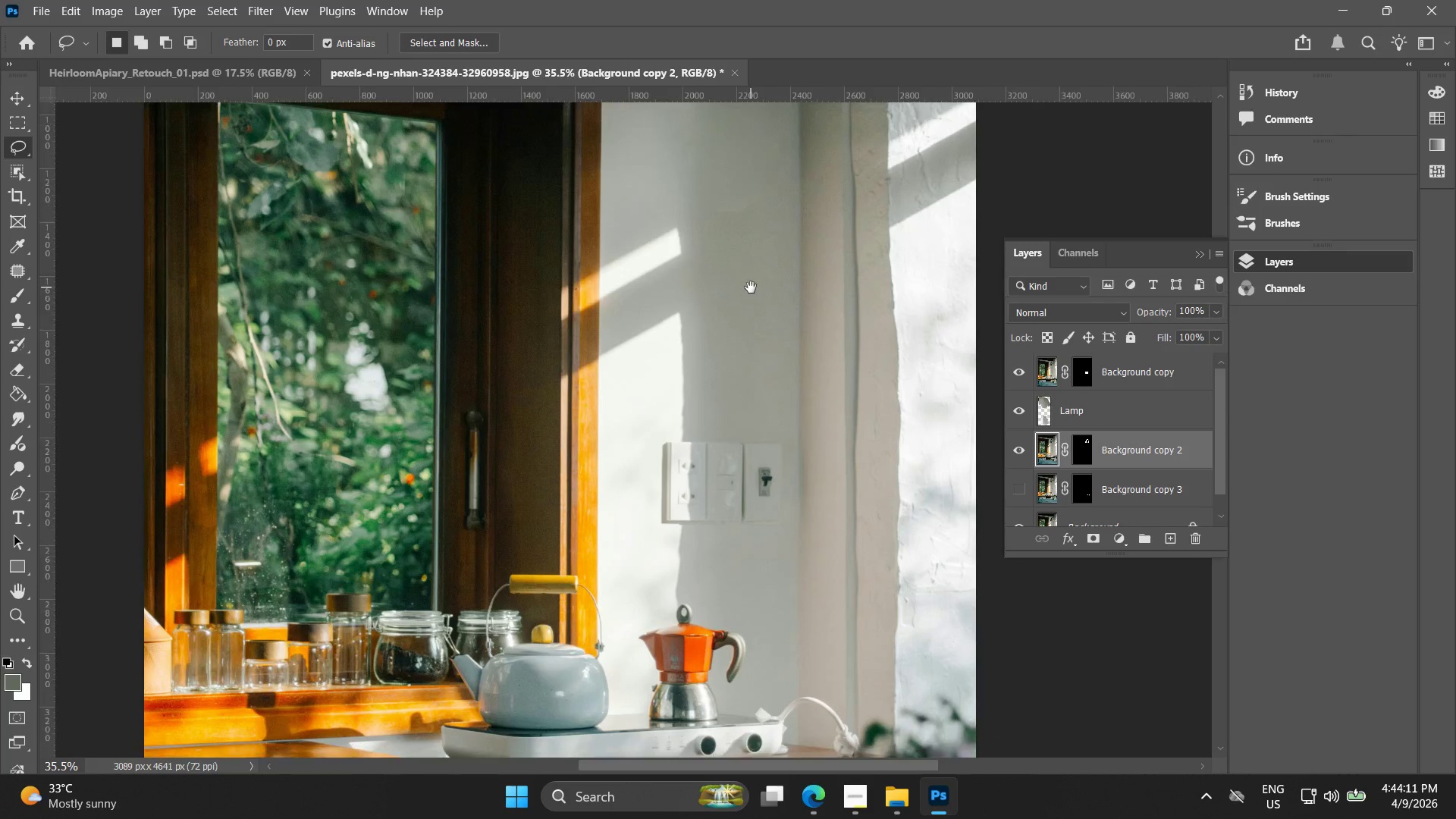 
hold_key(key=Space, duration=0.45)
 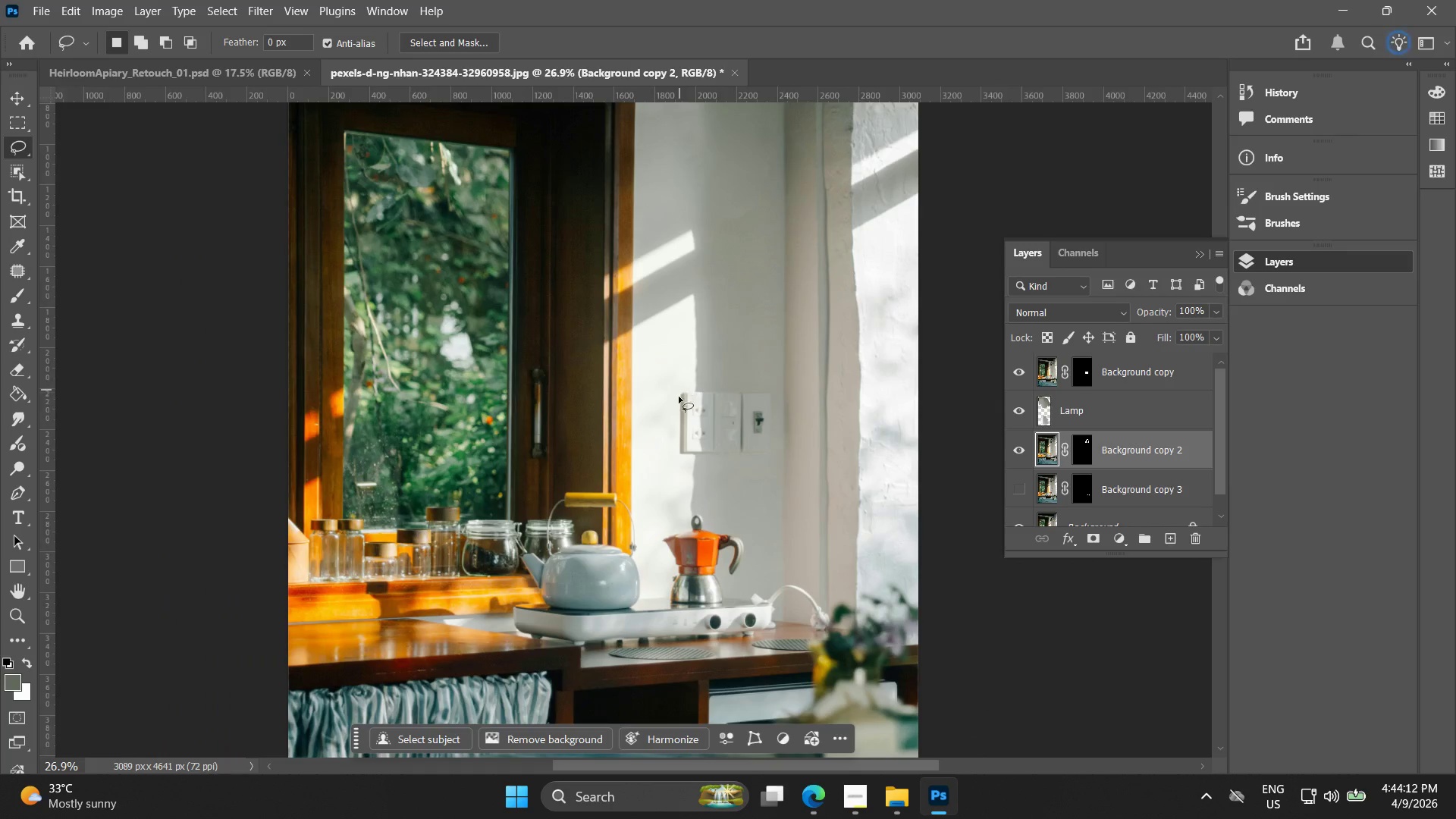 
left_click_drag(start_coordinate=[654, 588], to_coordinate=[751, 284])
 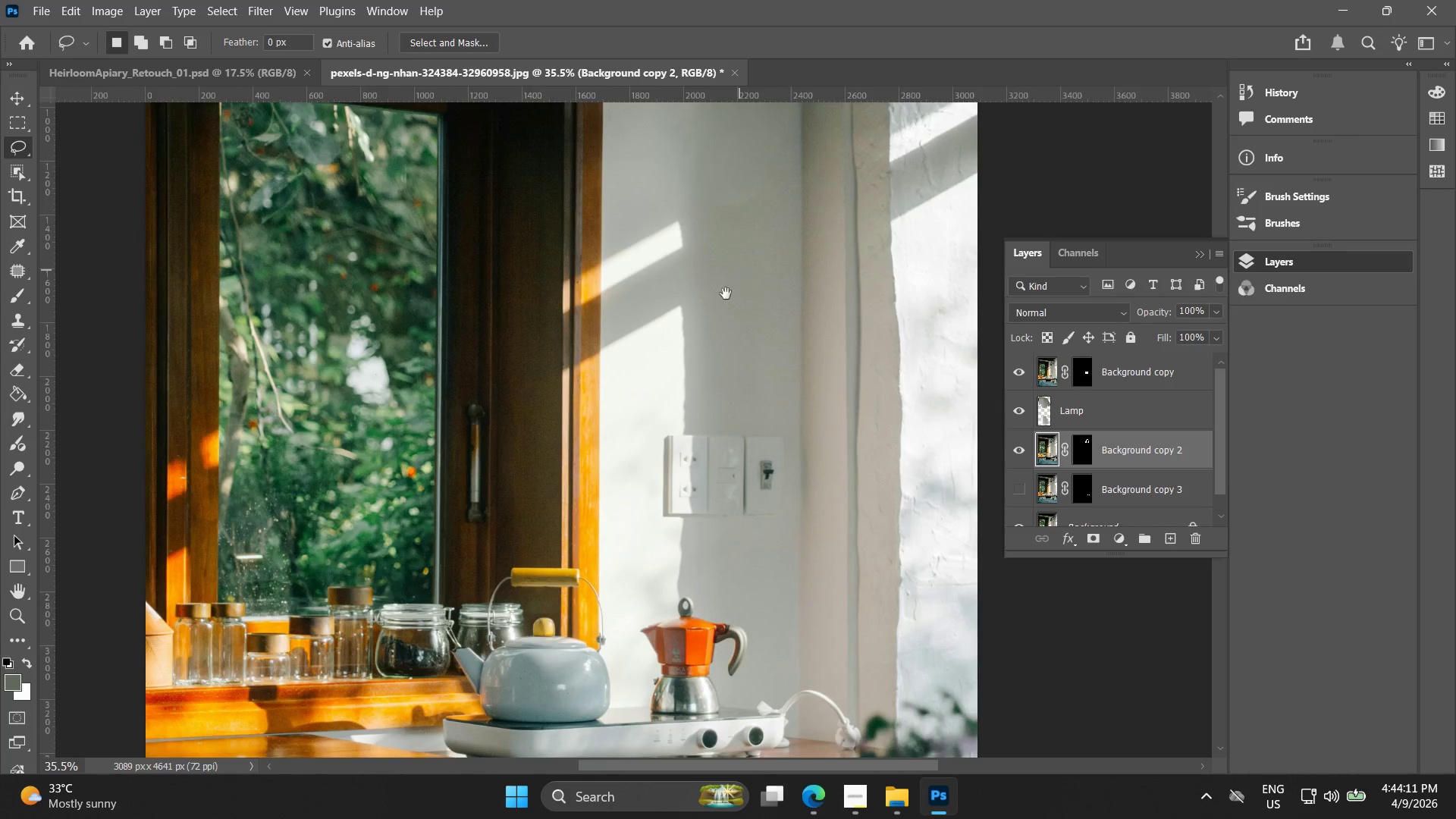 
scroll: coordinate [655, 502], scroll_direction: down, amount: 15.0
 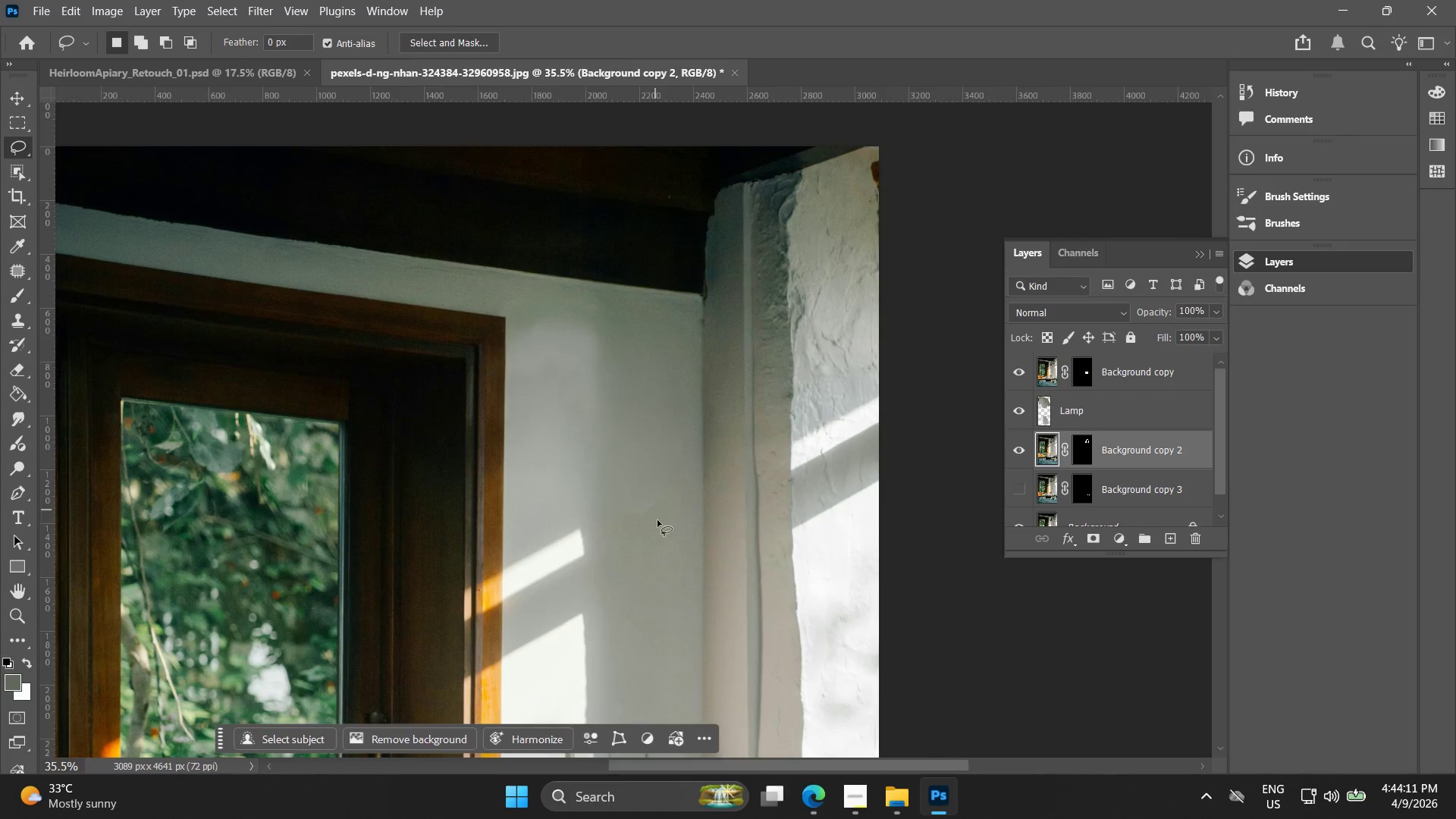 
key(Alt+AltLeft)
 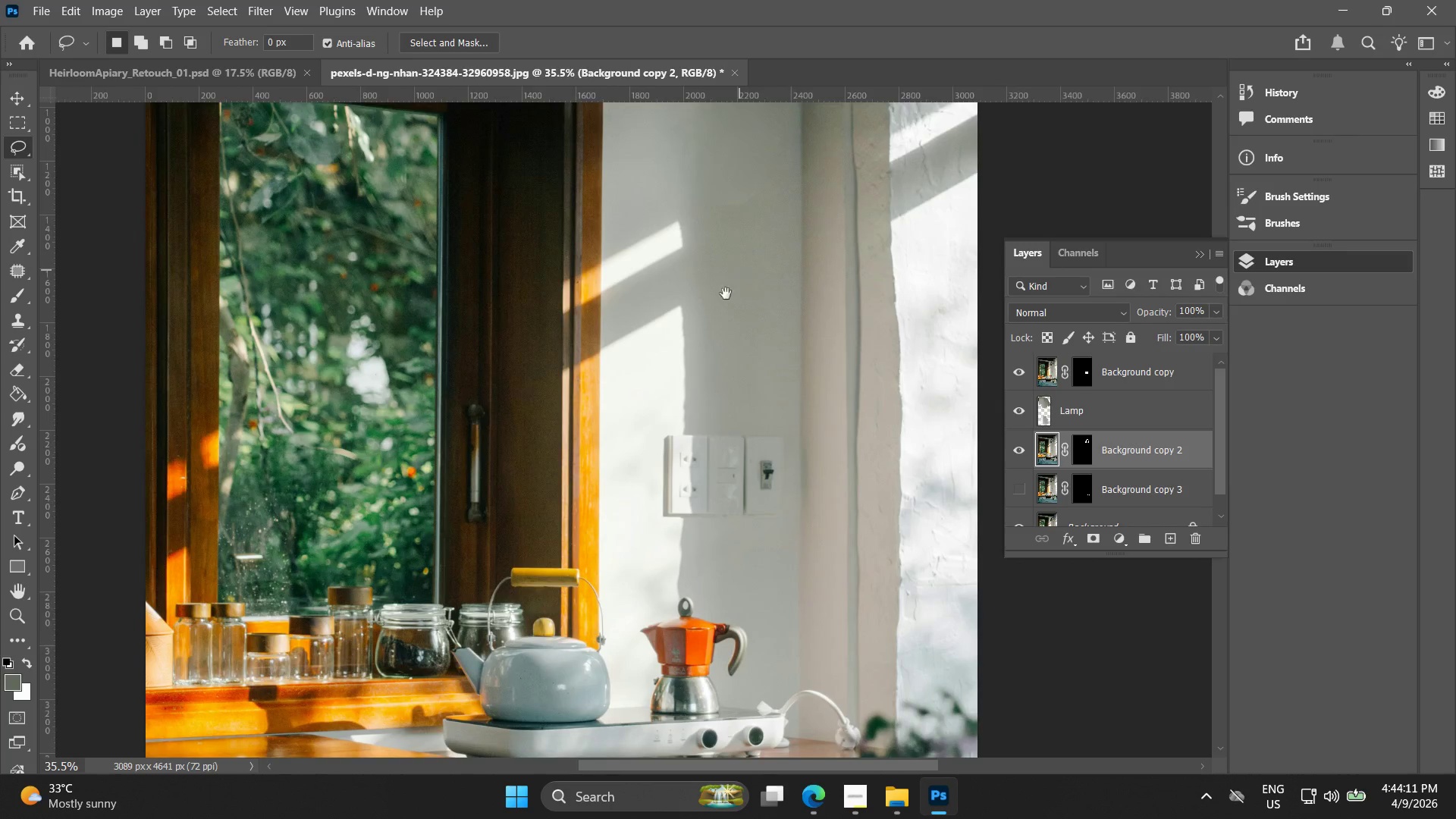 
hold_key(key=Space, duration=0.55)
 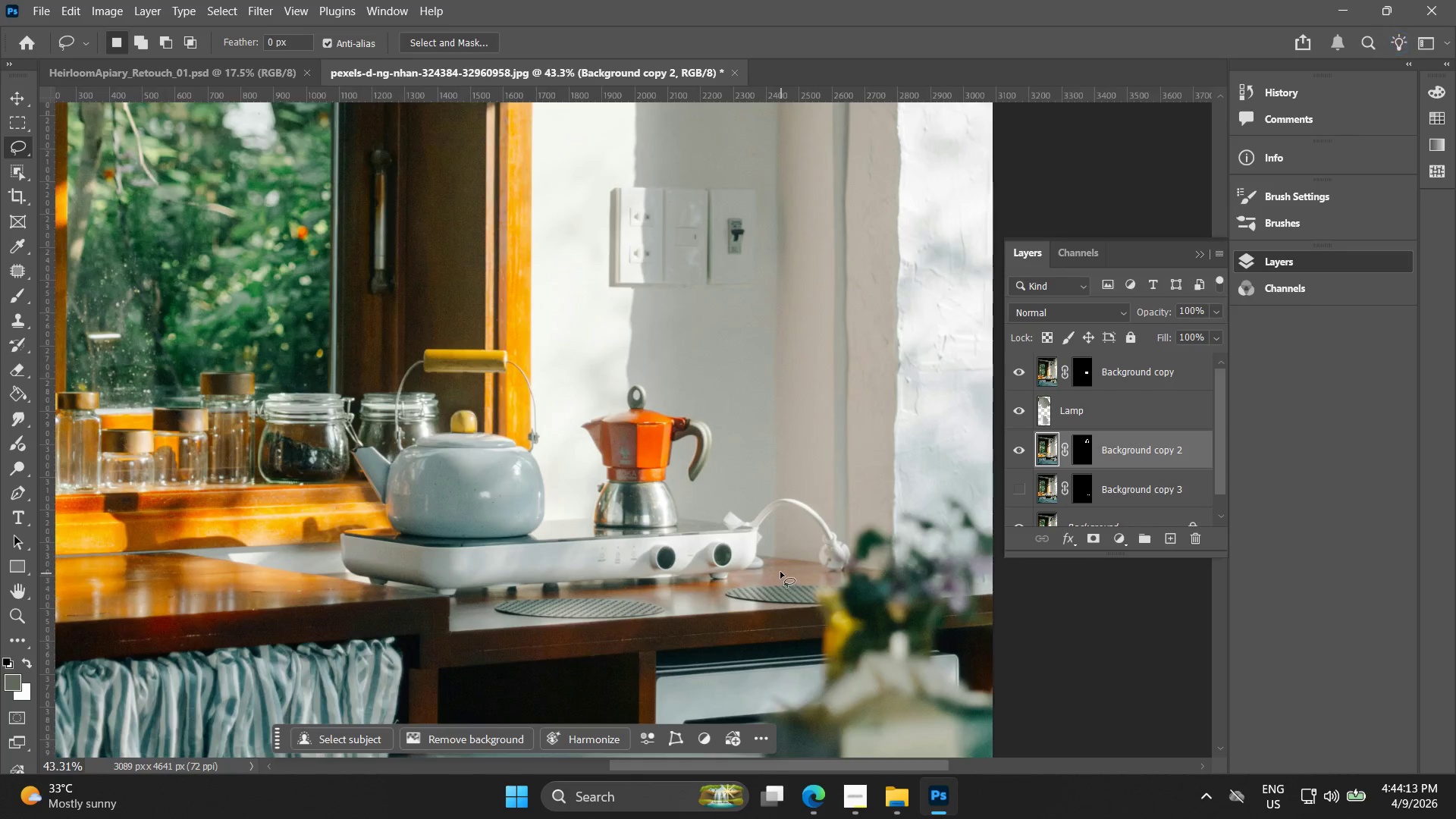 
left_click_drag(start_coordinate=[673, 394], to_coordinate=[667, 344])
 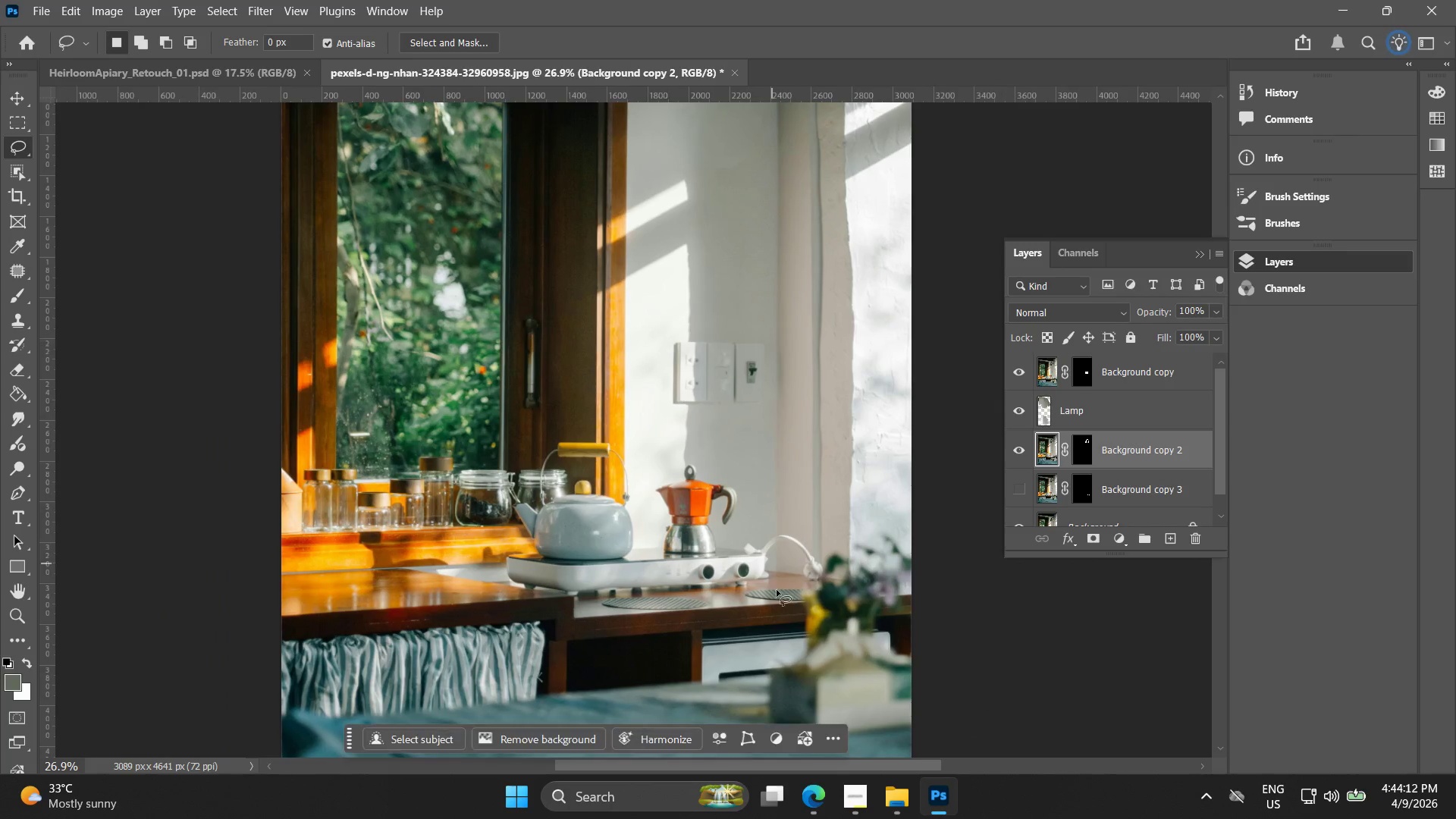 
scroll: coordinate [718, 324], scroll_direction: down, amount: 3.0
 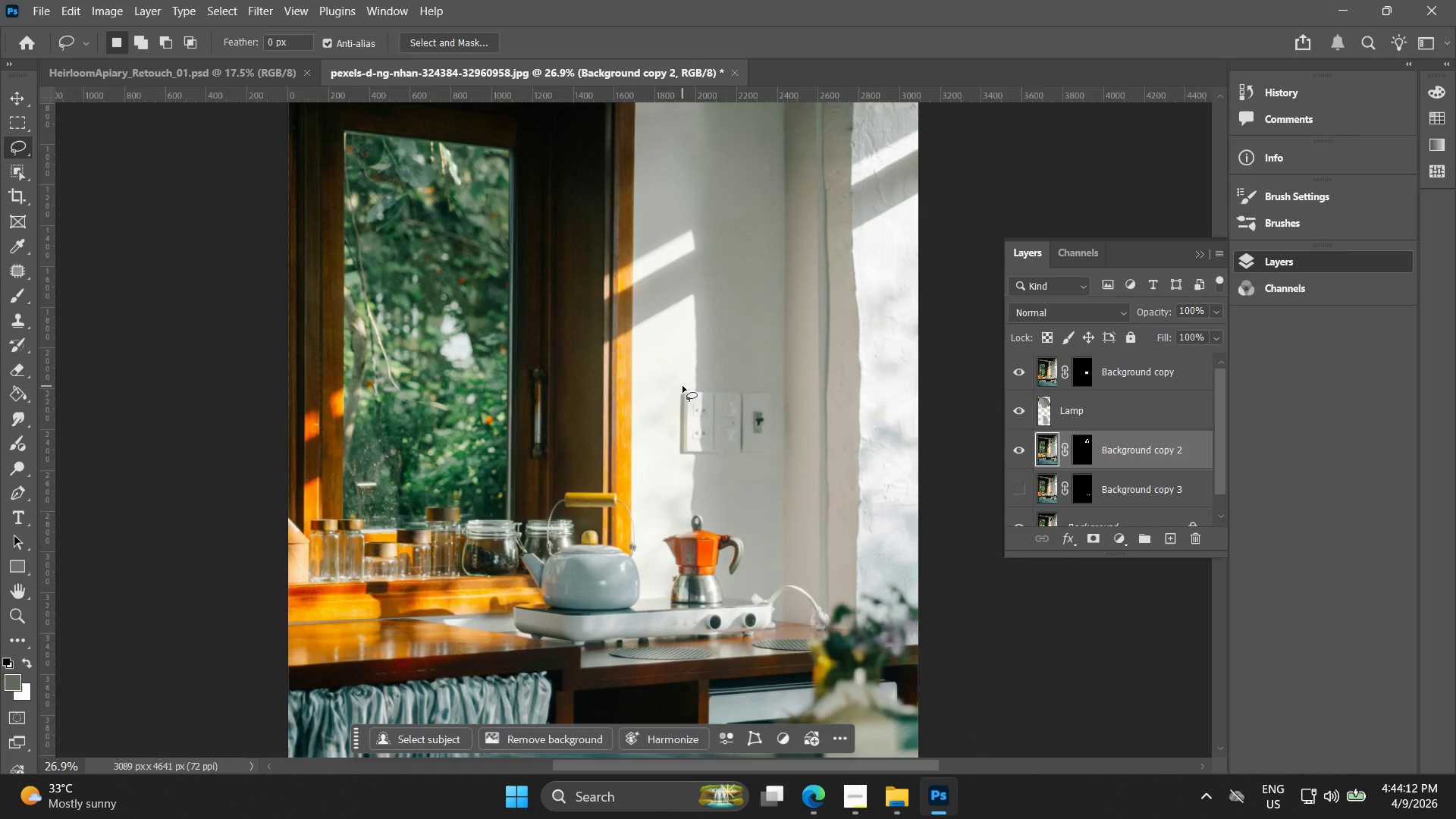 
hold_key(key=AltLeft, duration=0.94)
 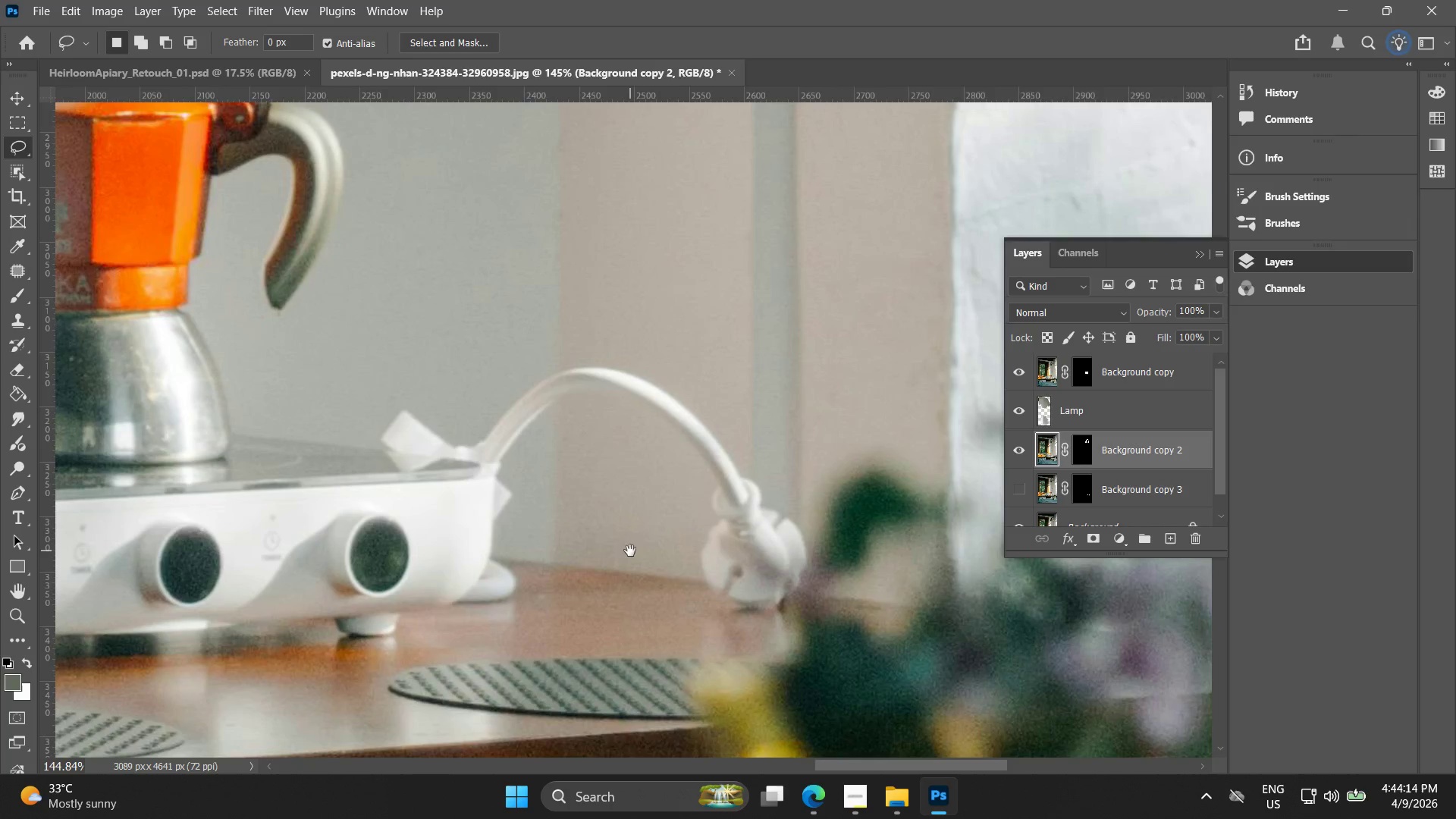 
hold_key(key=Space, duration=0.48)
 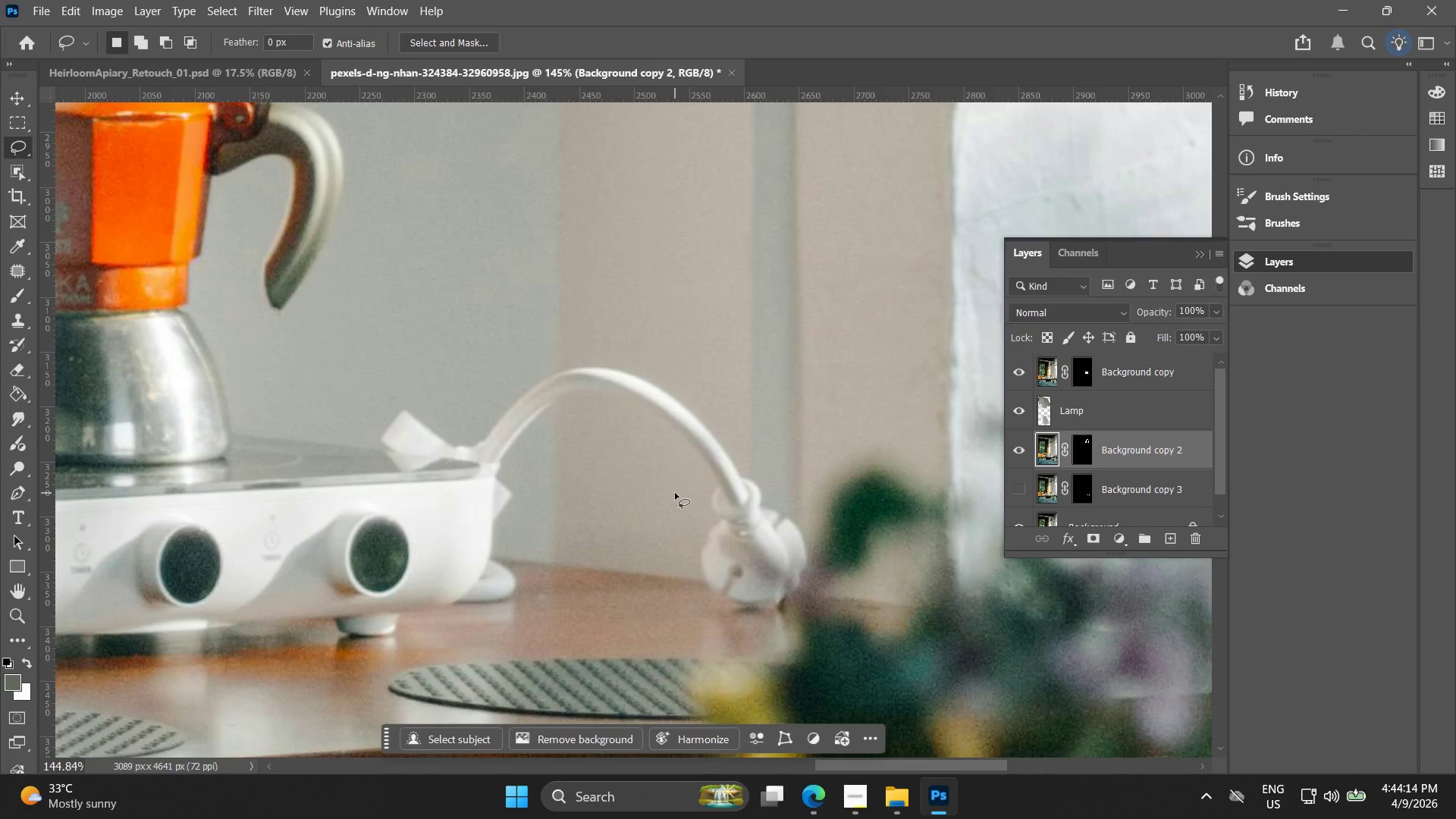 
left_click_drag(start_coordinate=[849, 534], to_coordinate=[630, 551])
 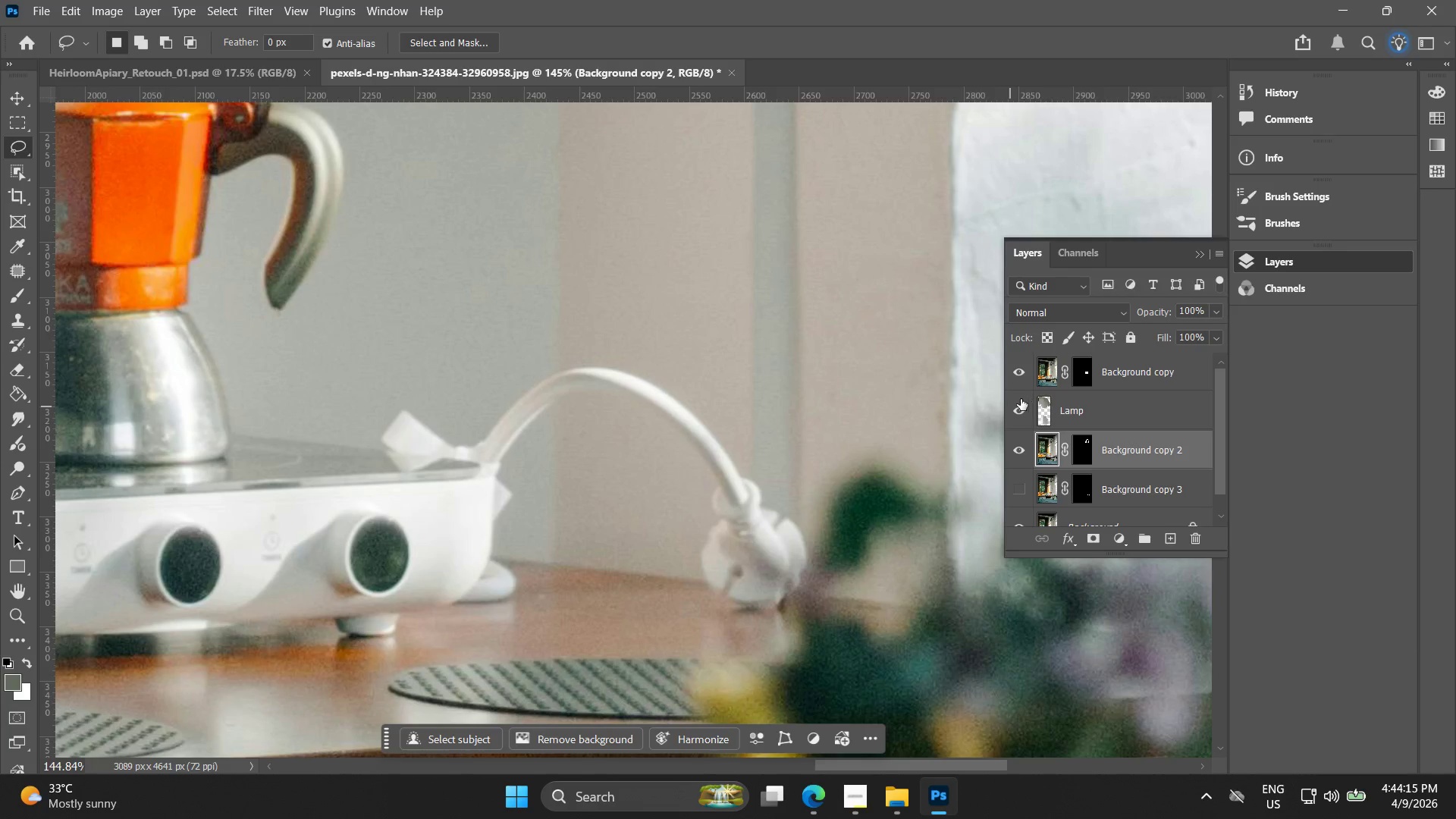 
scroll: coordinate [771, 560], scroll_direction: up, amount: 18.0
 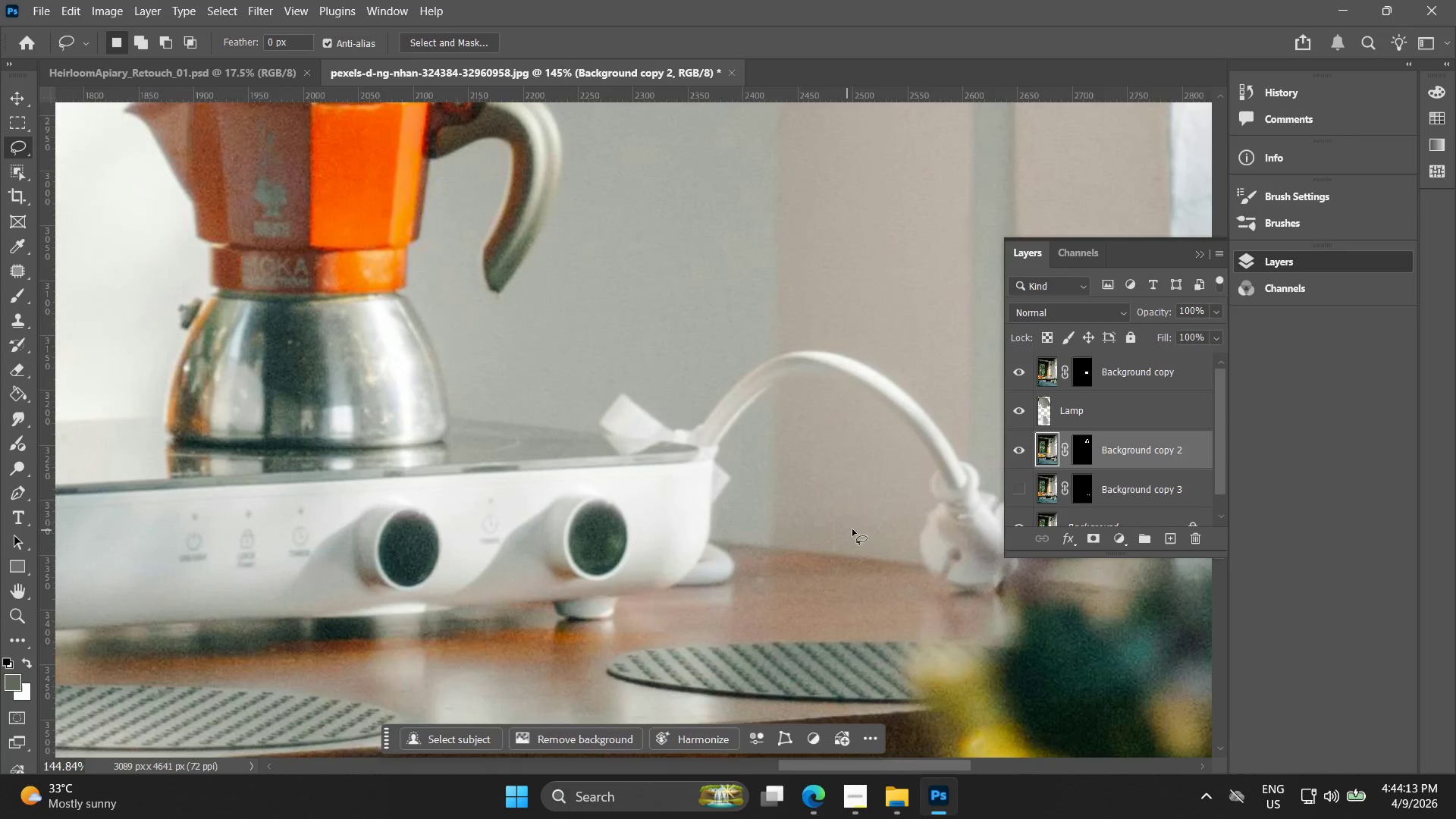 
scroll: coordinate [1068, 397], scroll_direction: down, amount: 5.0
 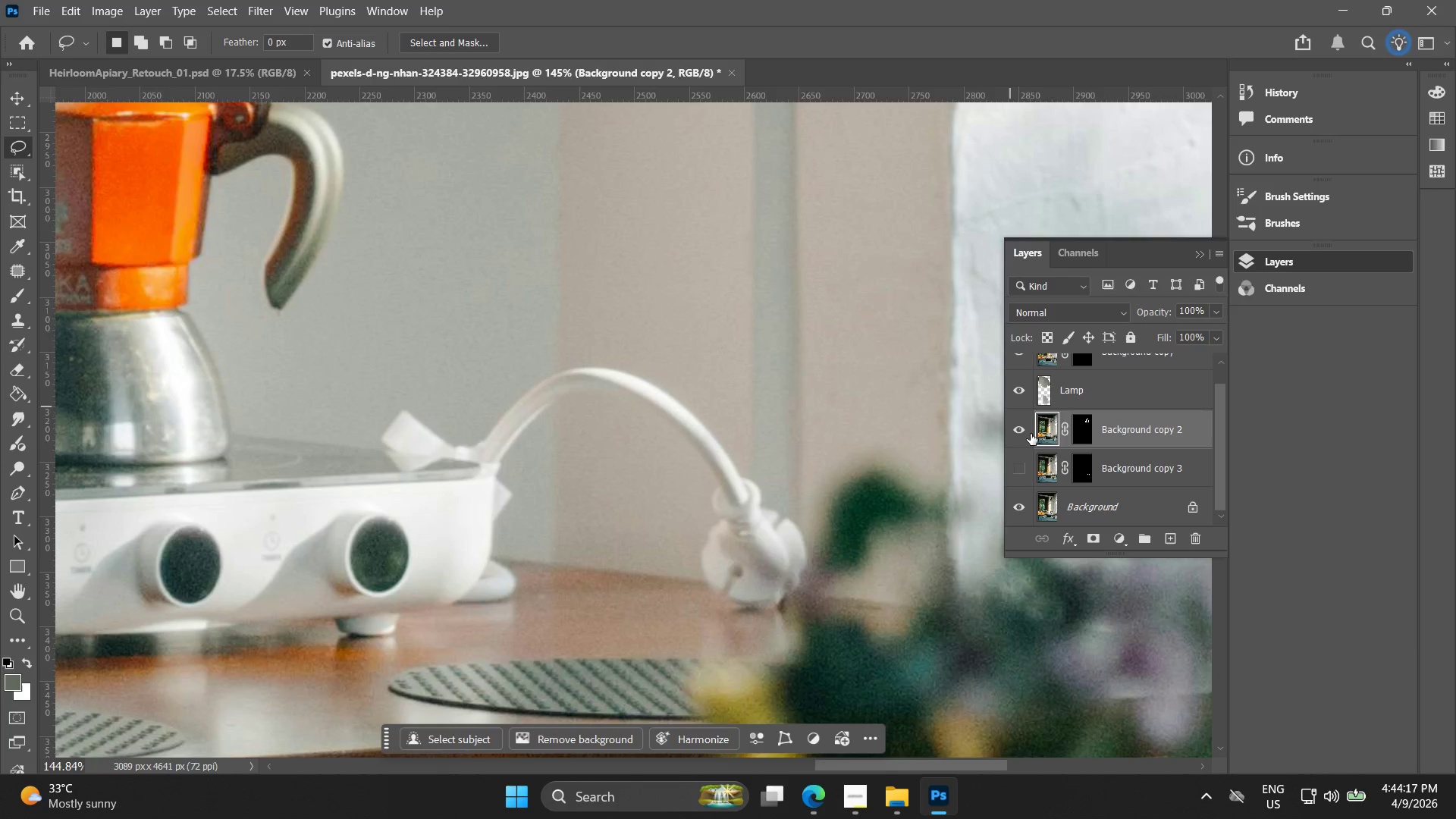 
left_click([1024, 428])
 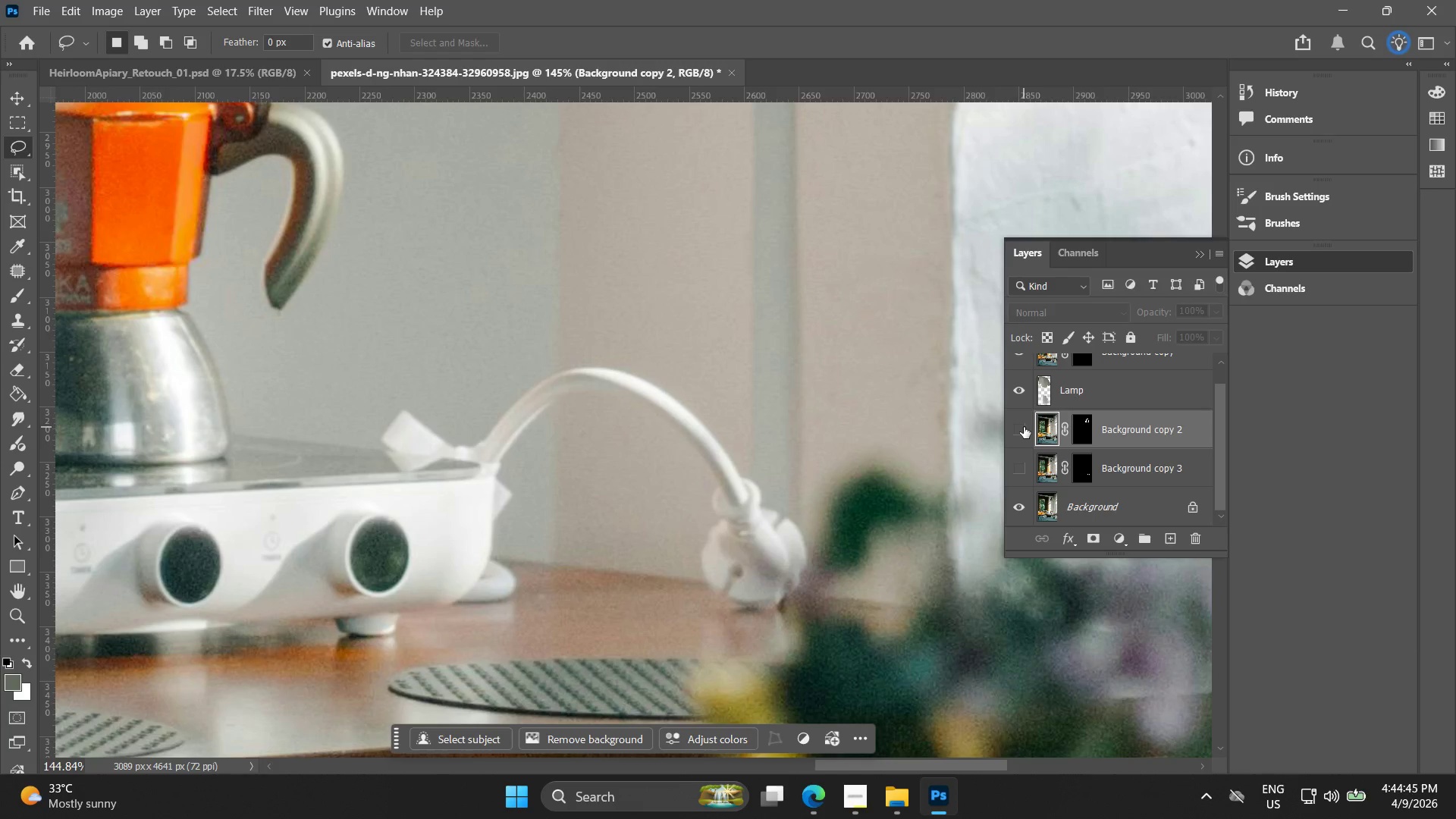 
wait(32.0)
 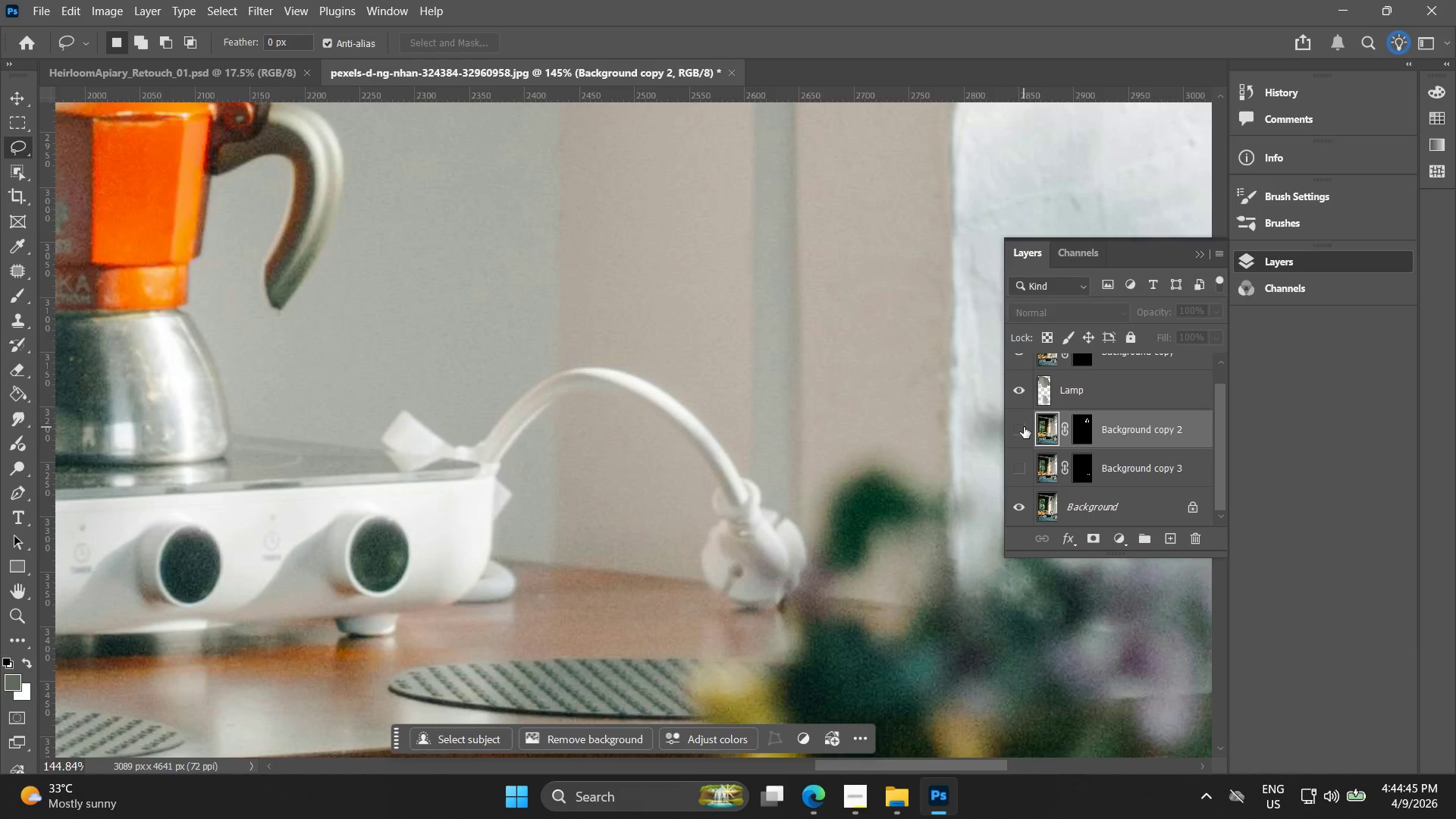 
hold_key(key=AltLeft, duration=0.89)
scroll: coordinate [647, 492], scroll_direction: up, amount: 11.0
 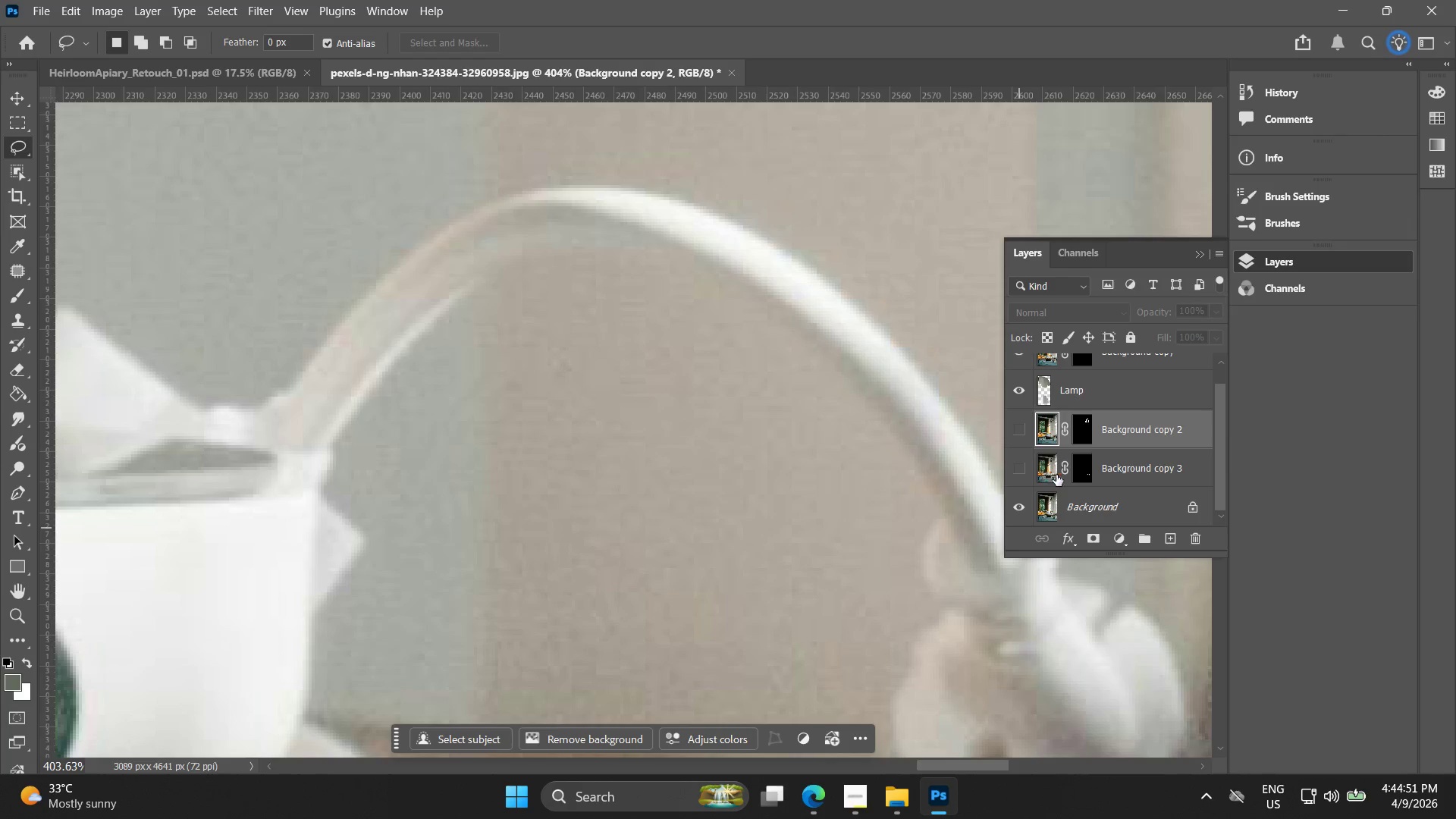 
left_click([1086, 472])
 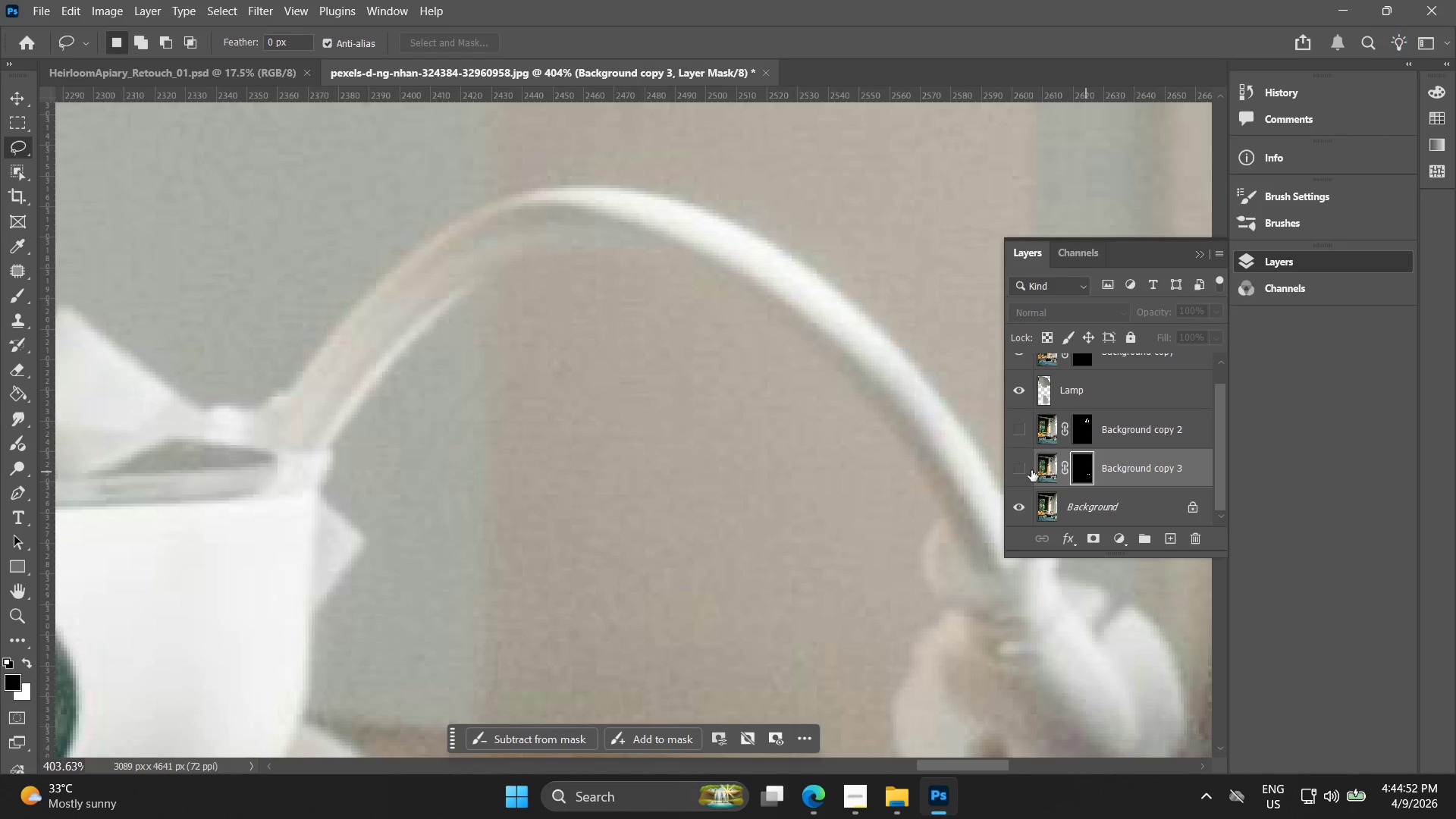 
left_click([1028, 469])
 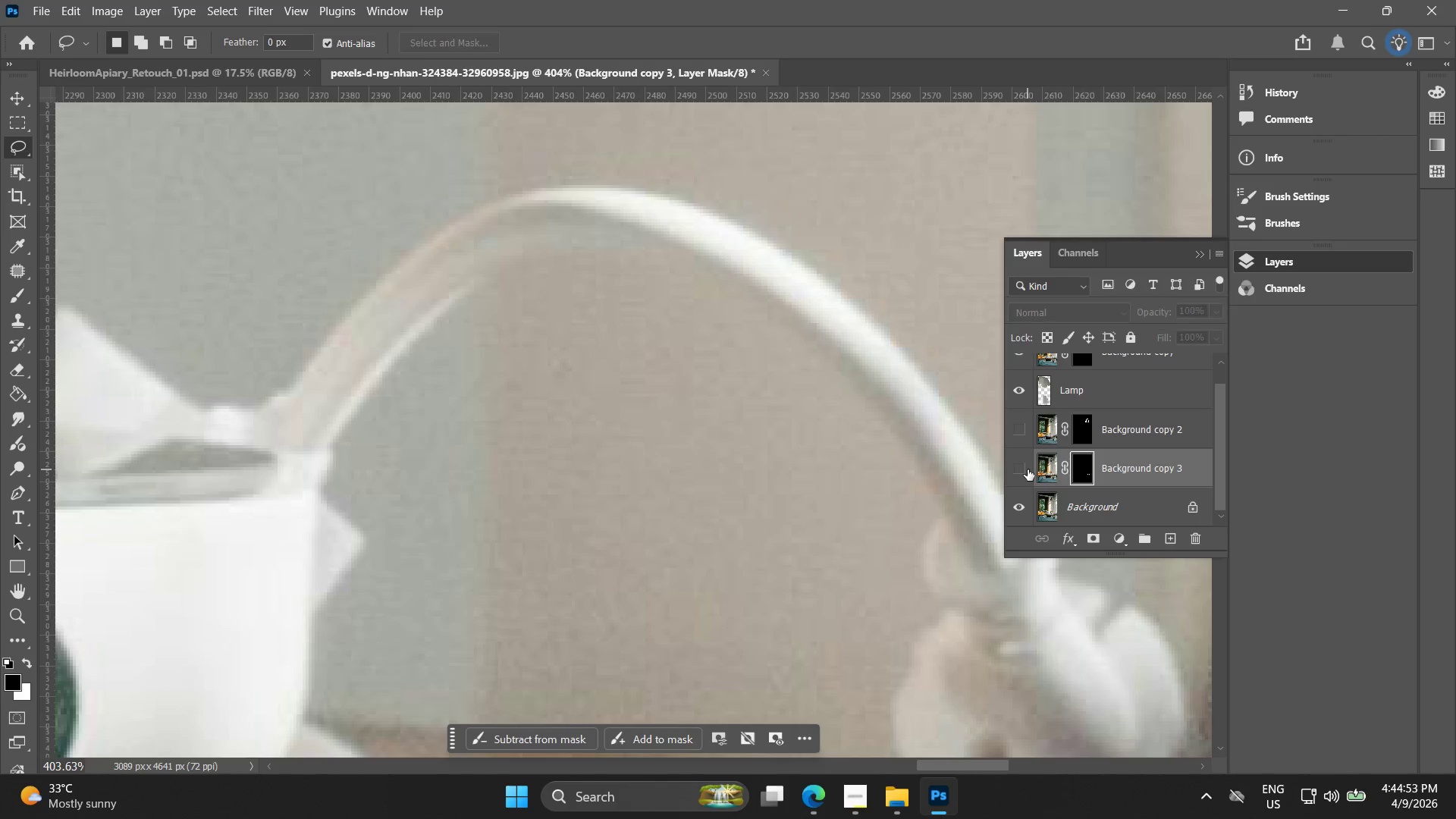 
double_click([1028, 469])
 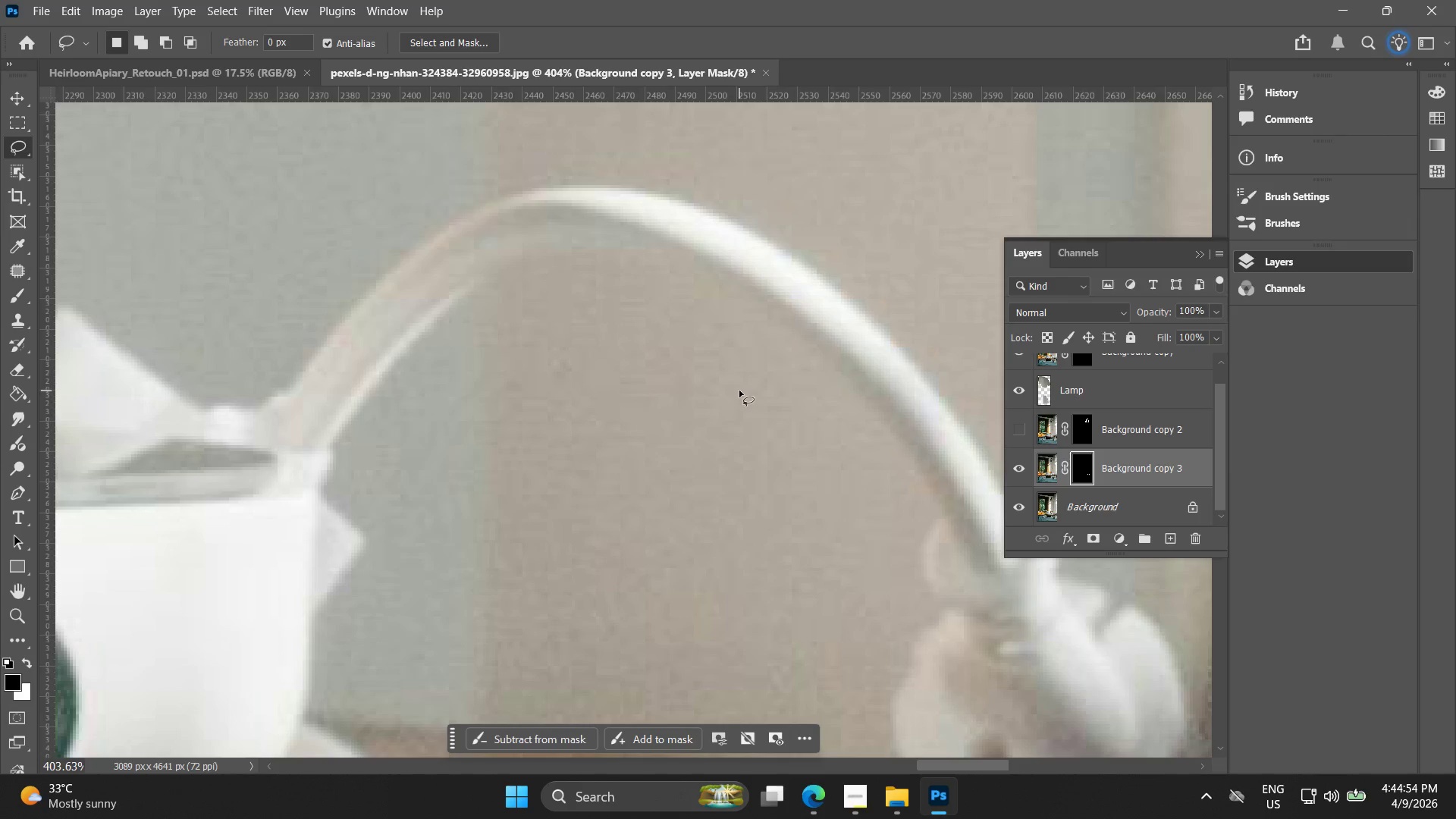 
hold_key(key=AltLeft, duration=0.66)
 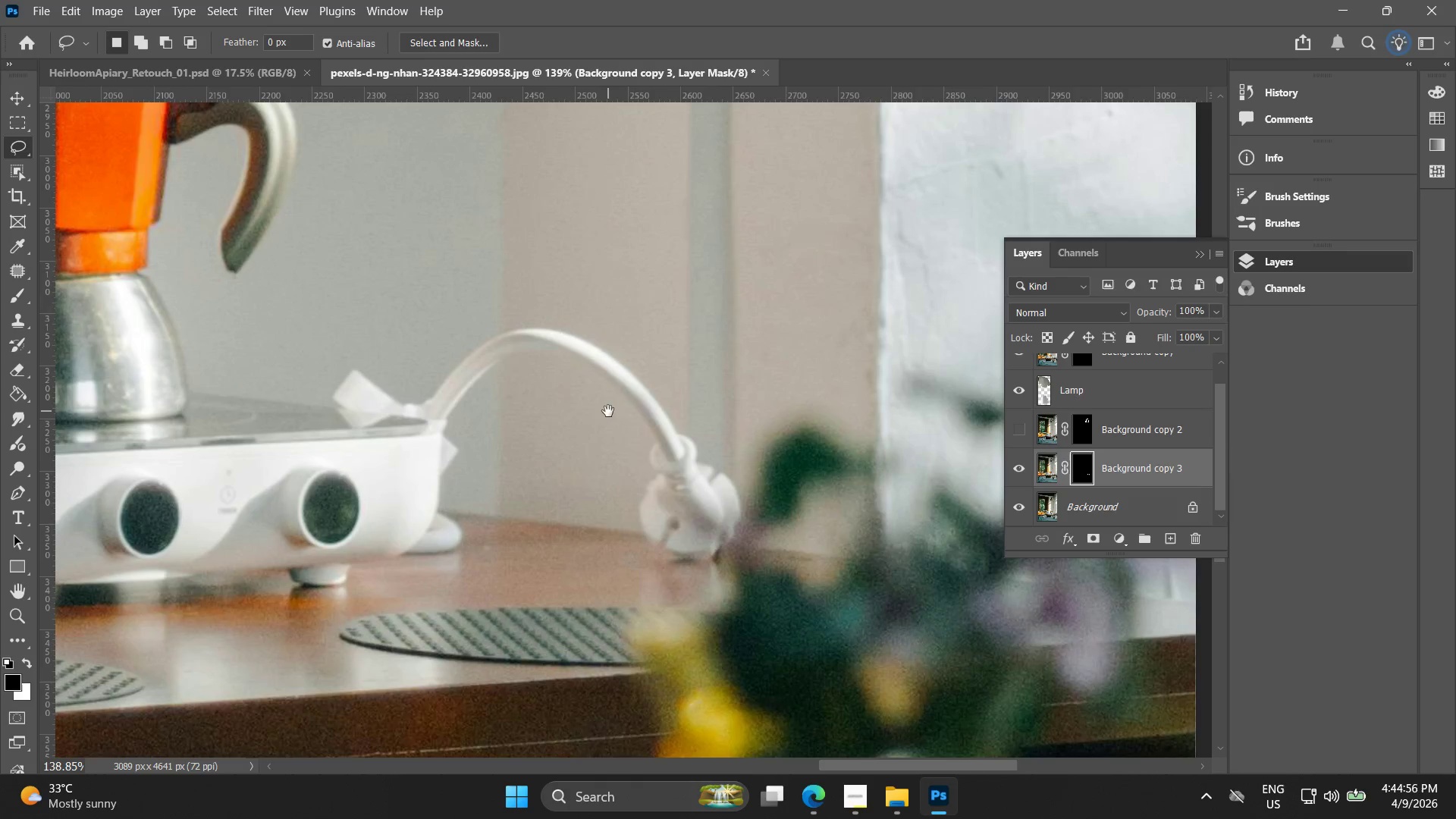 
hold_key(key=Space, duration=0.45)
 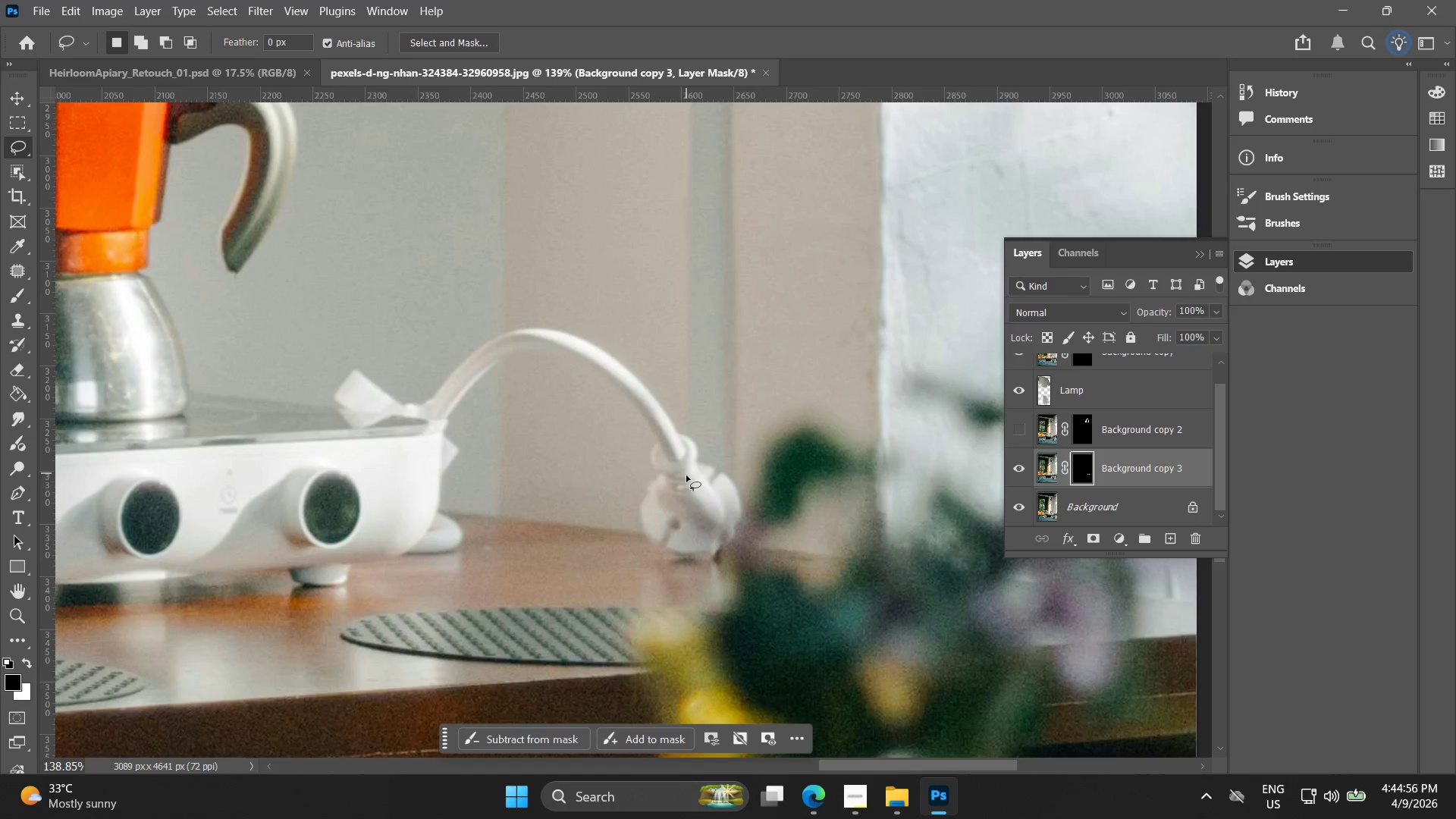 
scroll: coordinate [743, 392], scroll_direction: down, amount: 12.0
 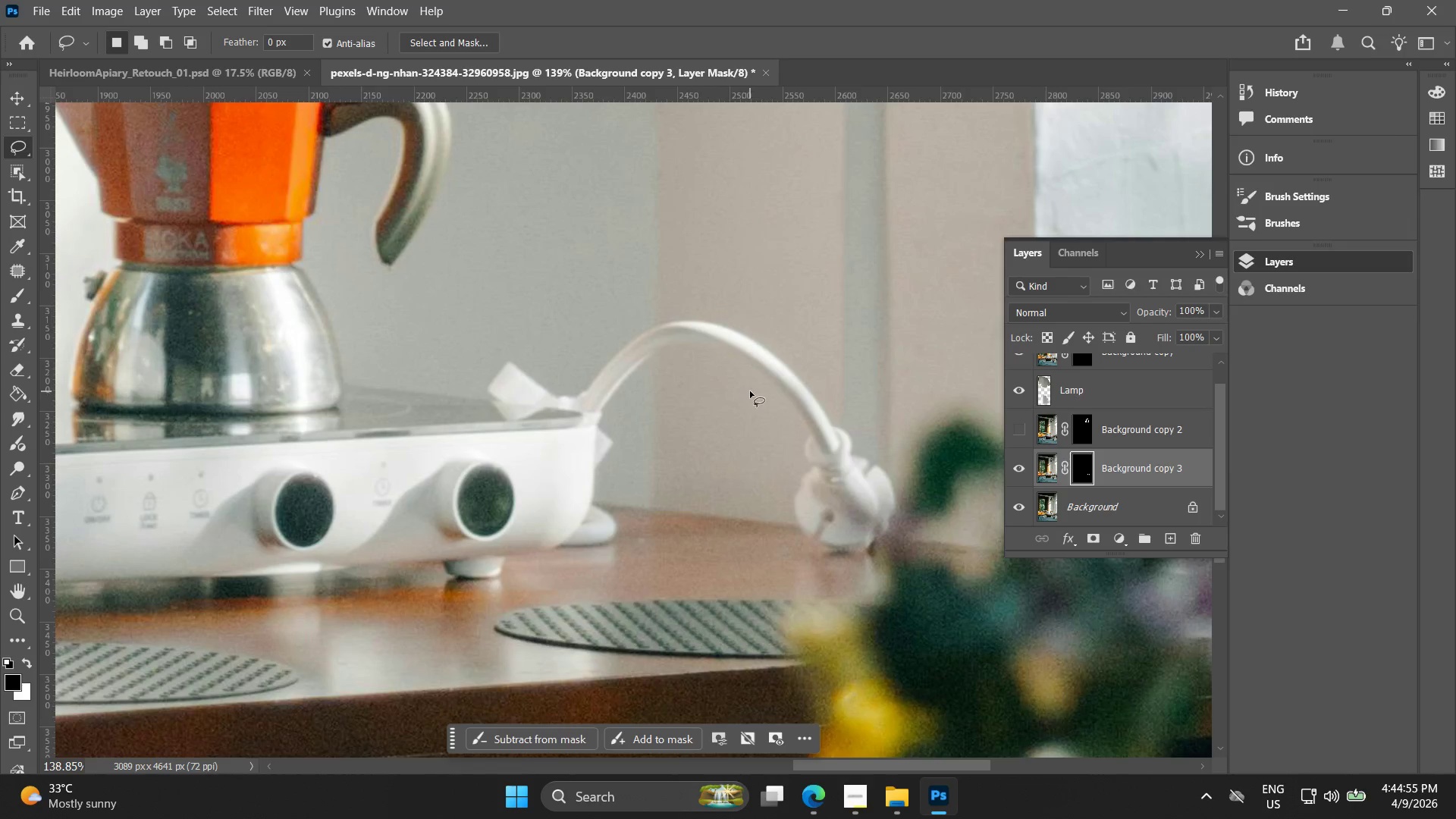 
left_click_drag(start_coordinate=[763, 403], to_coordinate=[609, 411])
 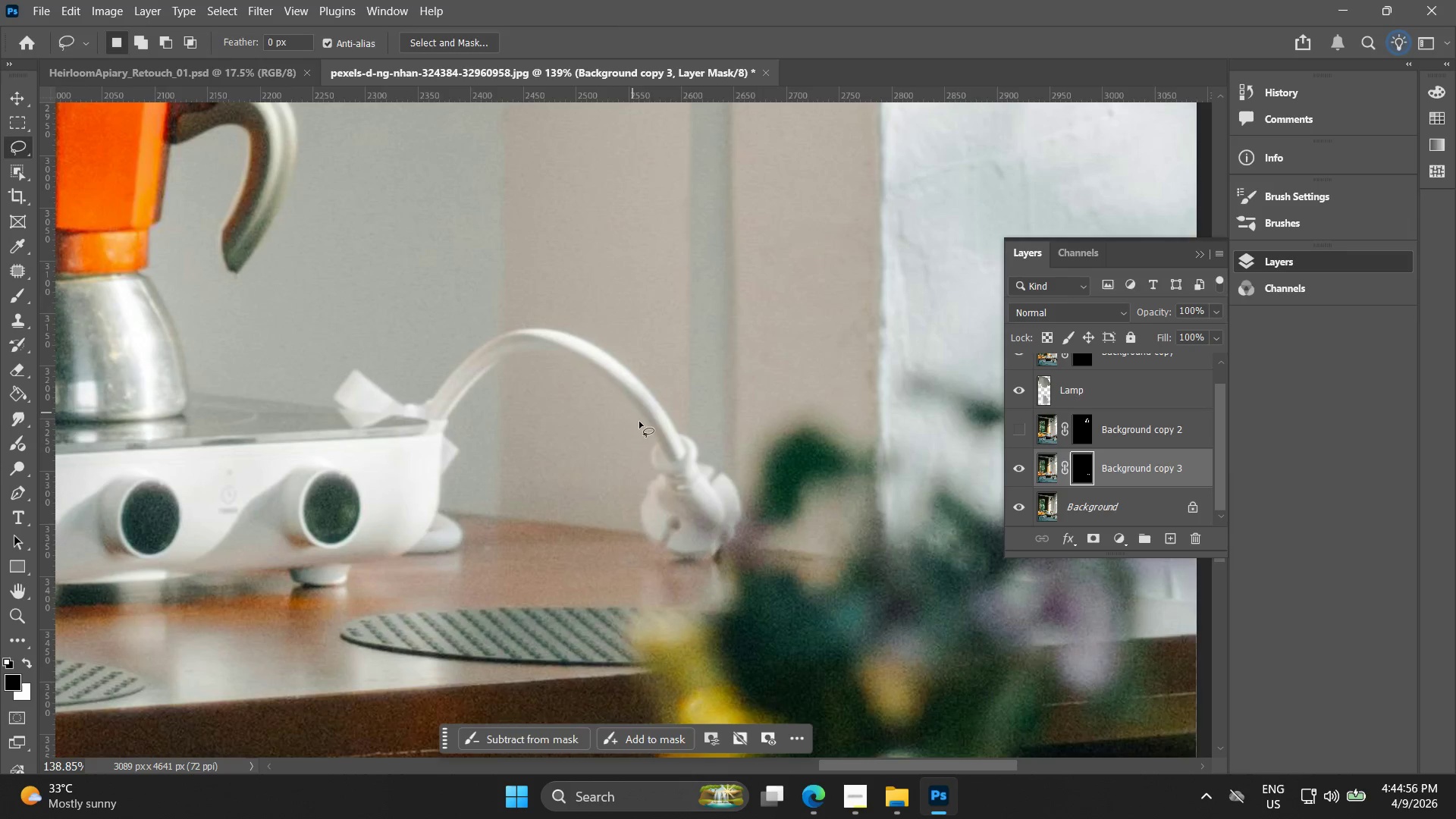 
key(V)
 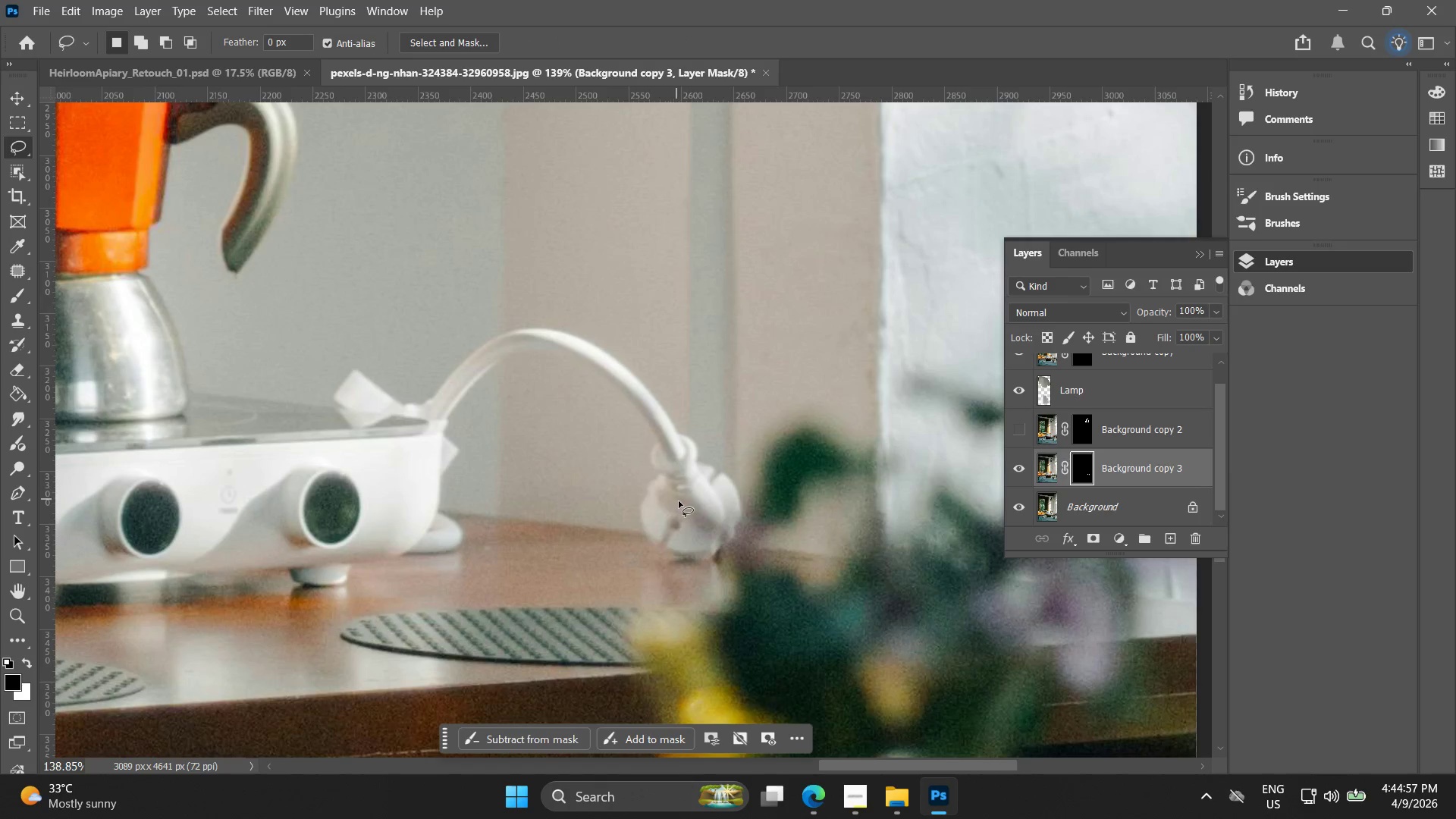 
left_click([692, 491])
 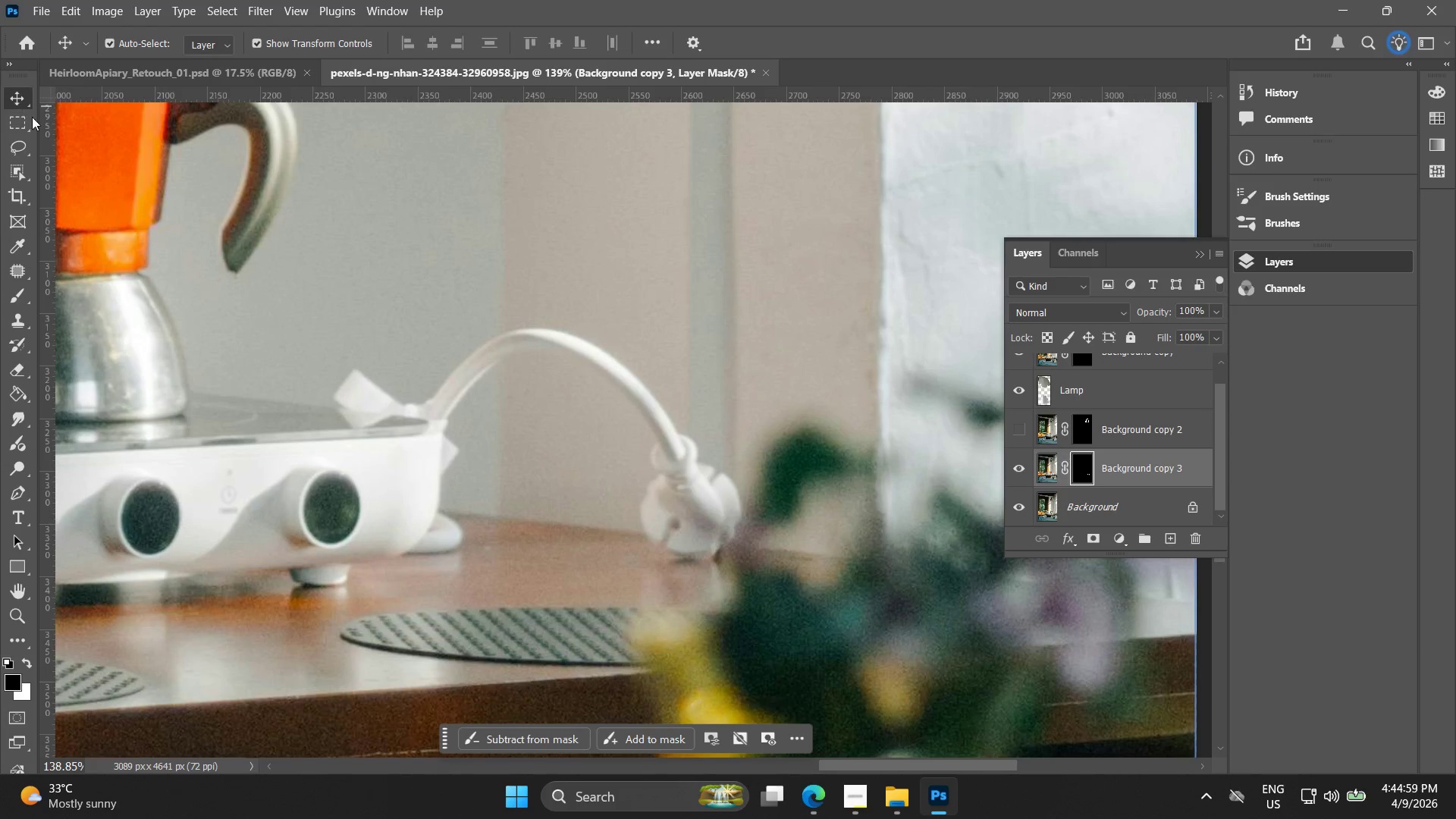 
left_click_drag(start_coordinate=[692, 500], to_coordinate=[689, 405])
 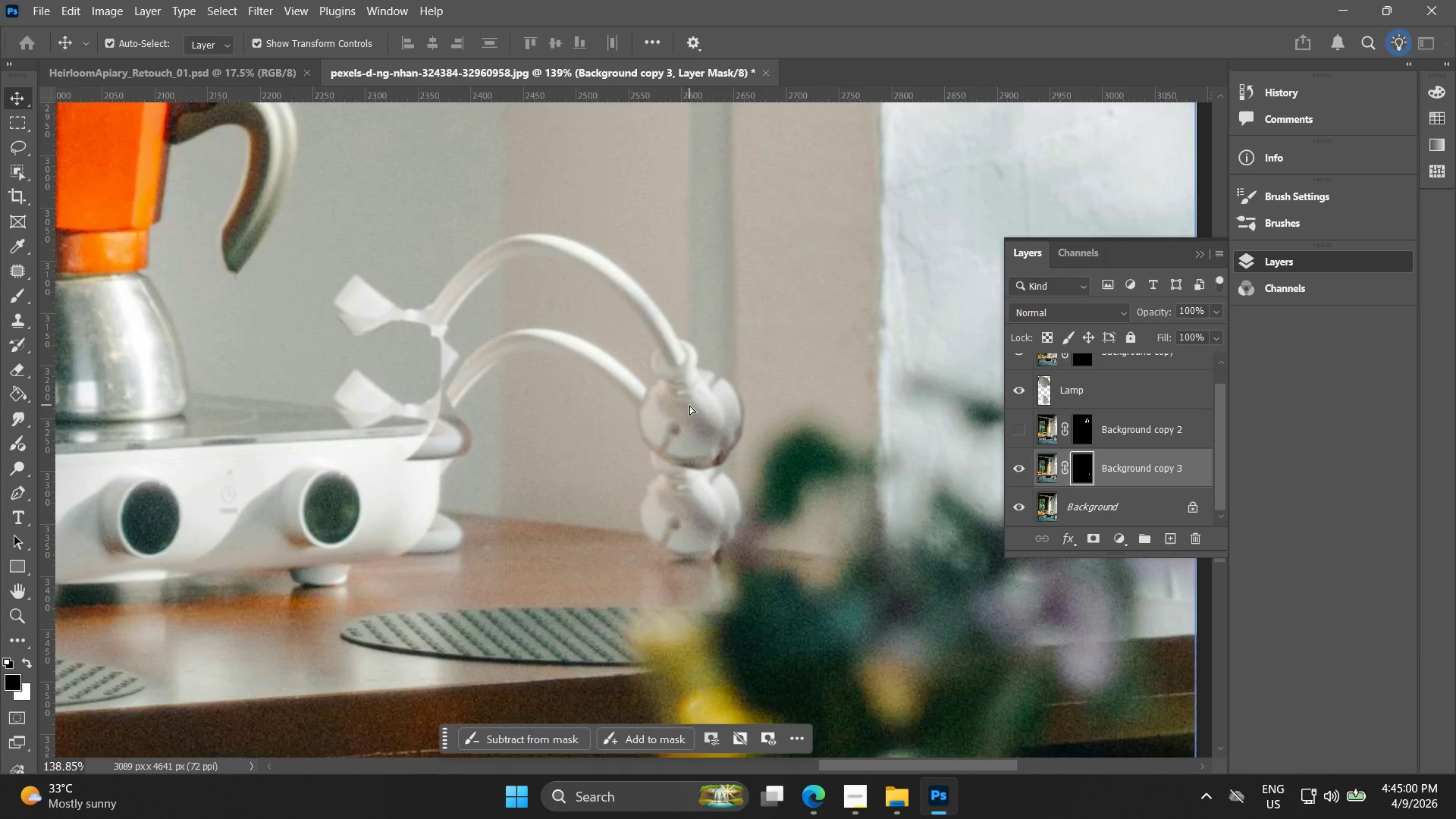 
key(Control+ControlLeft)
 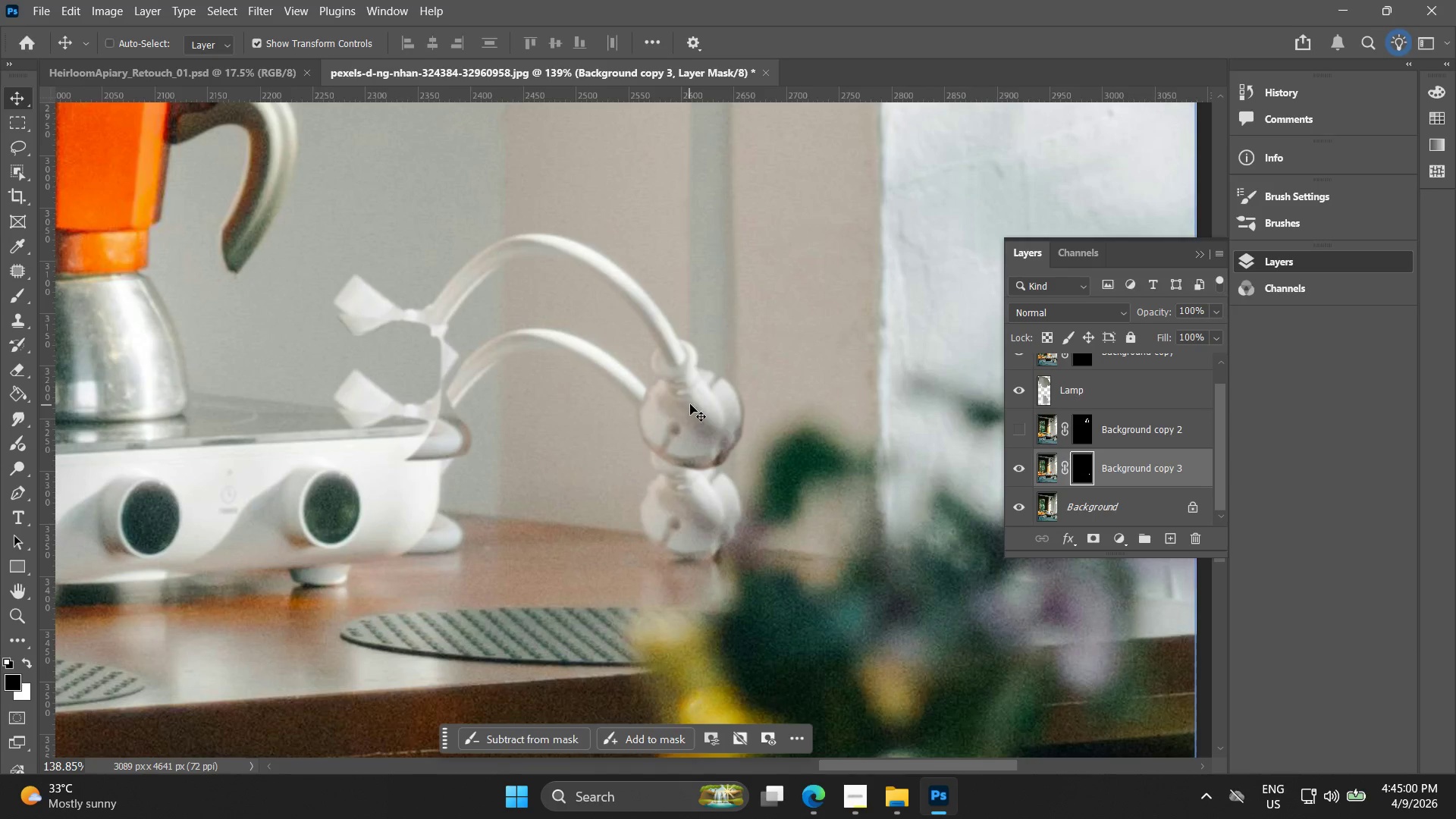 
key(Control+Z)
 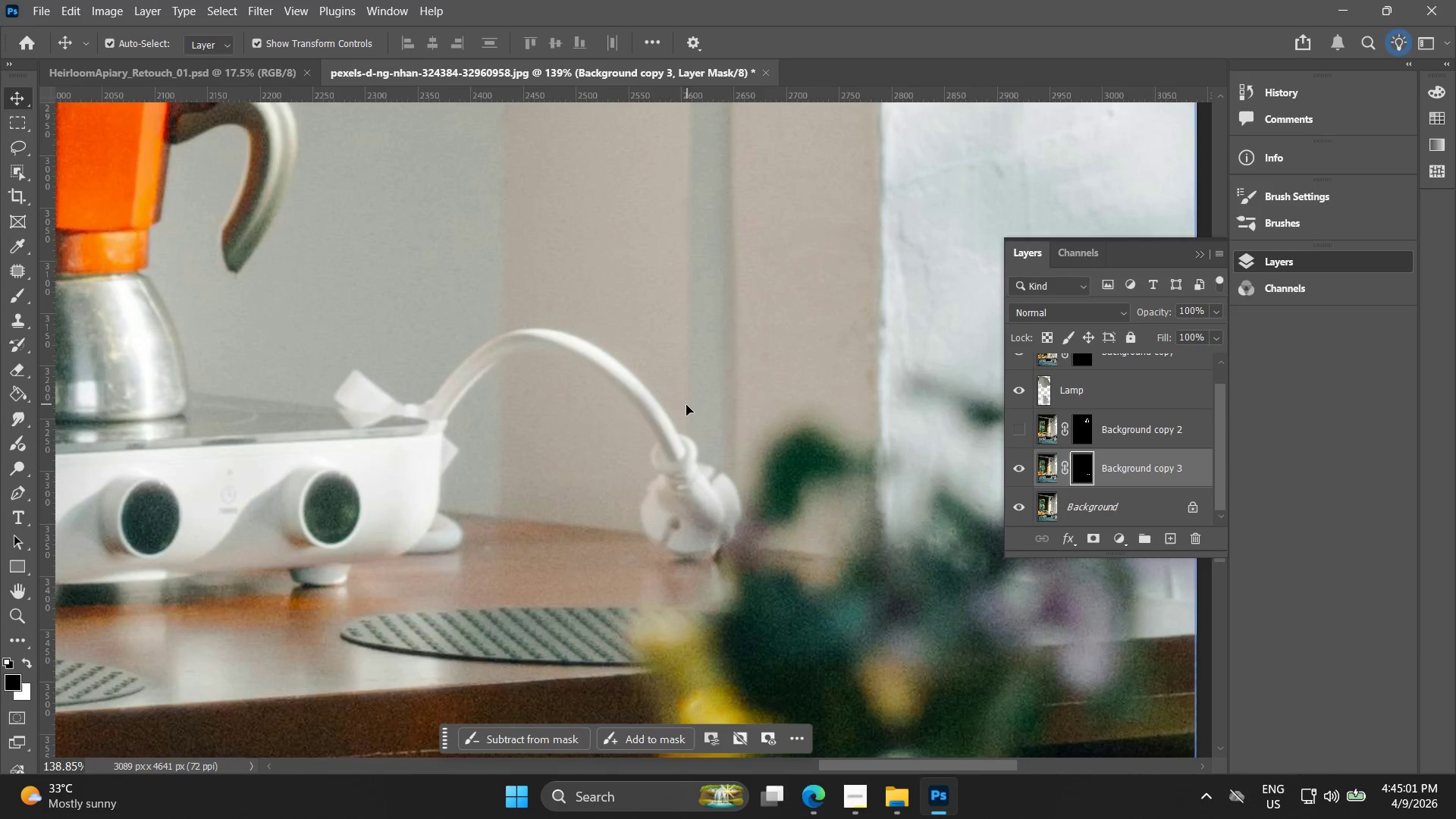 
hold_key(key=AltLeft, duration=0.33)
scroll: coordinate [697, 468], scroll_direction: up, amount: 5.0
 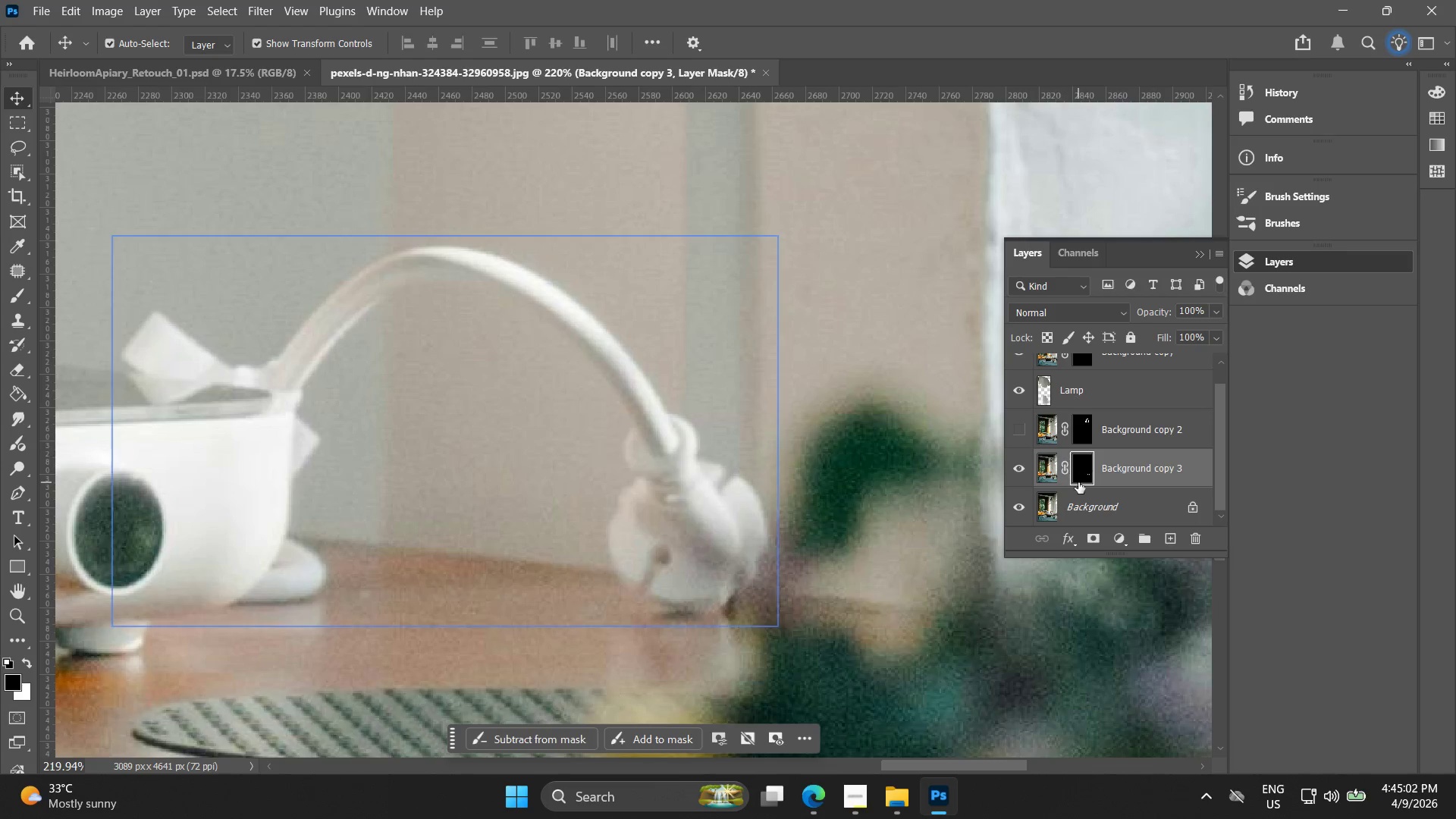 
hold_key(key=ControlLeft, duration=0.56)
left_click([1082, 476])
 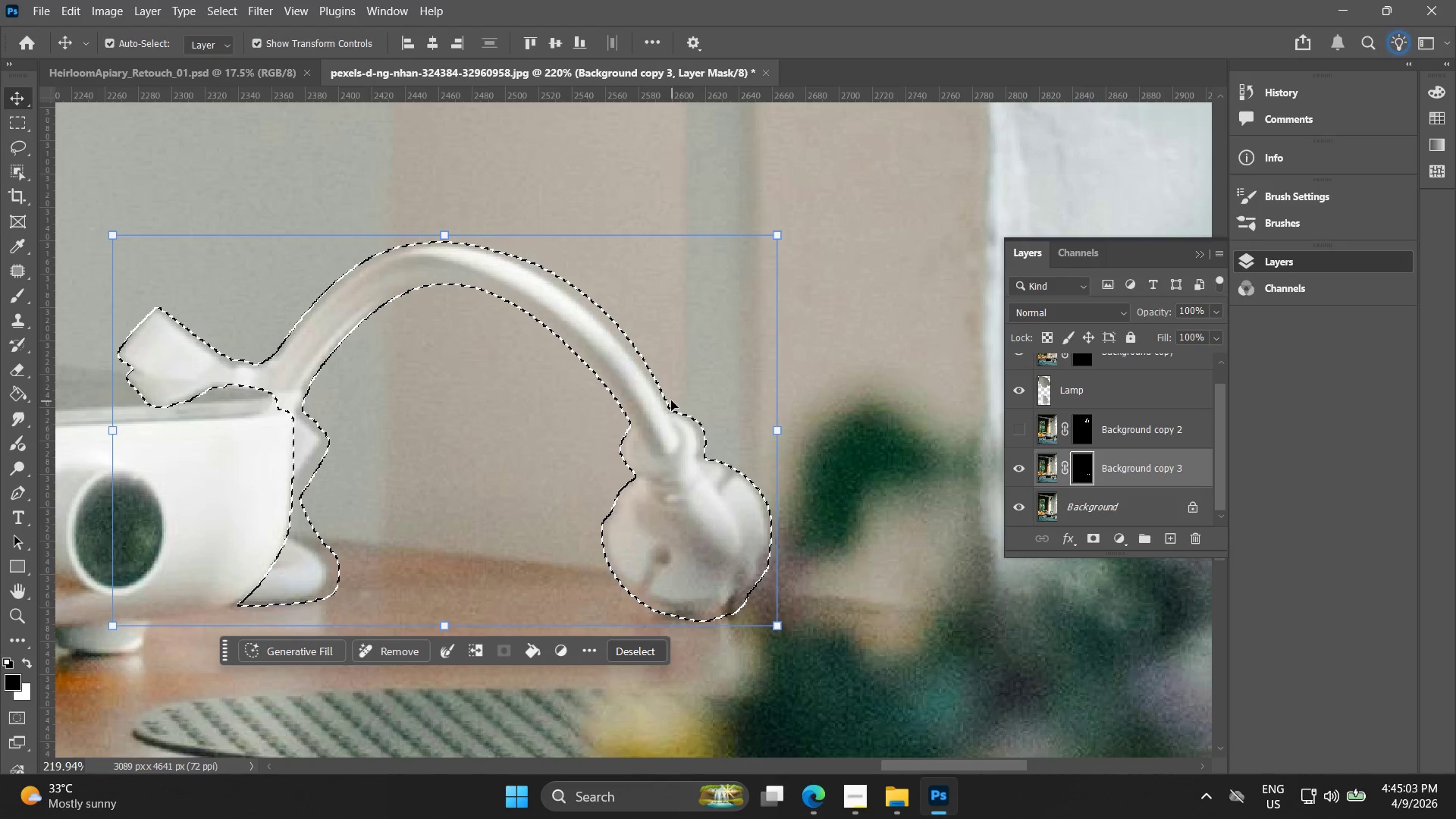 
hold_key(key=AltLeft, duration=0.56)
scroll: coordinate [667, 411], scroll_direction: down, amount: 9.0
 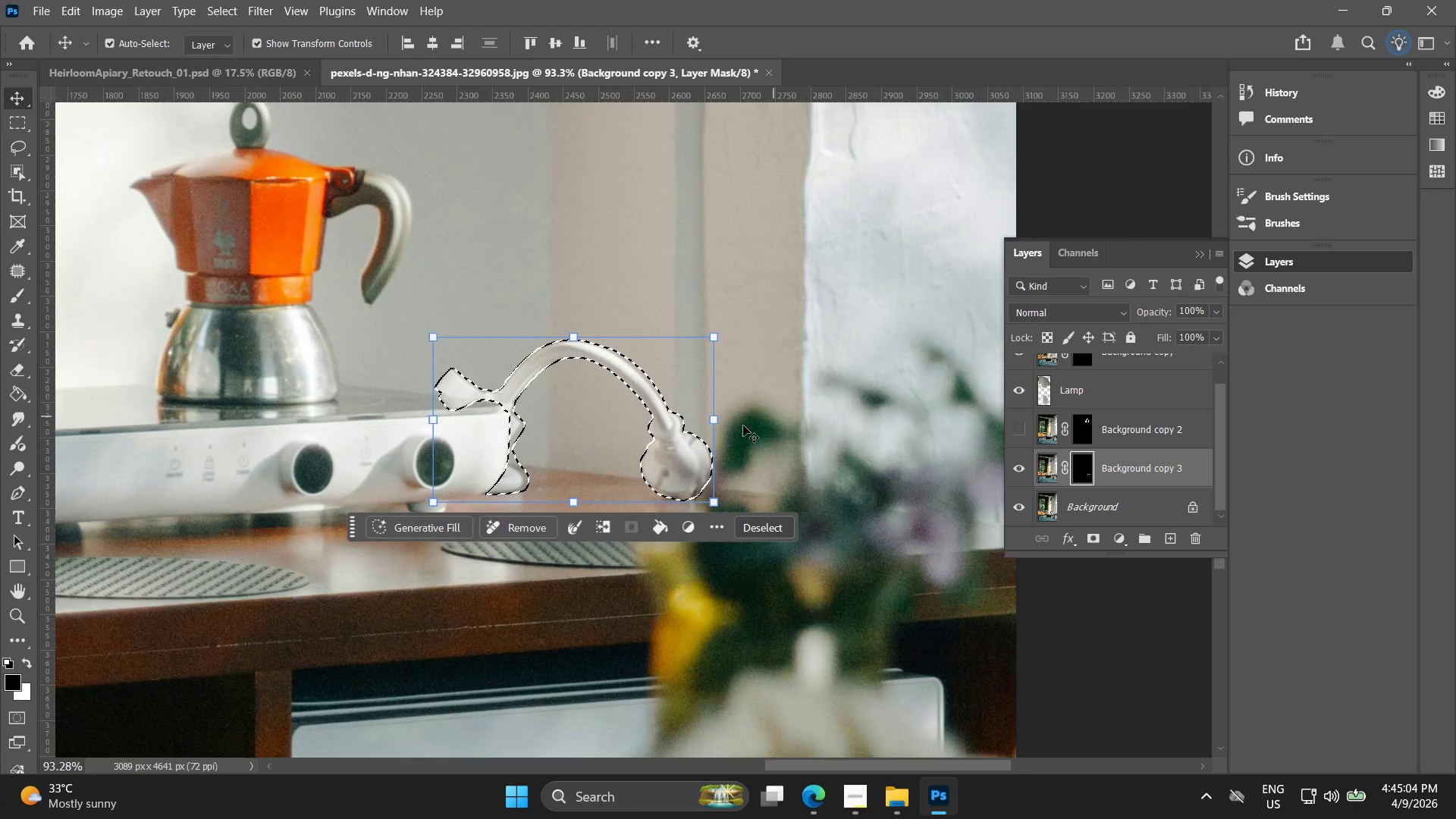 
key(Alt+AltLeft)
 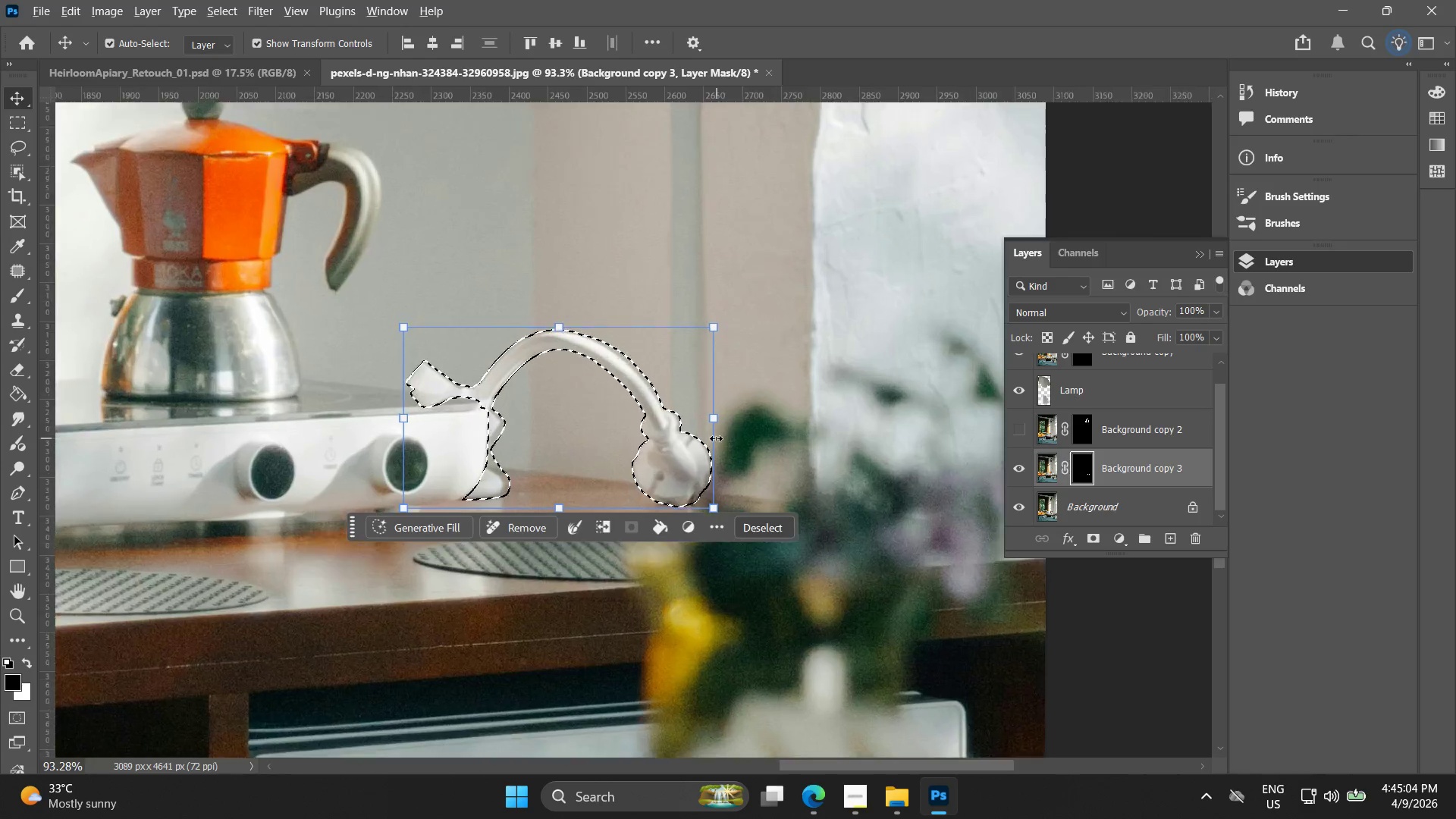 
right_click([616, 378])
 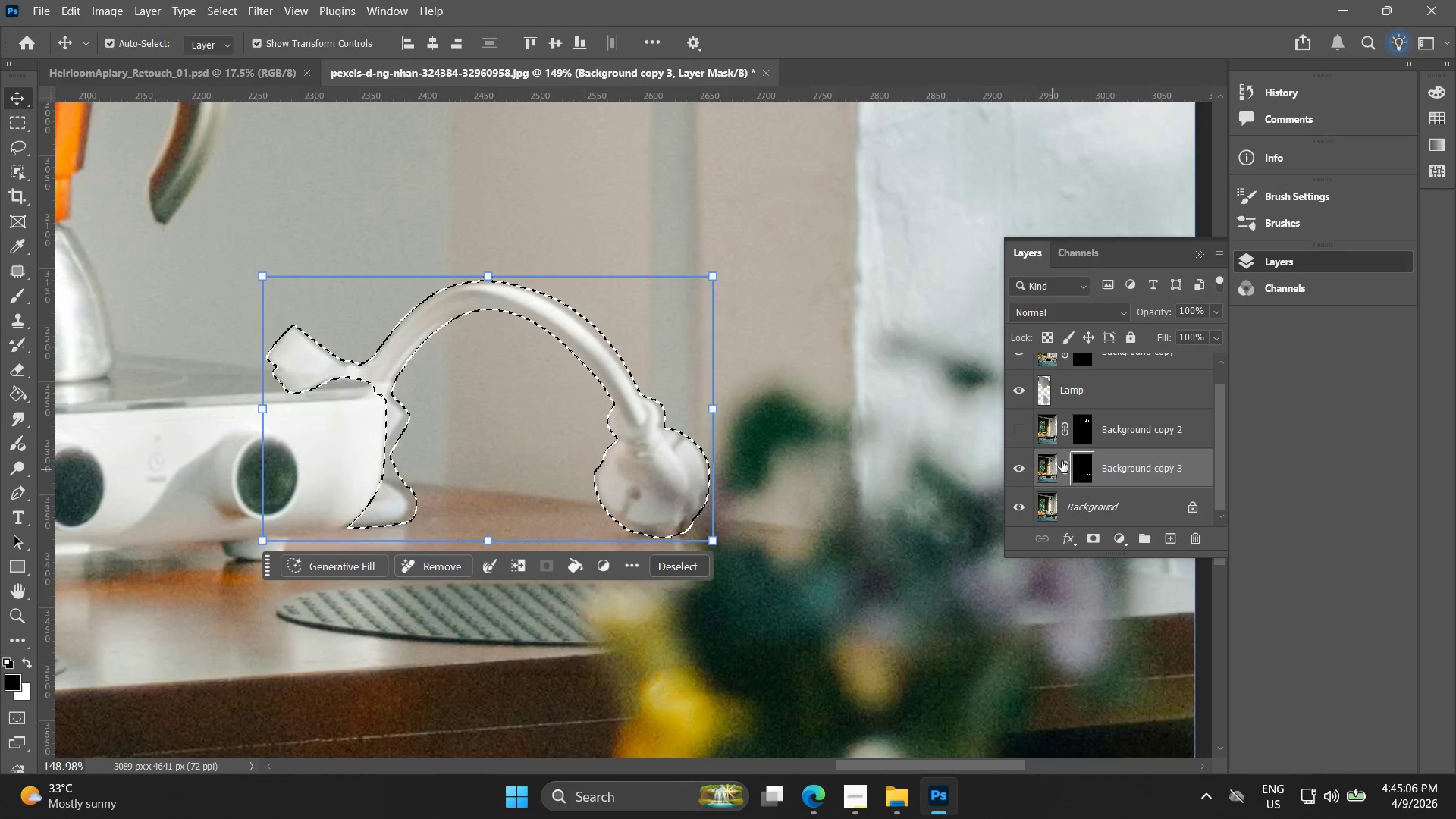 
scroll: coordinate [716, 438], scroll_direction: up, amount: 5.0
 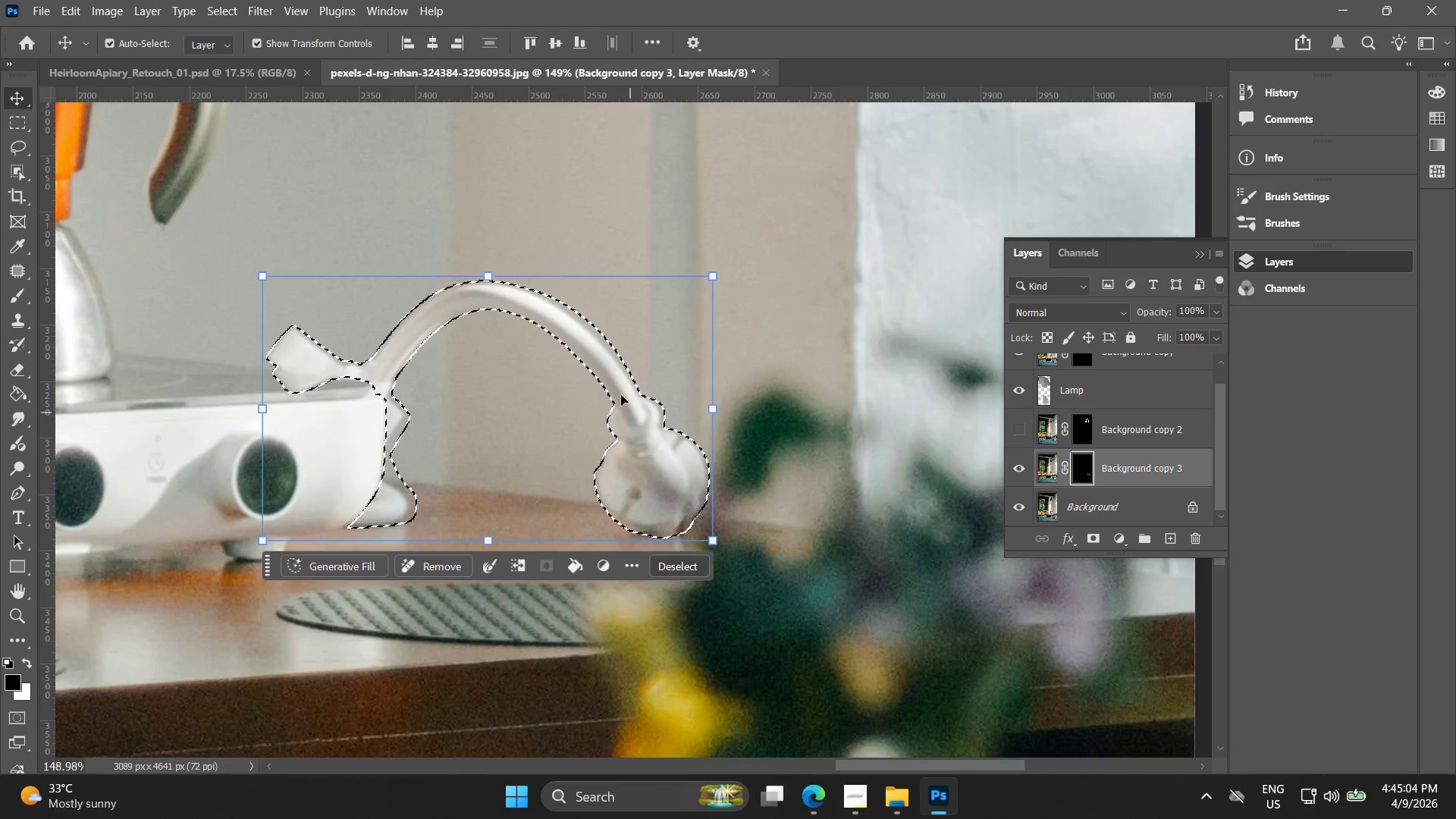 
right_click([1088, 462])
 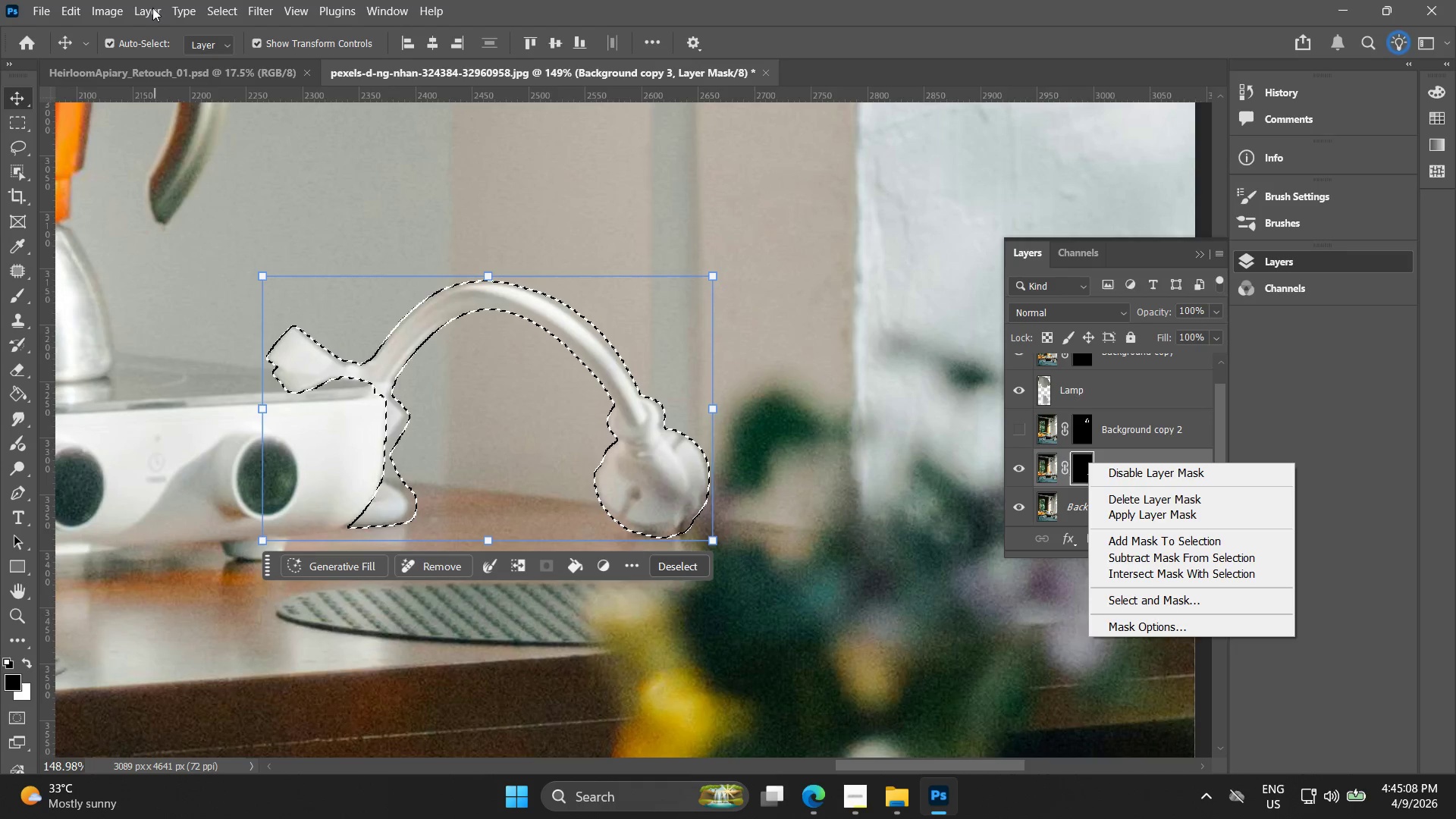 
double_click([102, 6])
 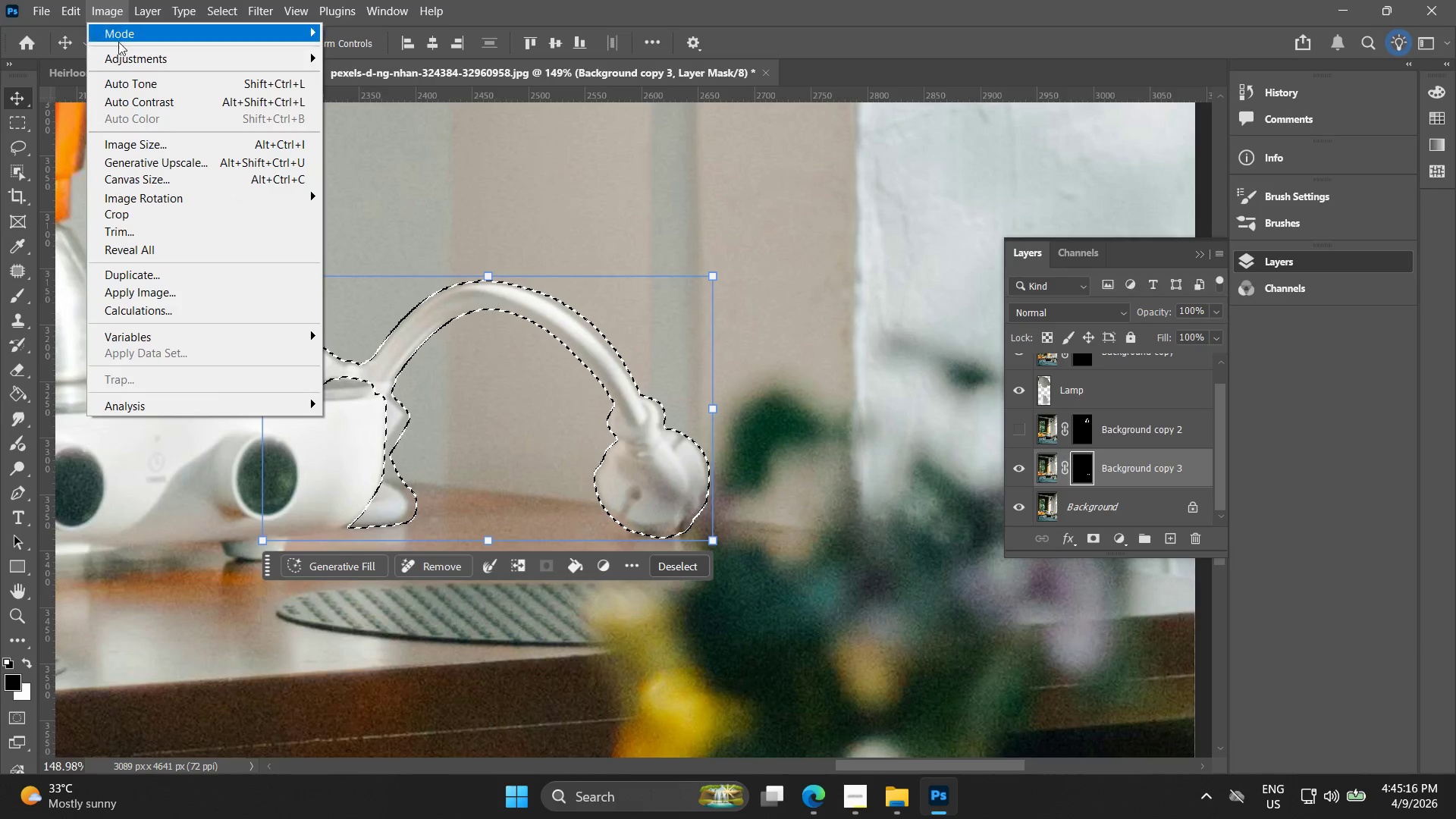 
wait(12.5)
 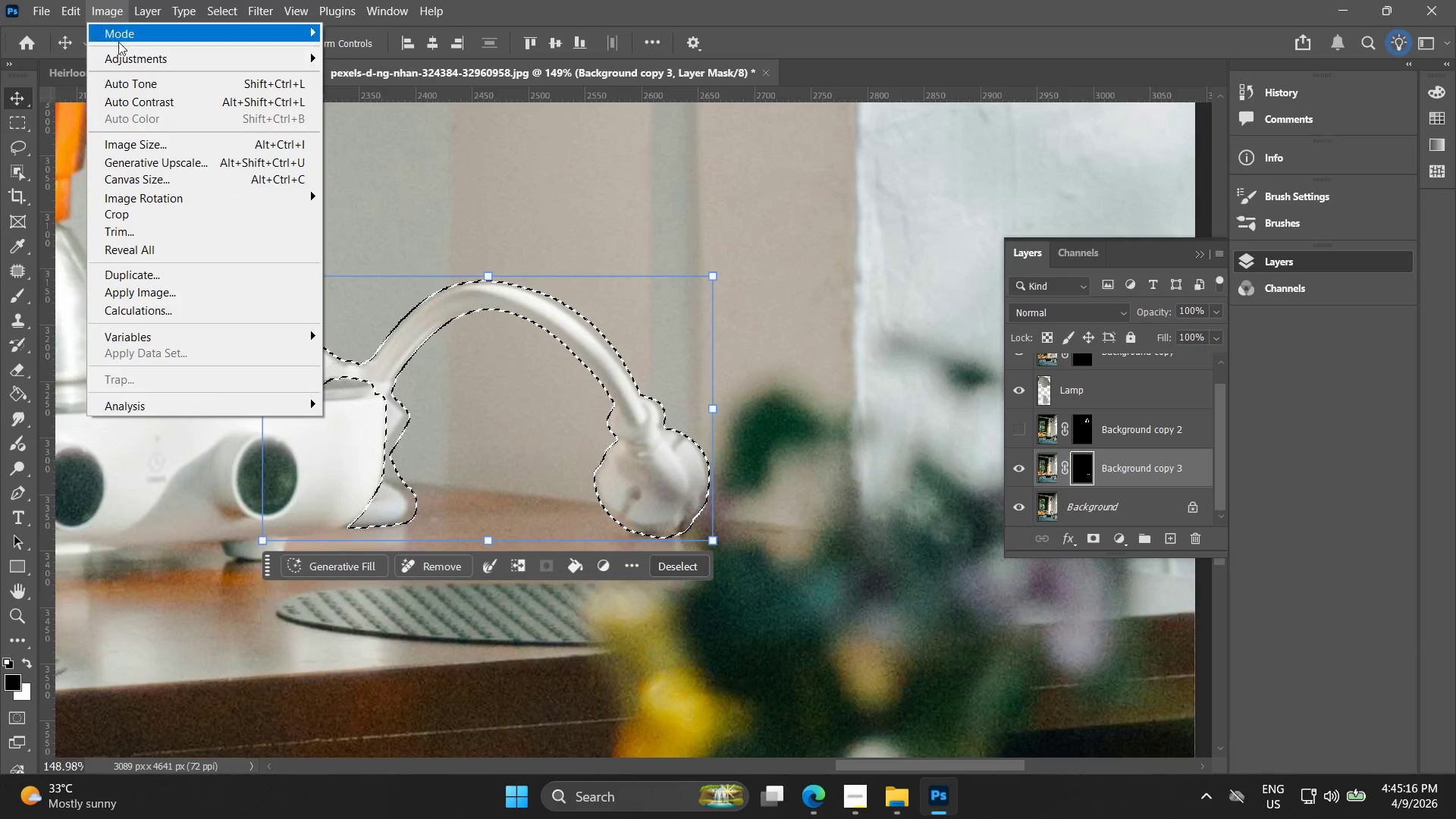 
left_click([467, 322])
 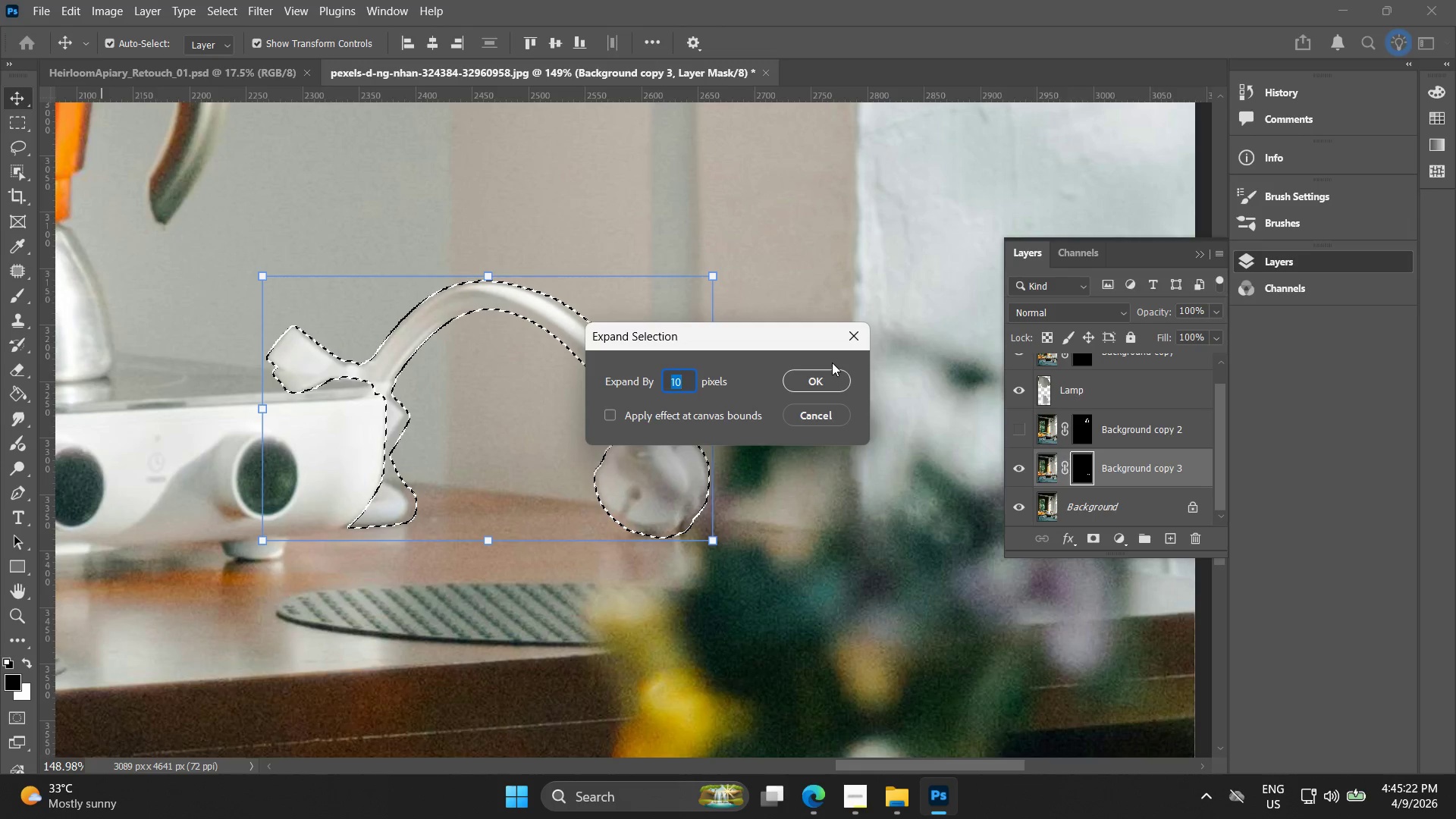 
left_click([826, 385])
 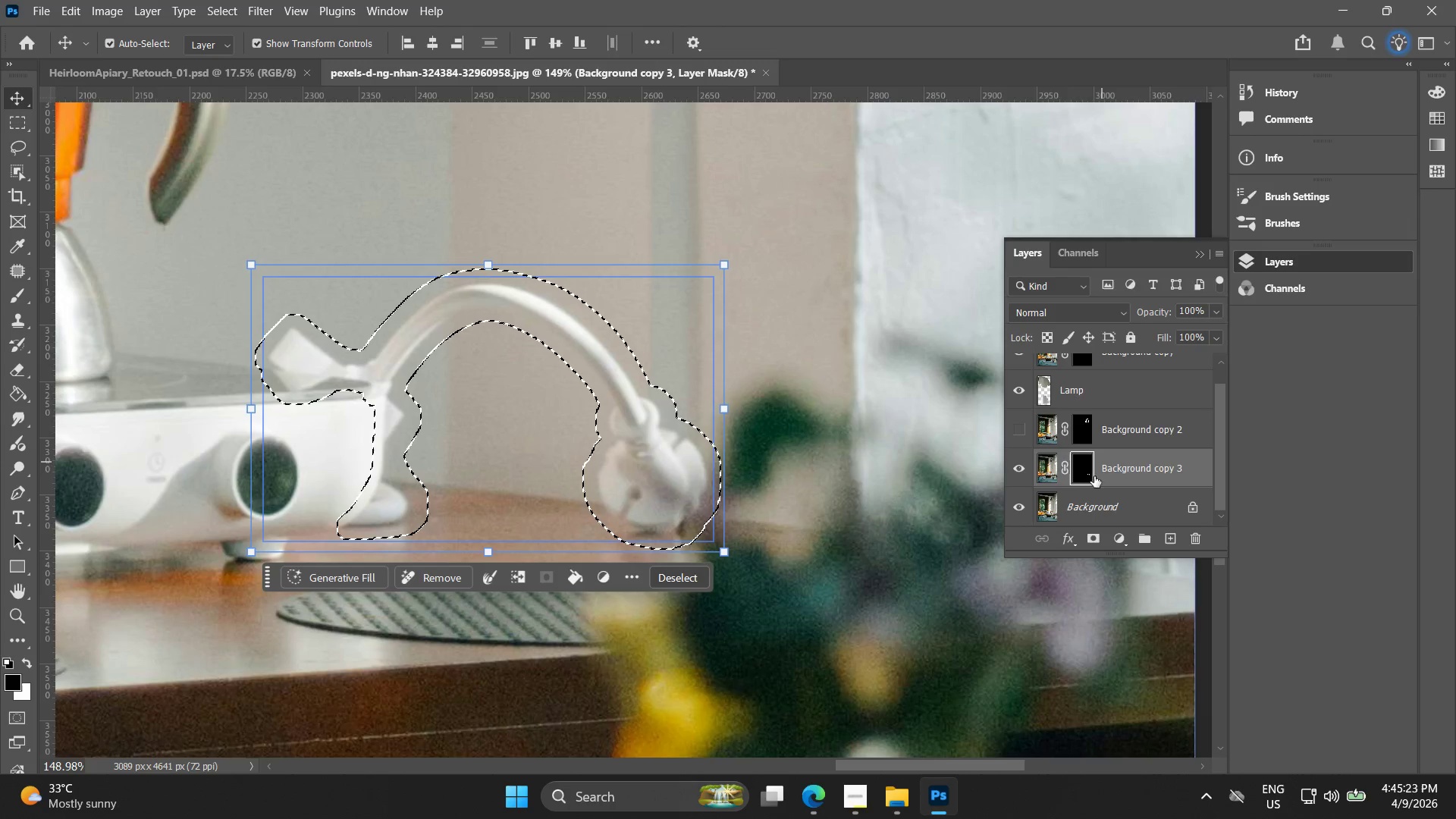 
left_click([1128, 507])
 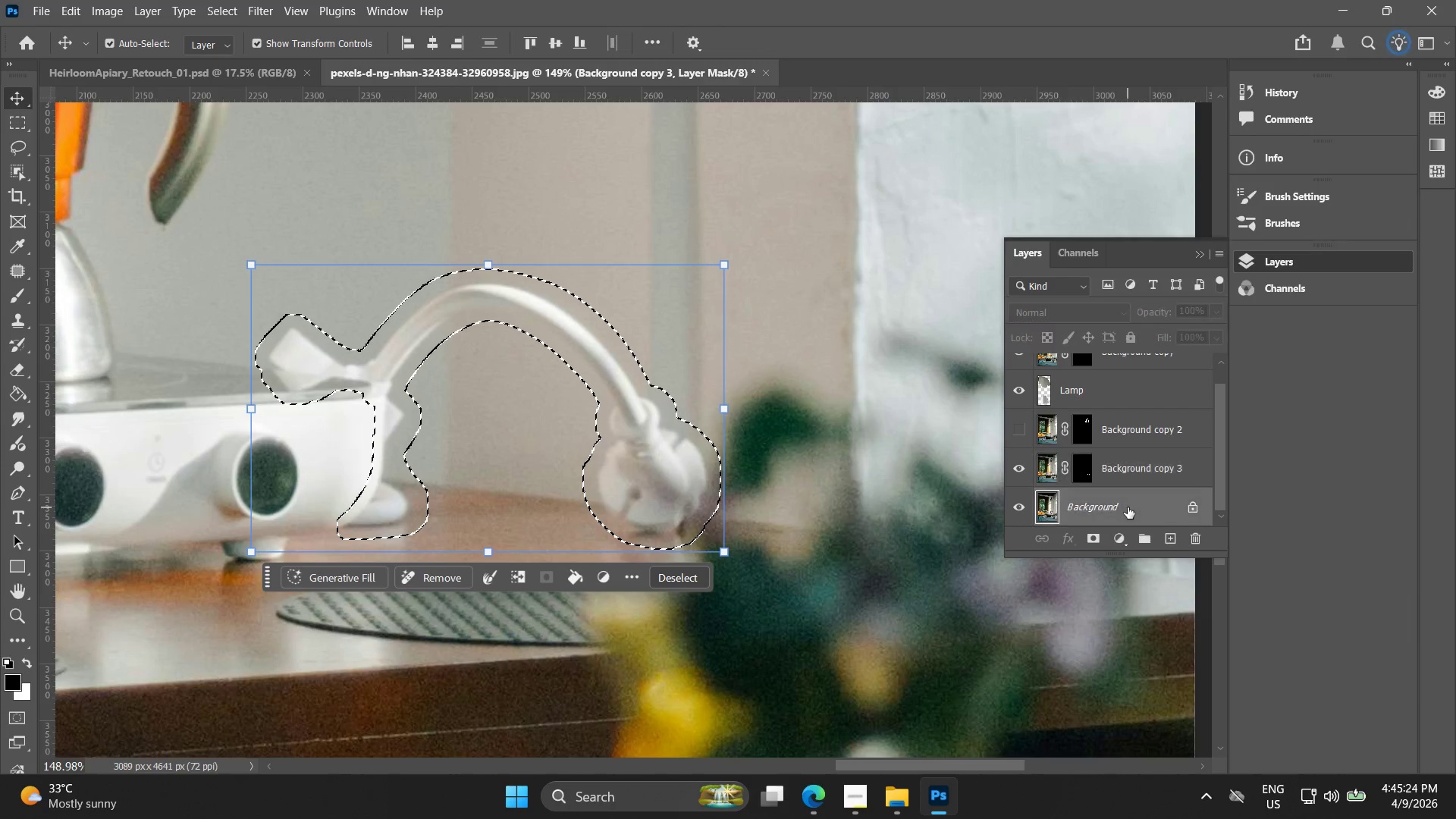 
scroll: coordinate [1112, 504], scroll_direction: down, amount: 3.0
 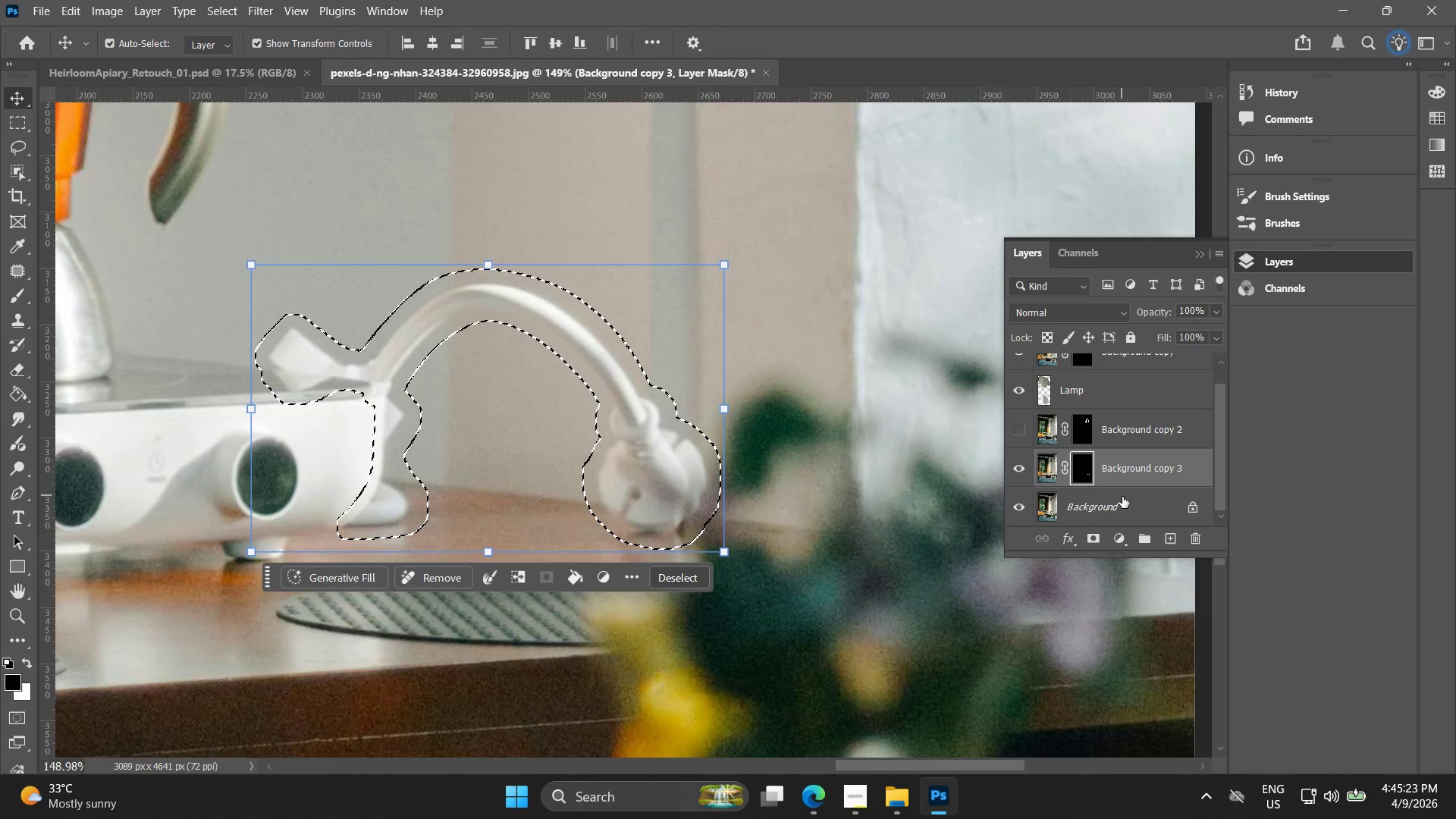 
right_click([1128, 507])
 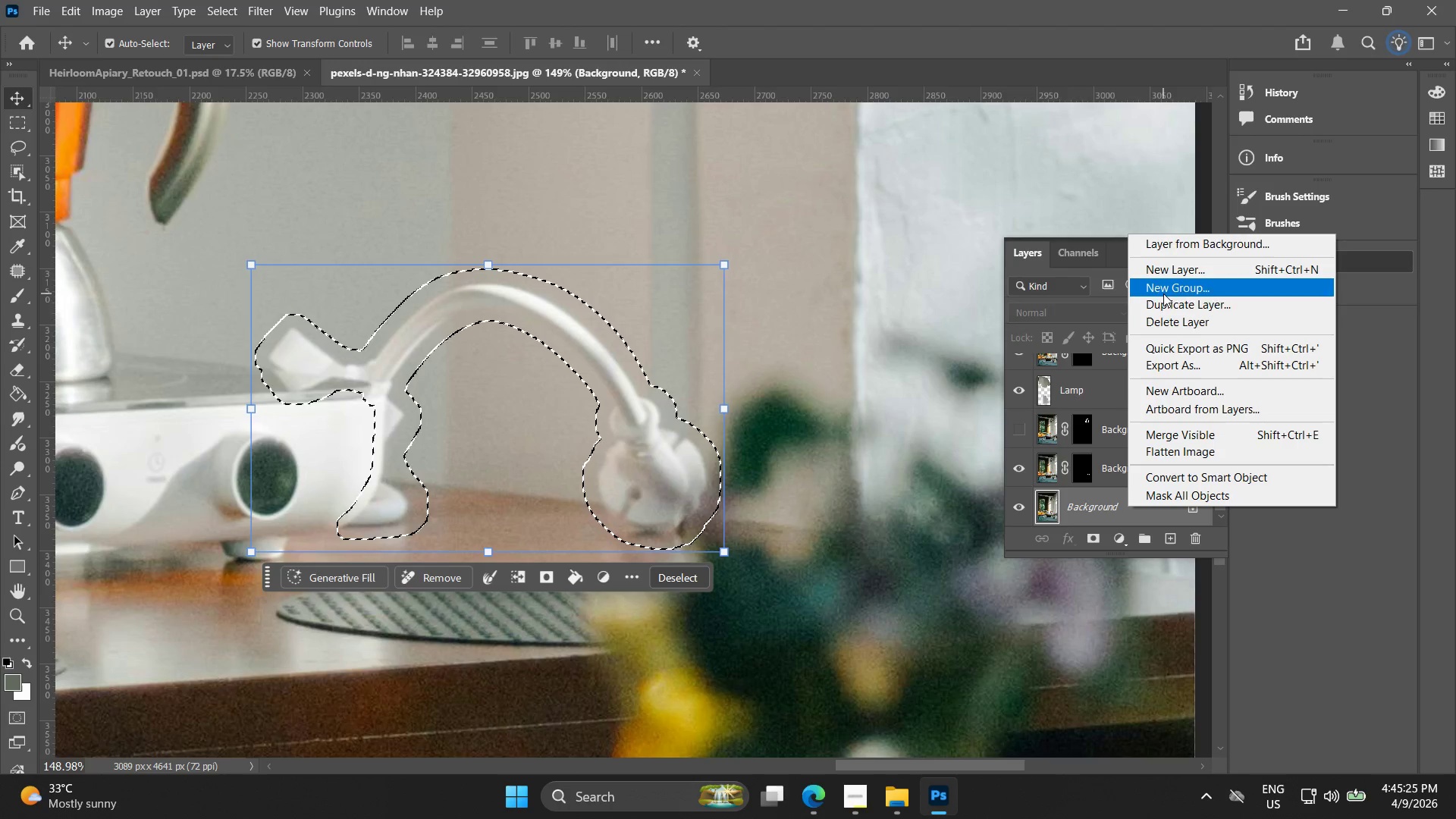 
left_click([1169, 307])
 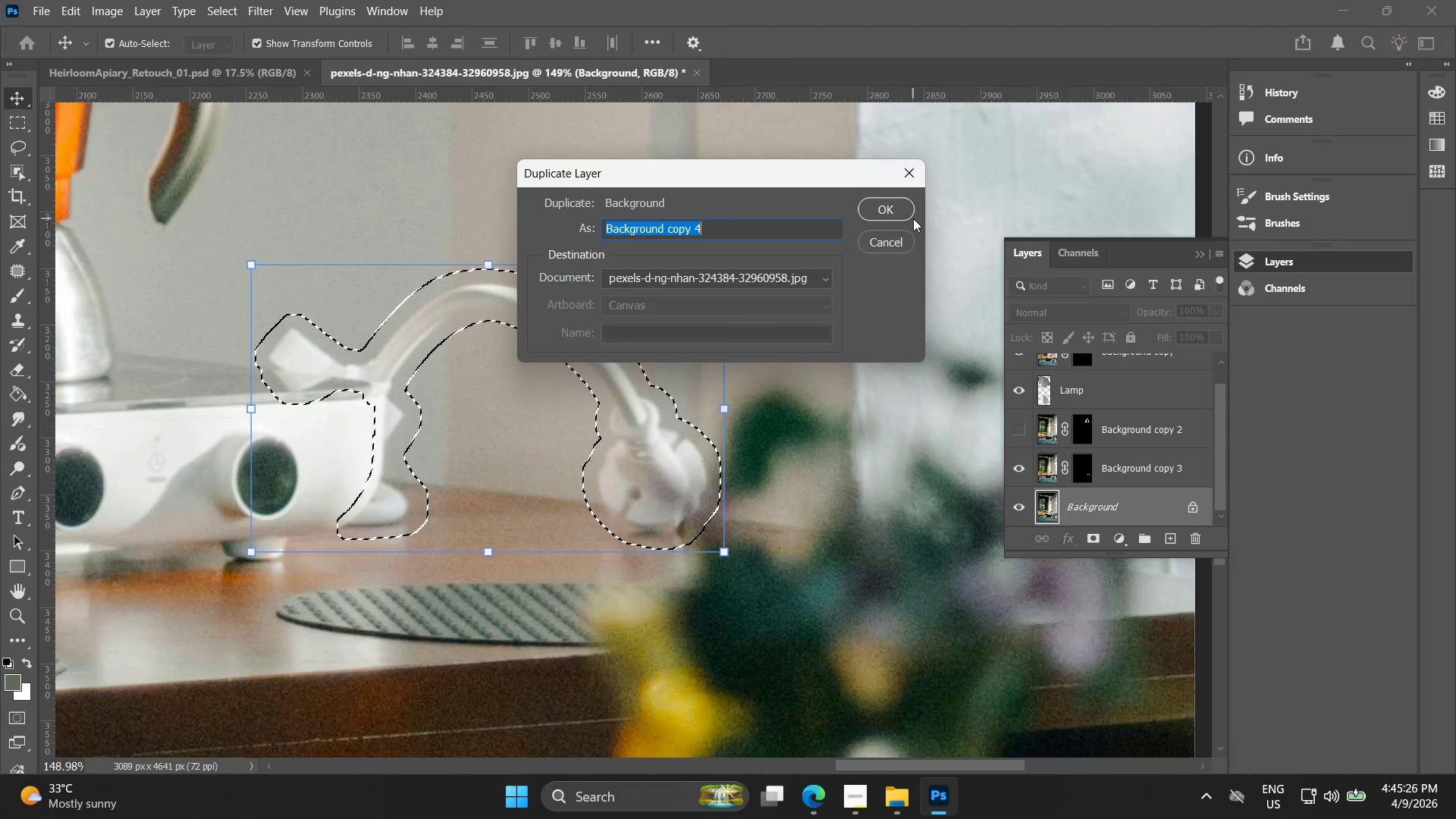 
left_click_drag(start_coordinate=[913, 216], to_coordinate=[907, 216])
 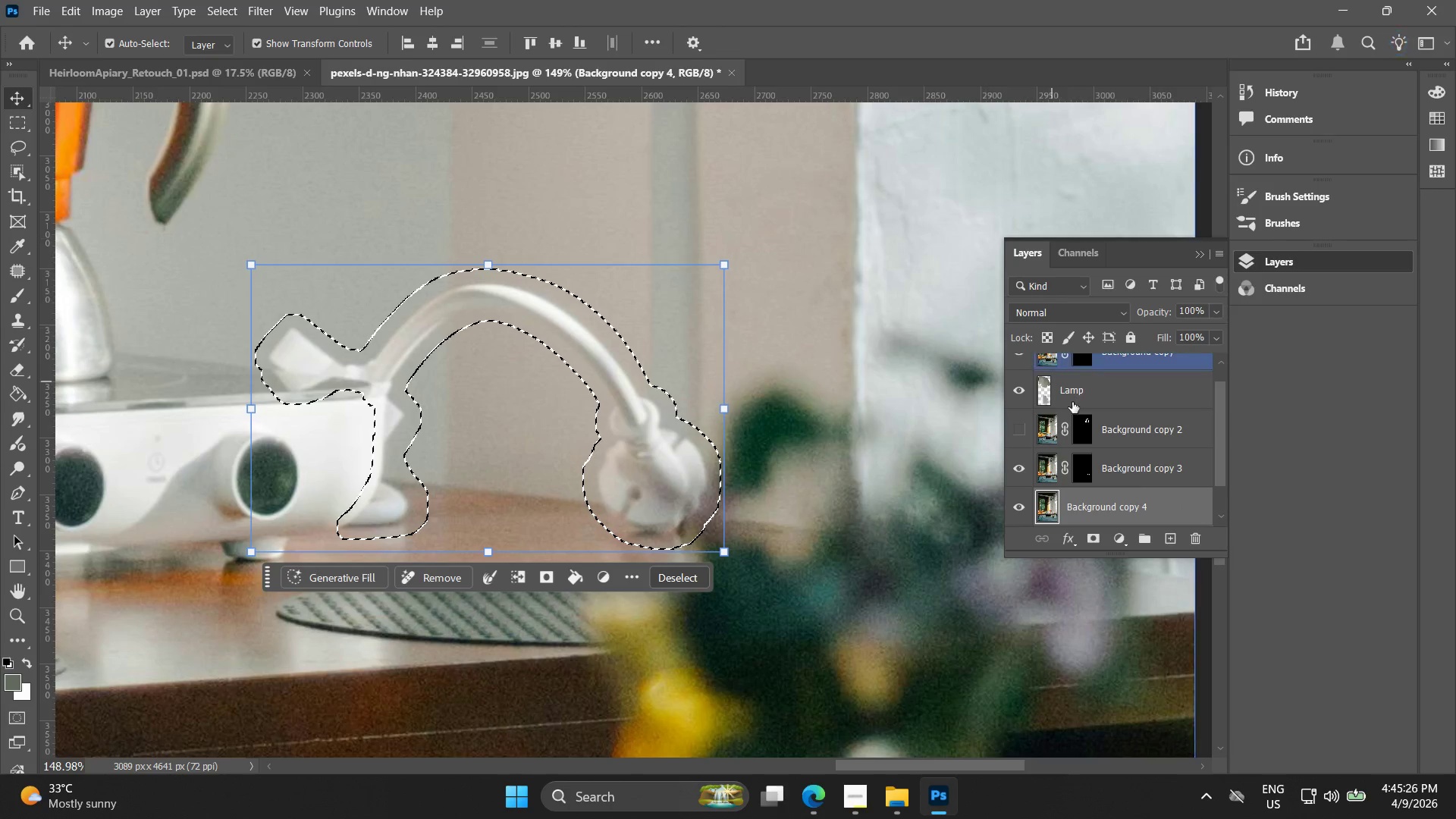 
scroll: coordinate [1072, 416], scroll_direction: down, amount: 2.0
 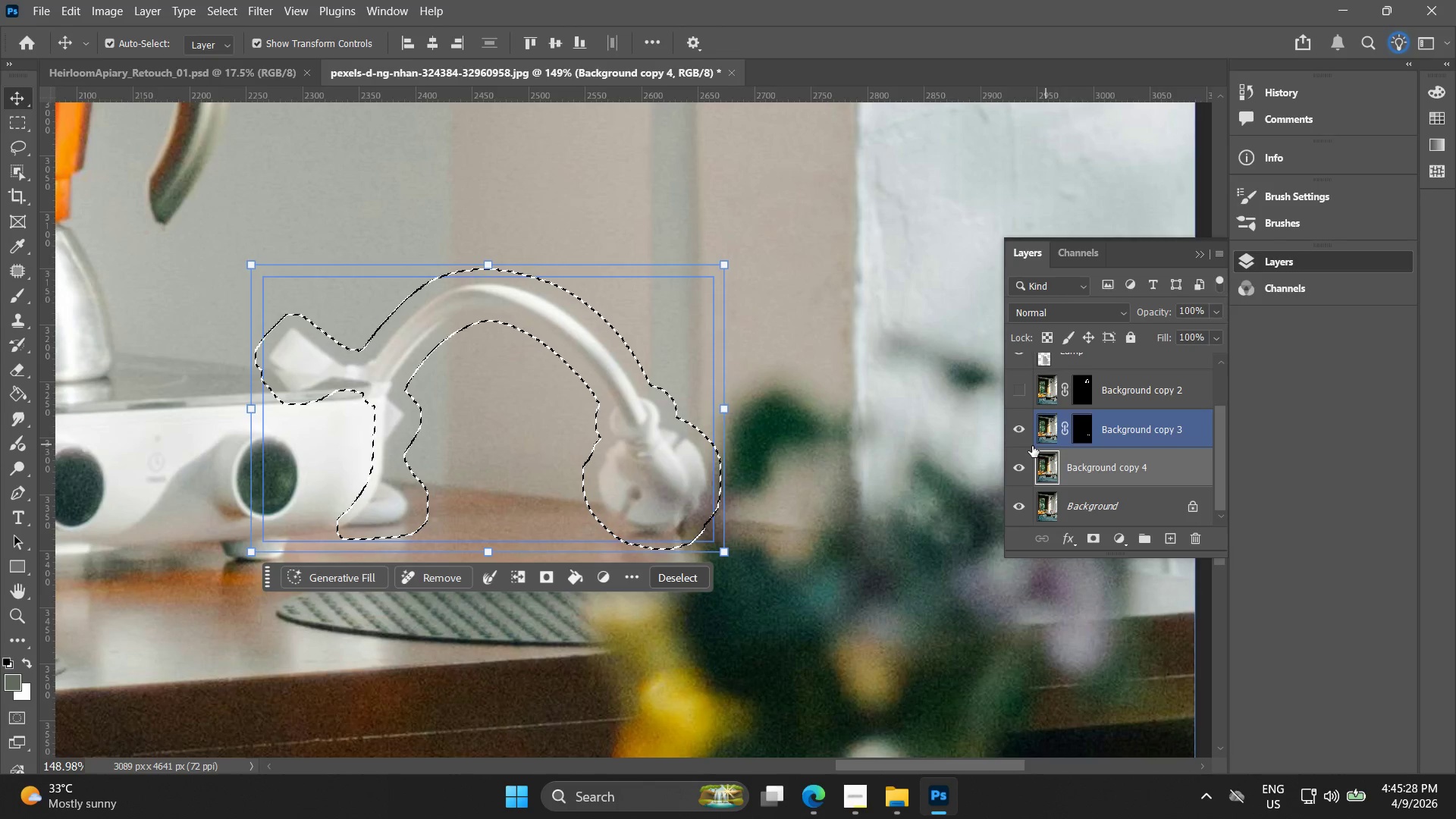 
left_click([1013, 418])
 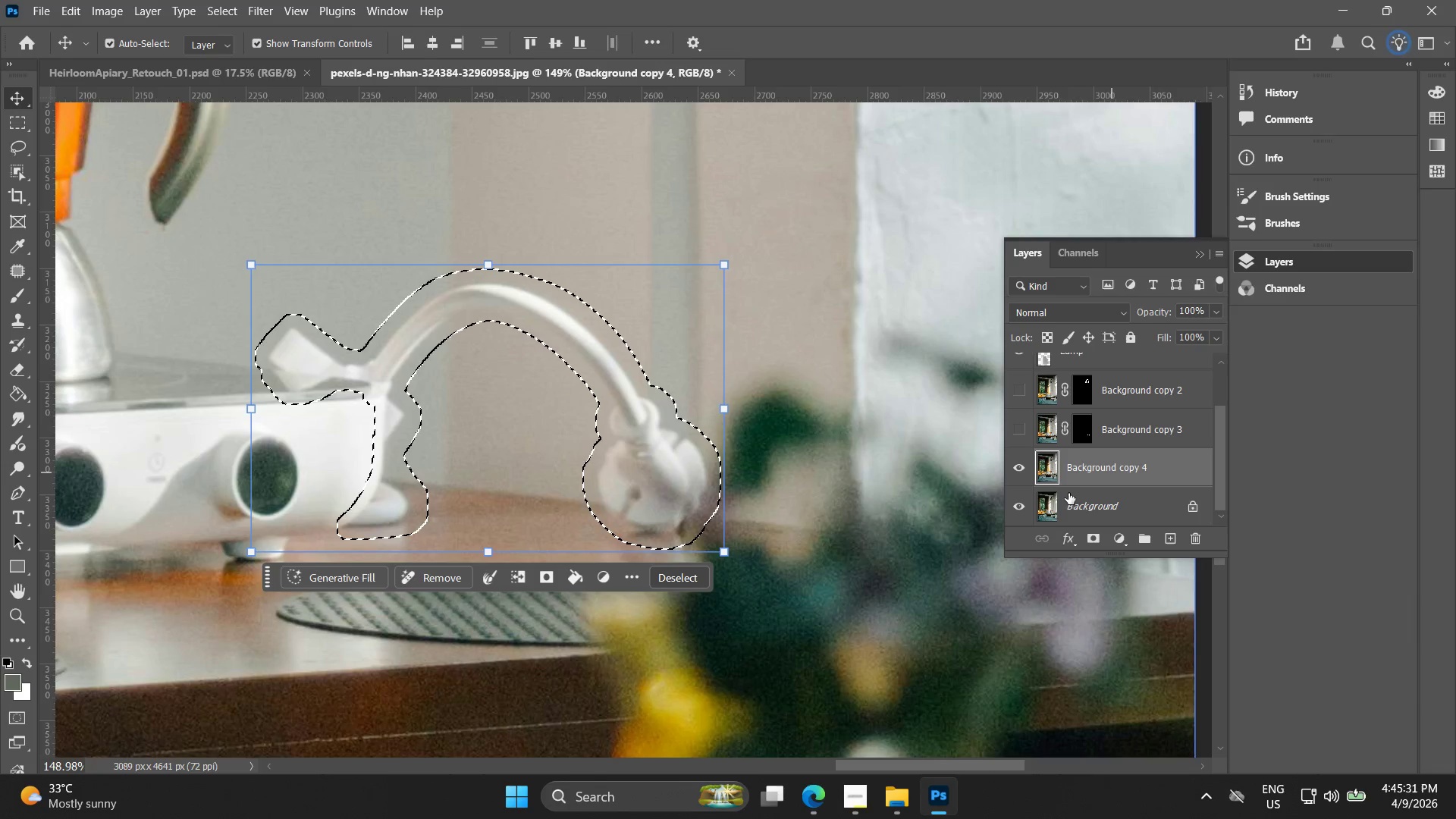 
left_click([354, 580])
 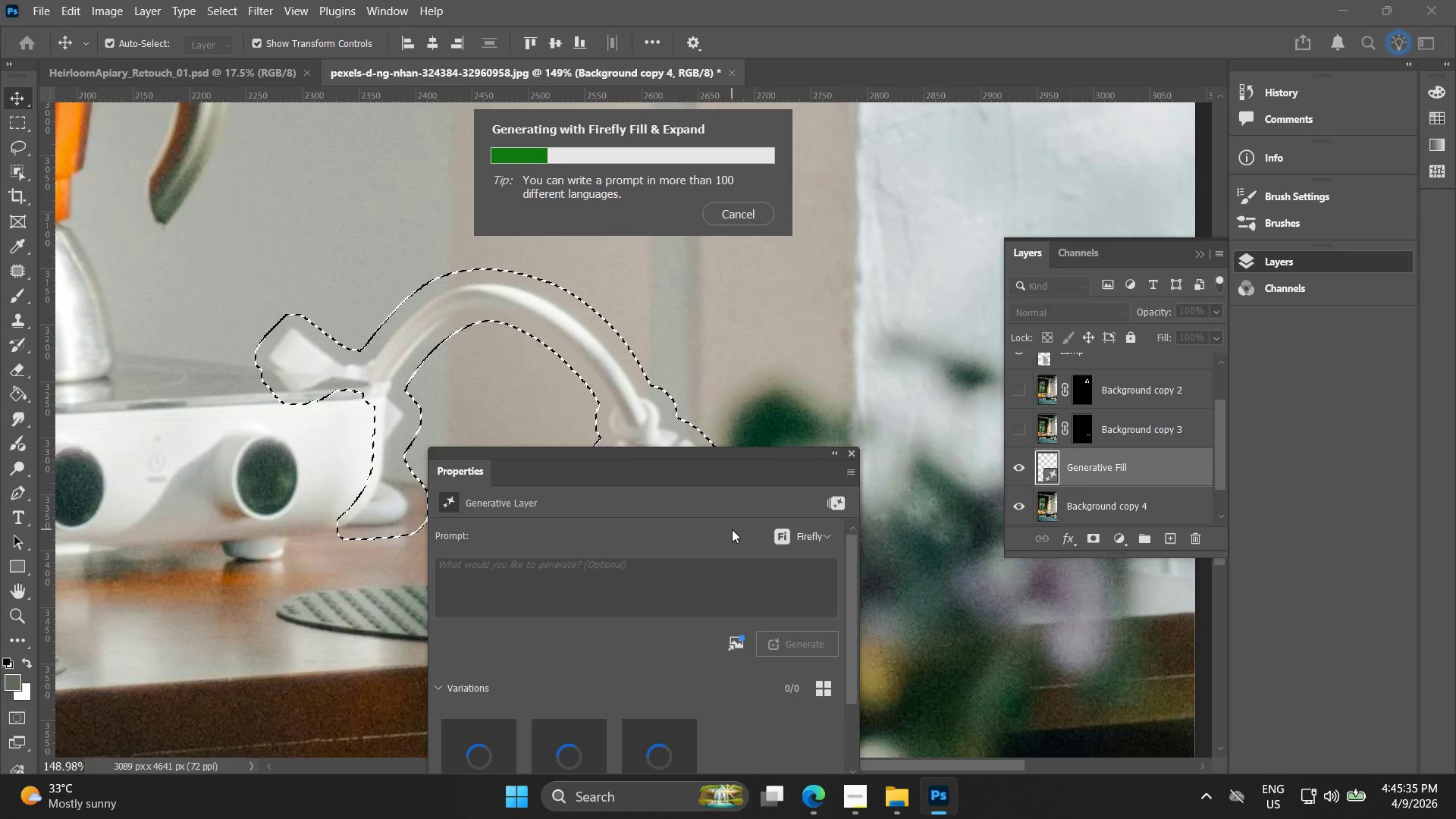 
scroll: coordinate [732, 529], scroll_direction: down, amount: 1.0
 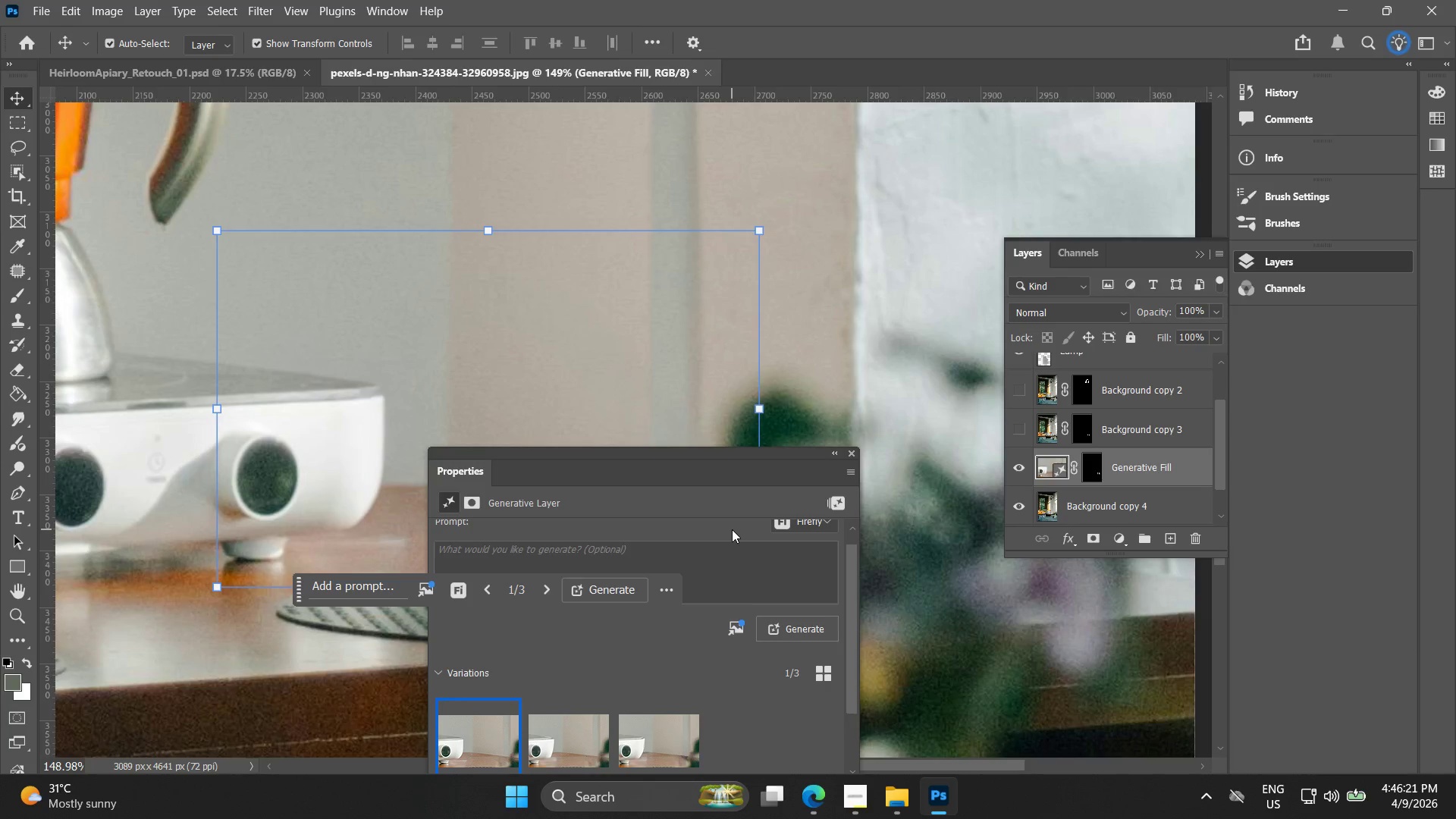 
wait(48.64)
 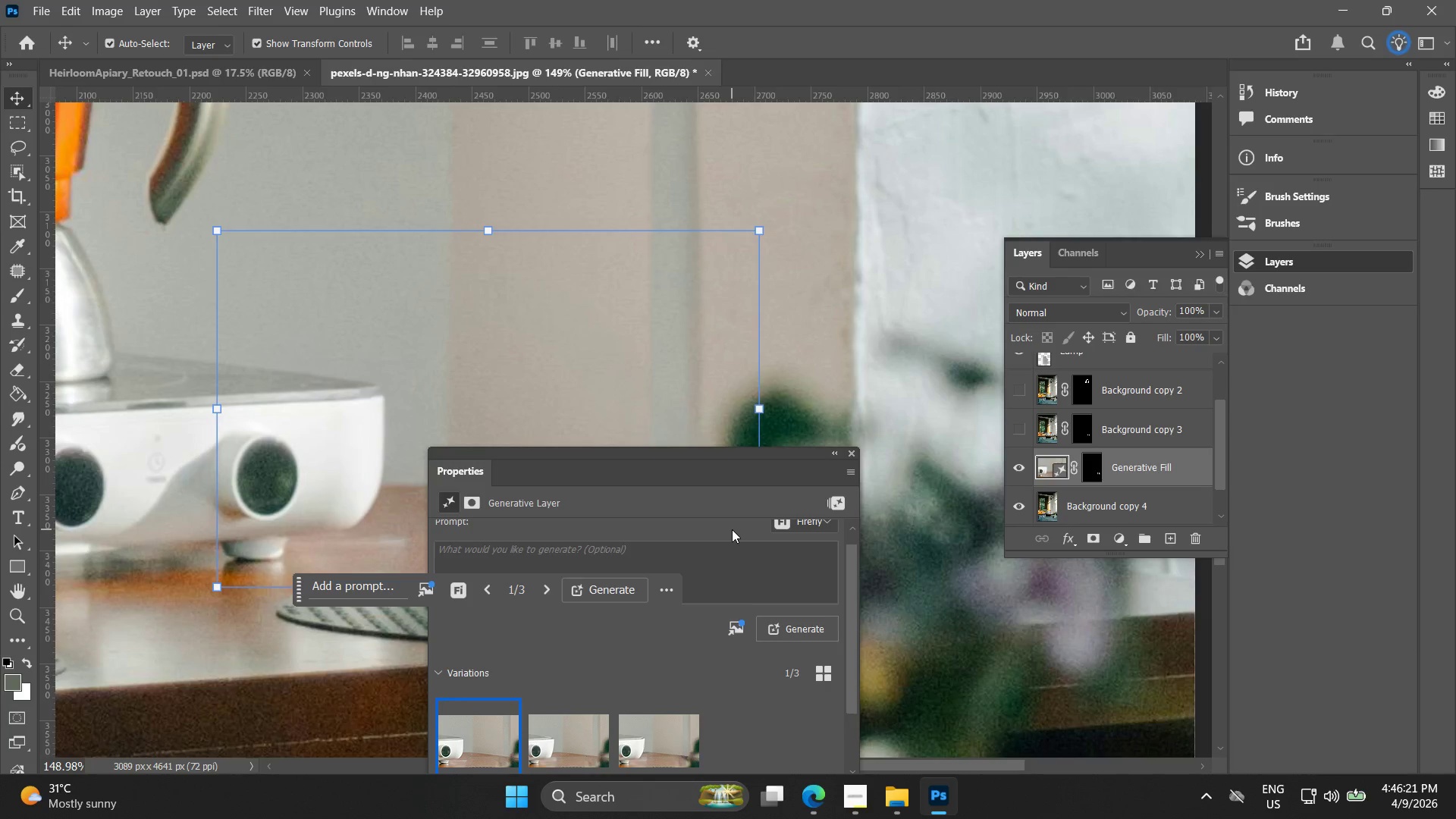 
left_click([847, 448])
 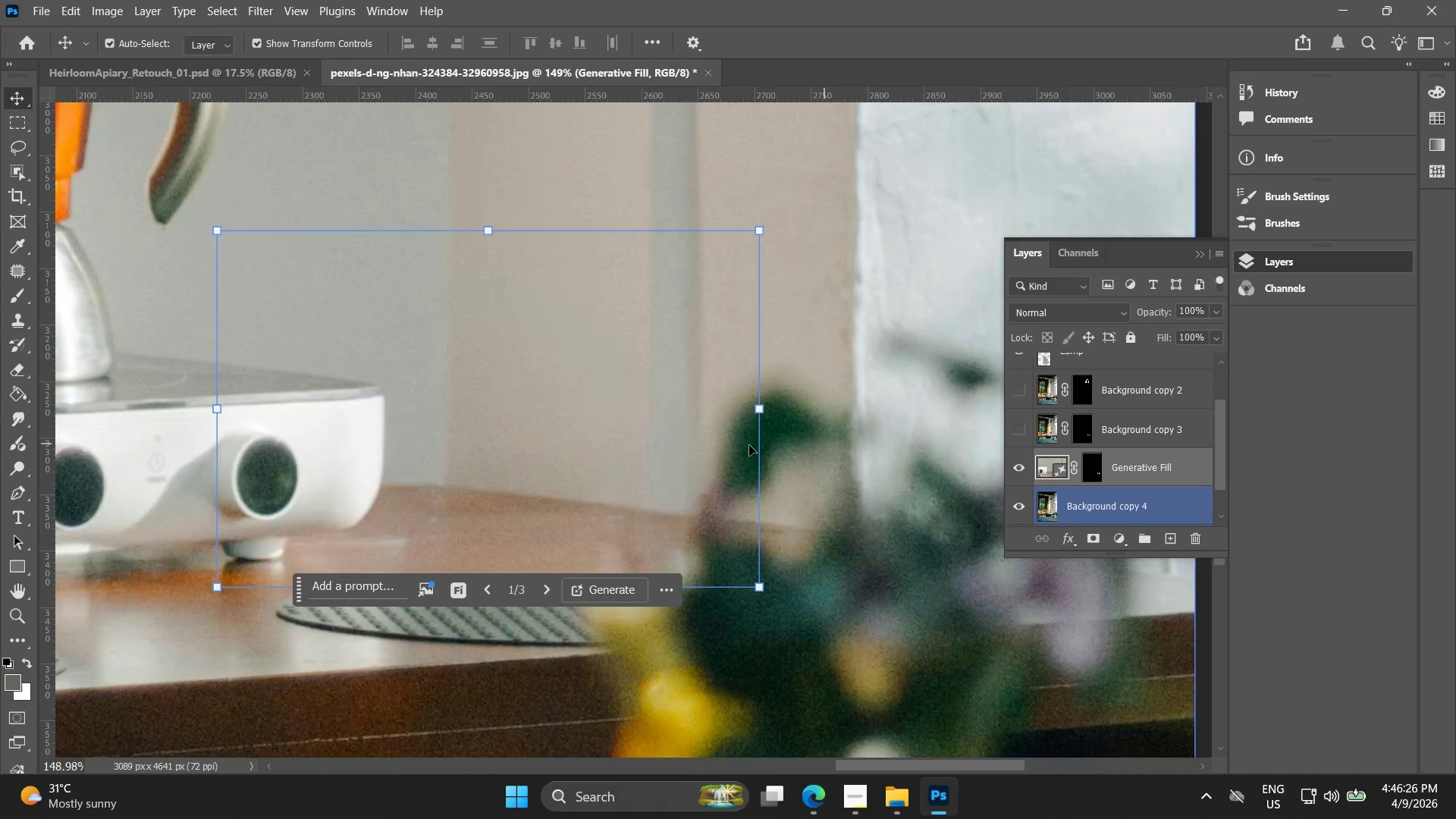 
key(Alt+AltLeft)
 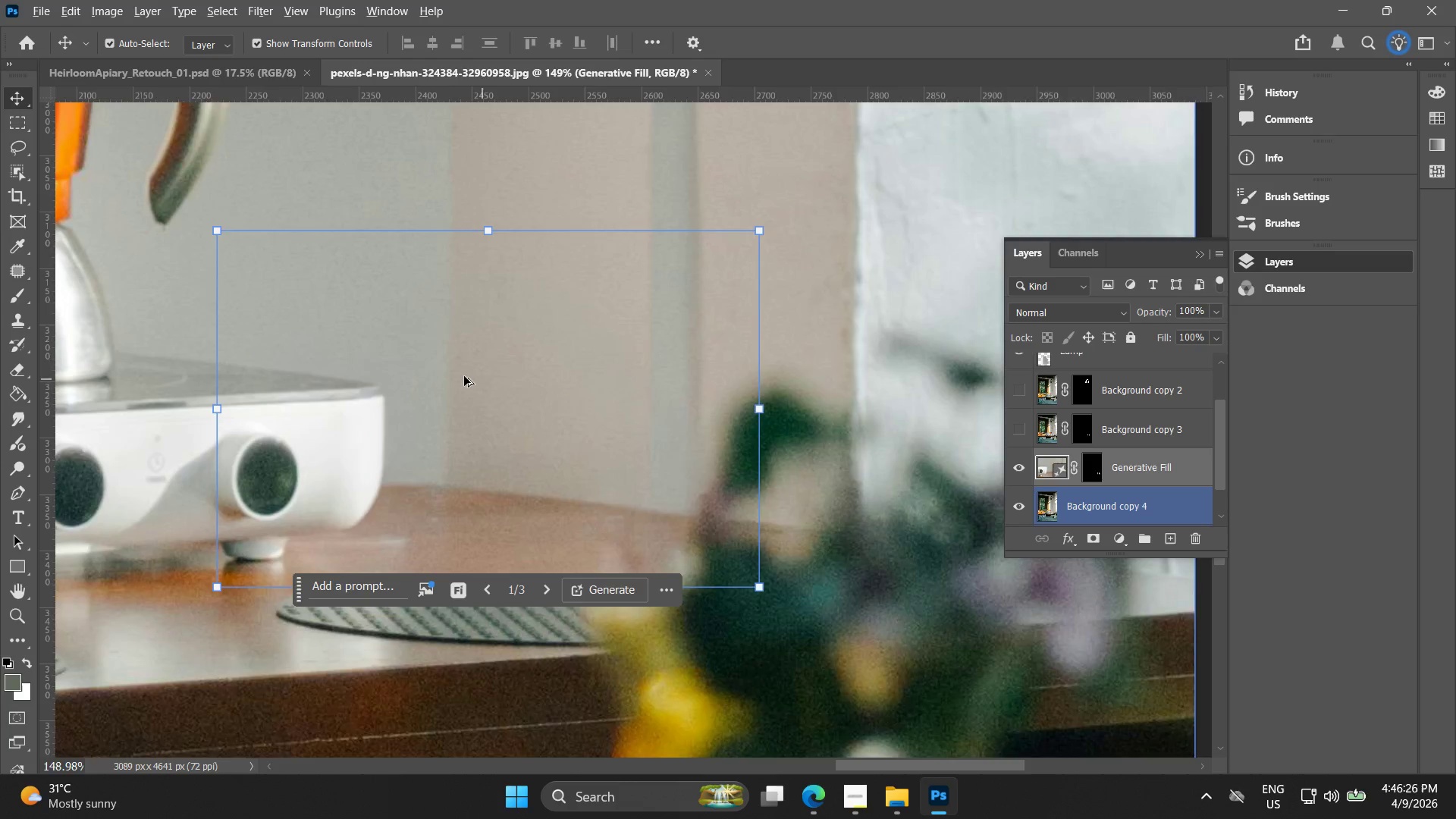 
key(Alt+AltLeft)
 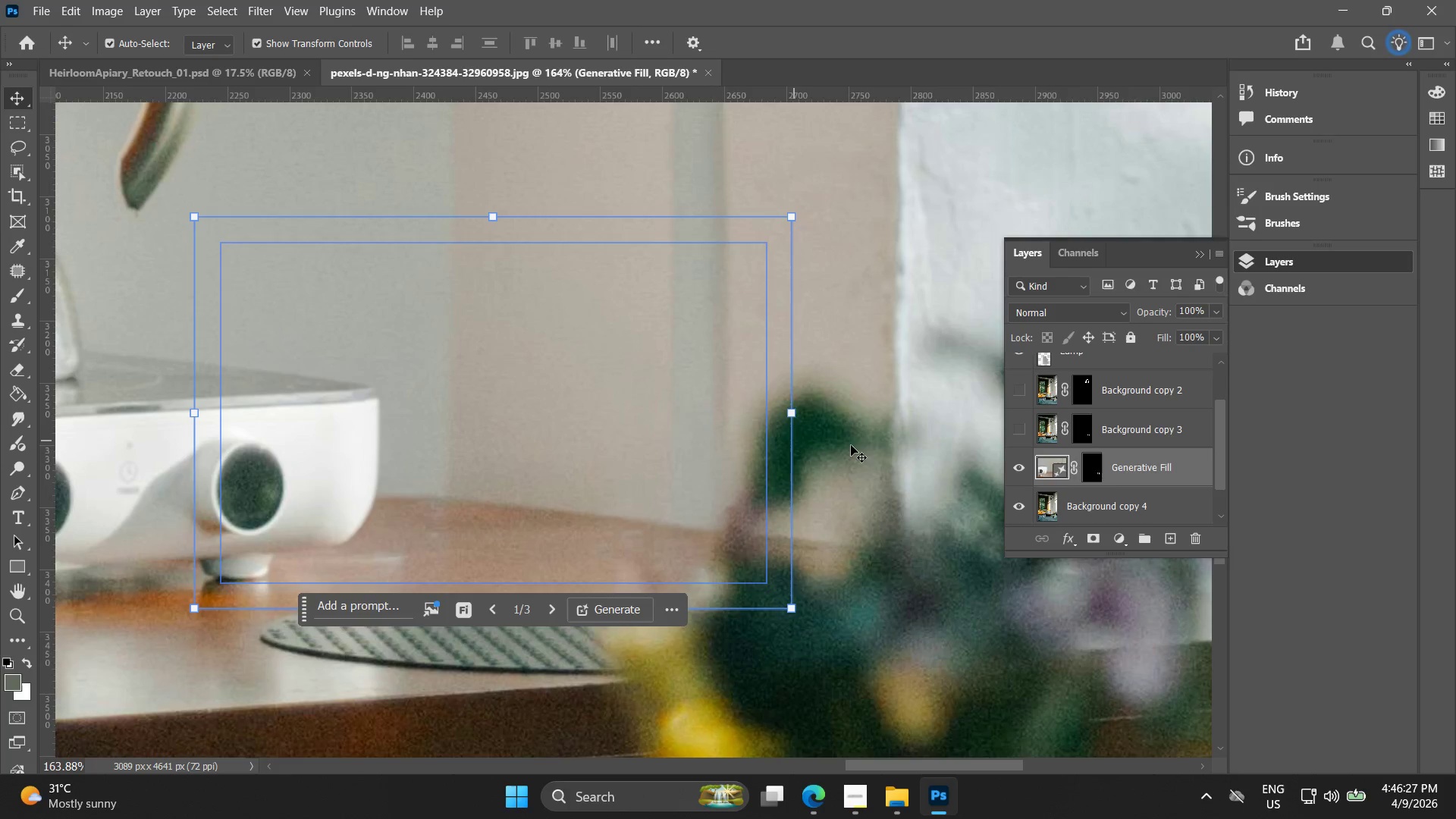 
scroll: coordinate [436, 362], scroll_direction: up, amount: 1.0
 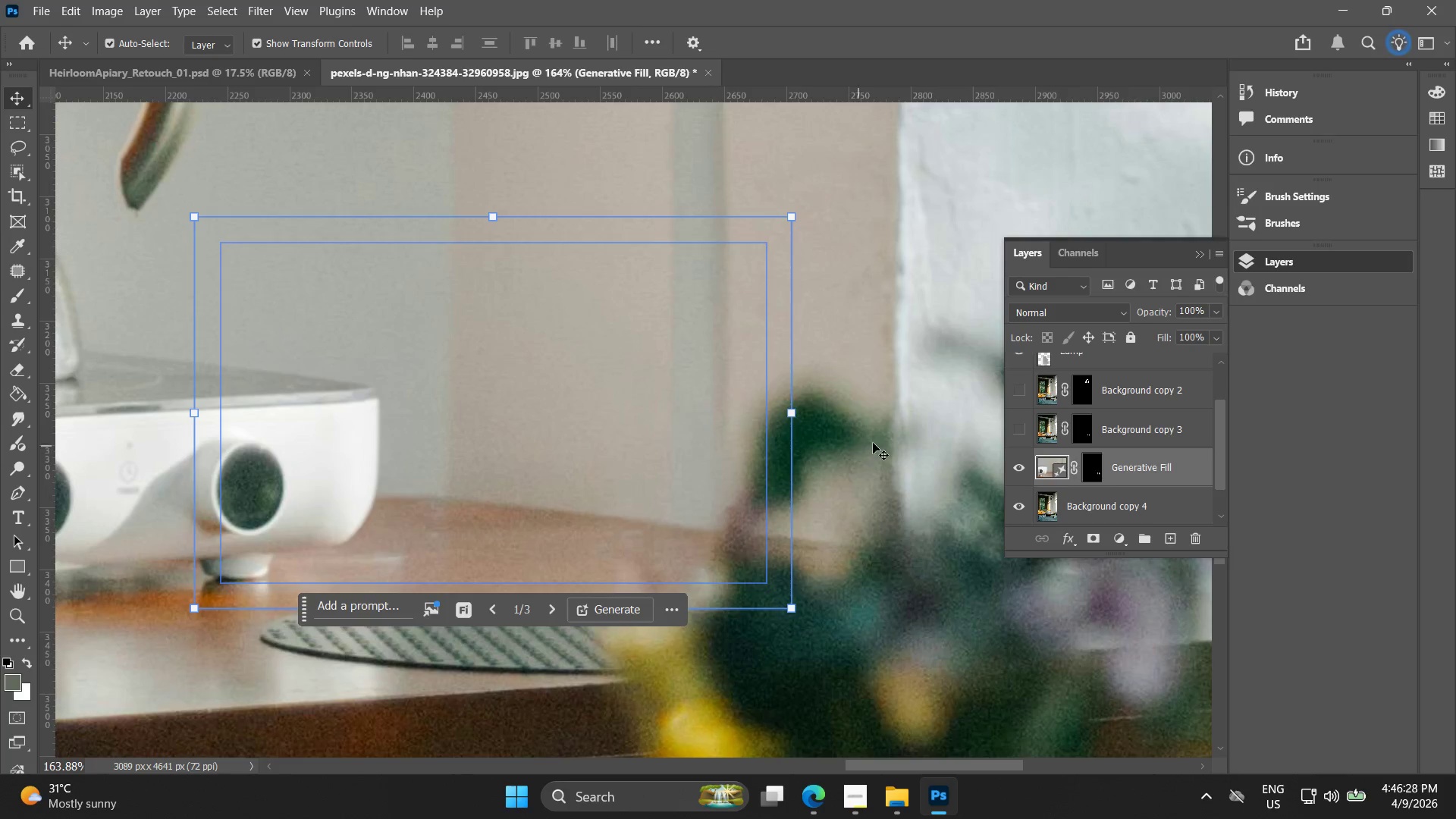 
left_click([877, 439])
 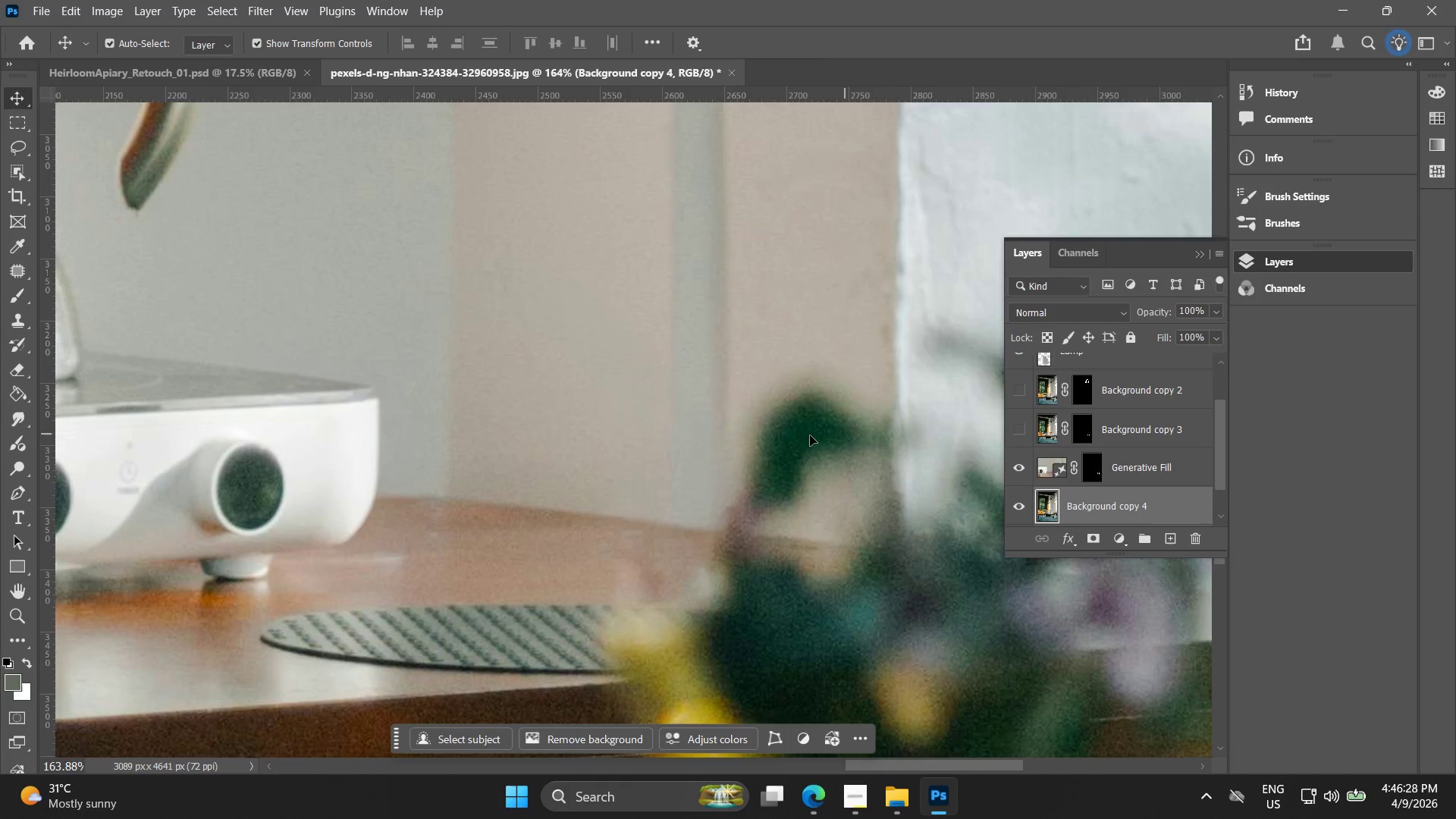 
hold_key(key=AltLeft, duration=1.0)
scroll: coordinate [341, 390], scroll_direction: up, amount: 3.0
 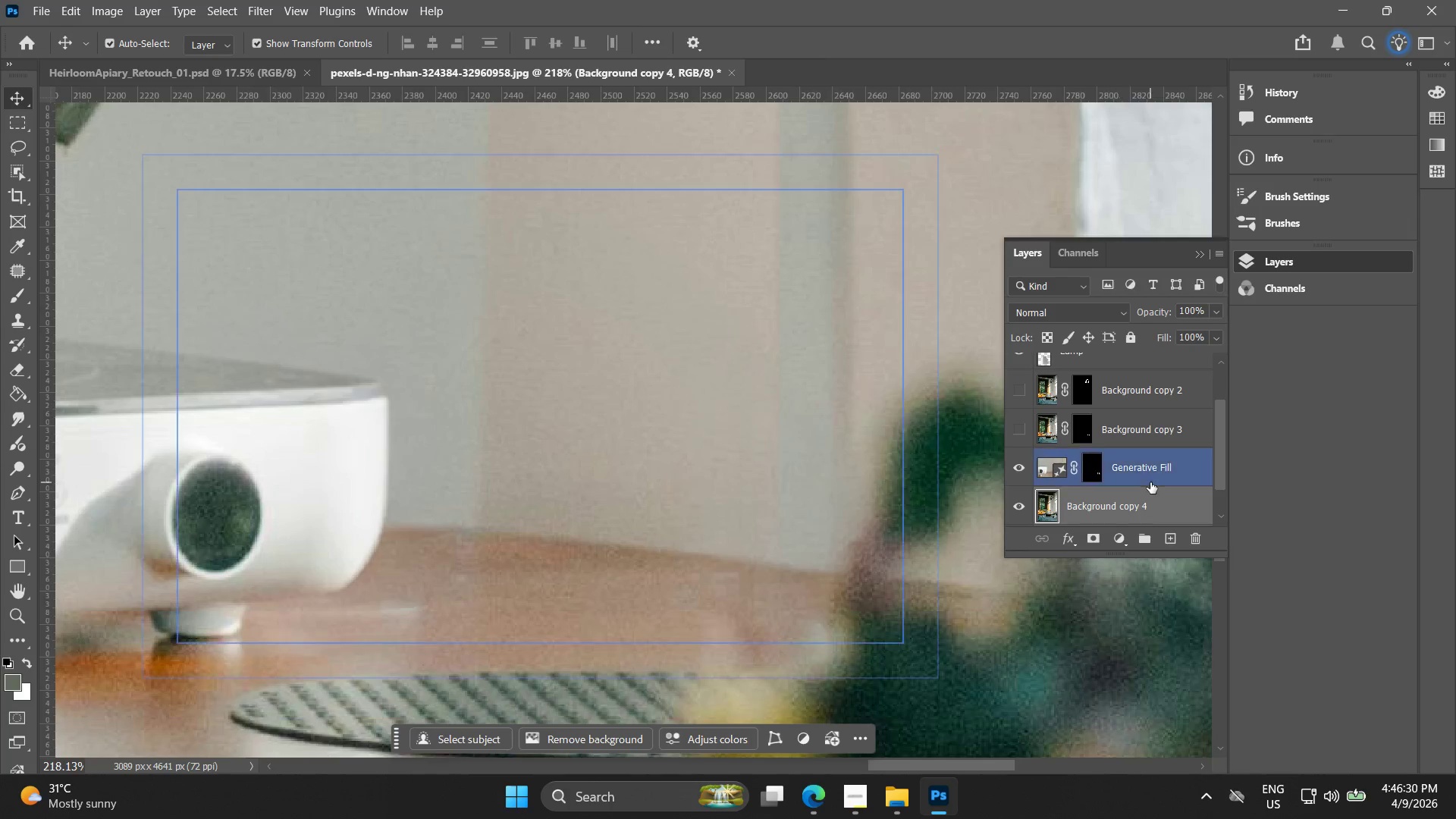 
left_click([1153, 480])
 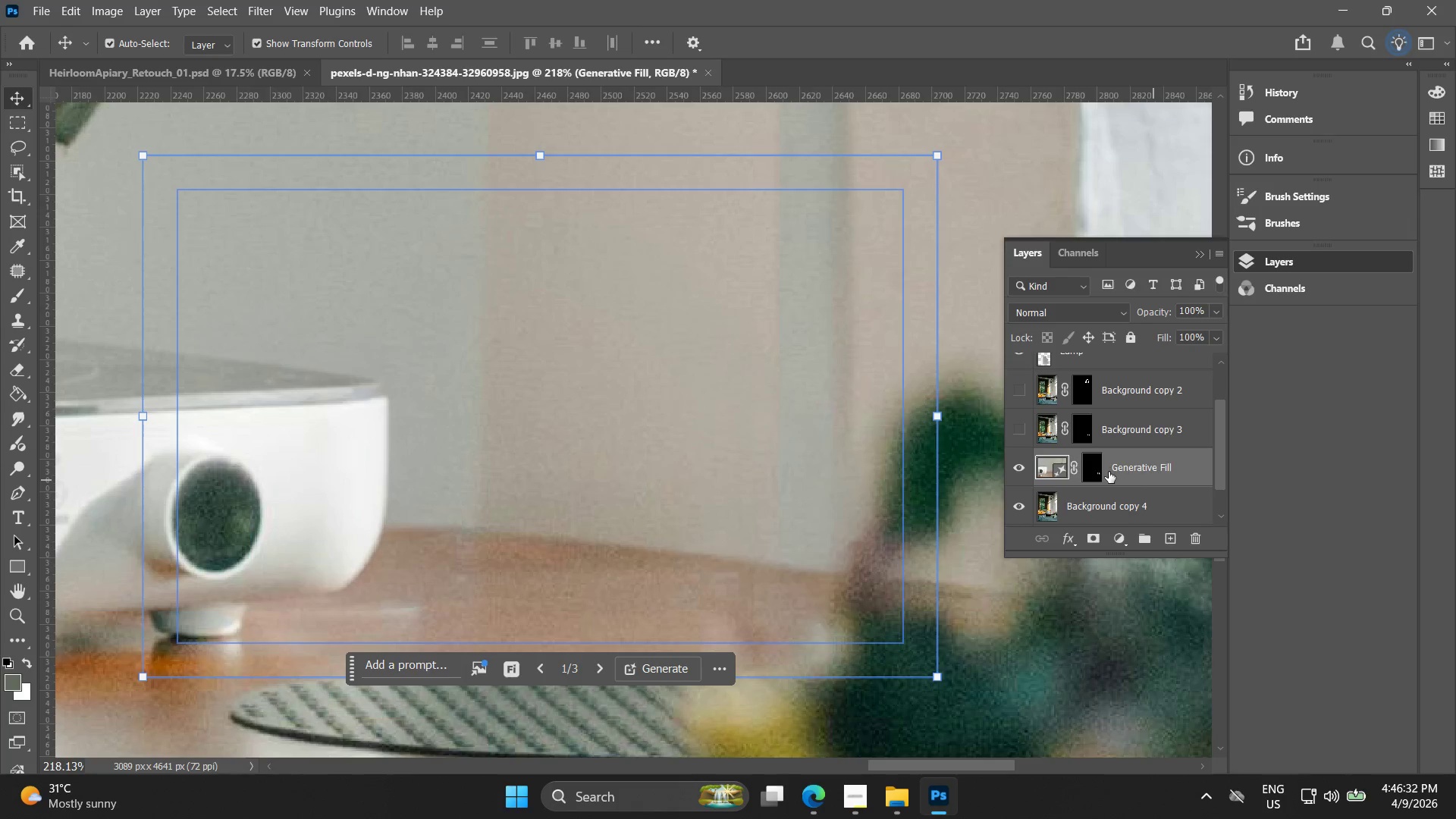 
right_click([1108, 472])
 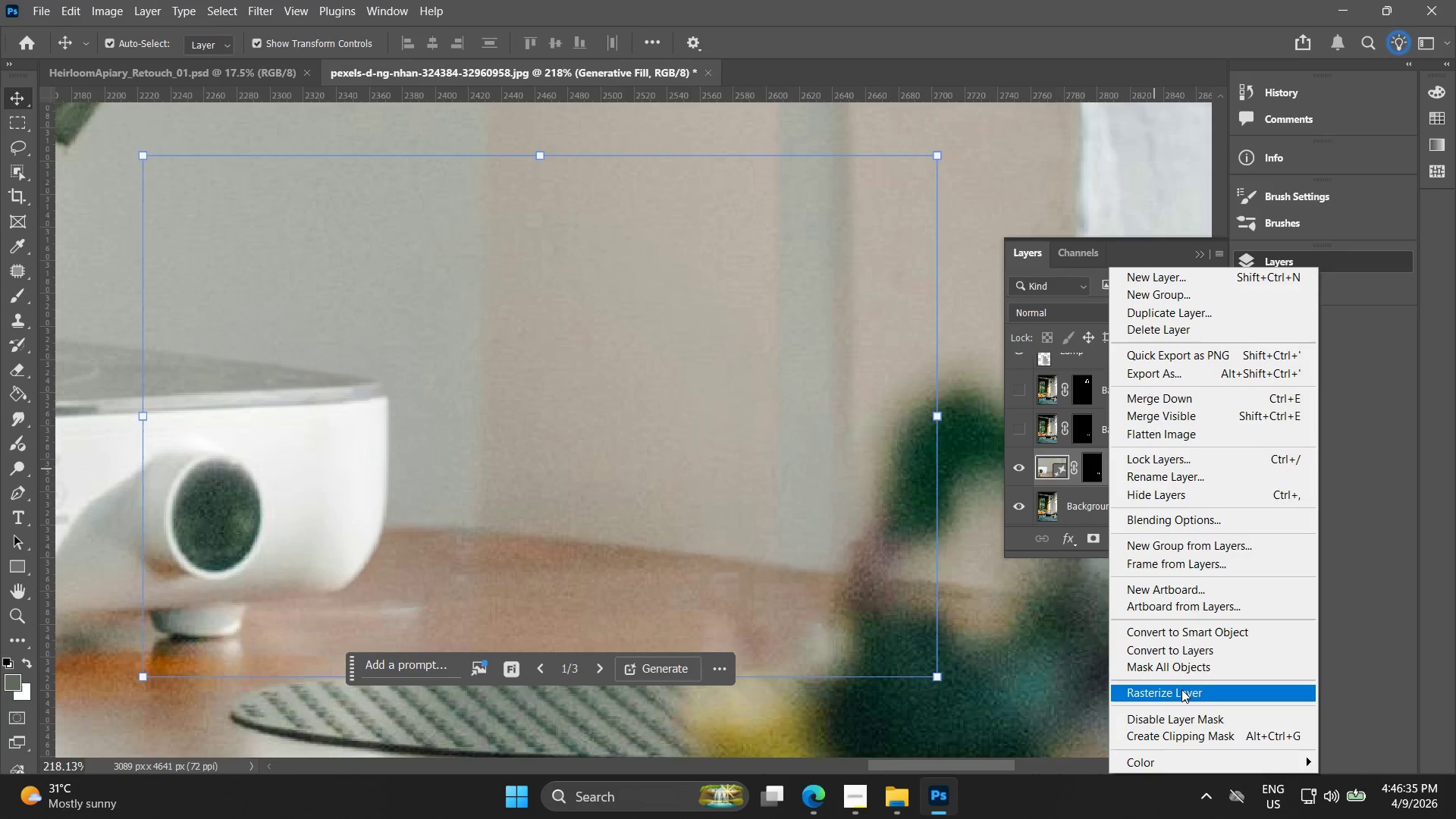 
left_click([1181, 689])
 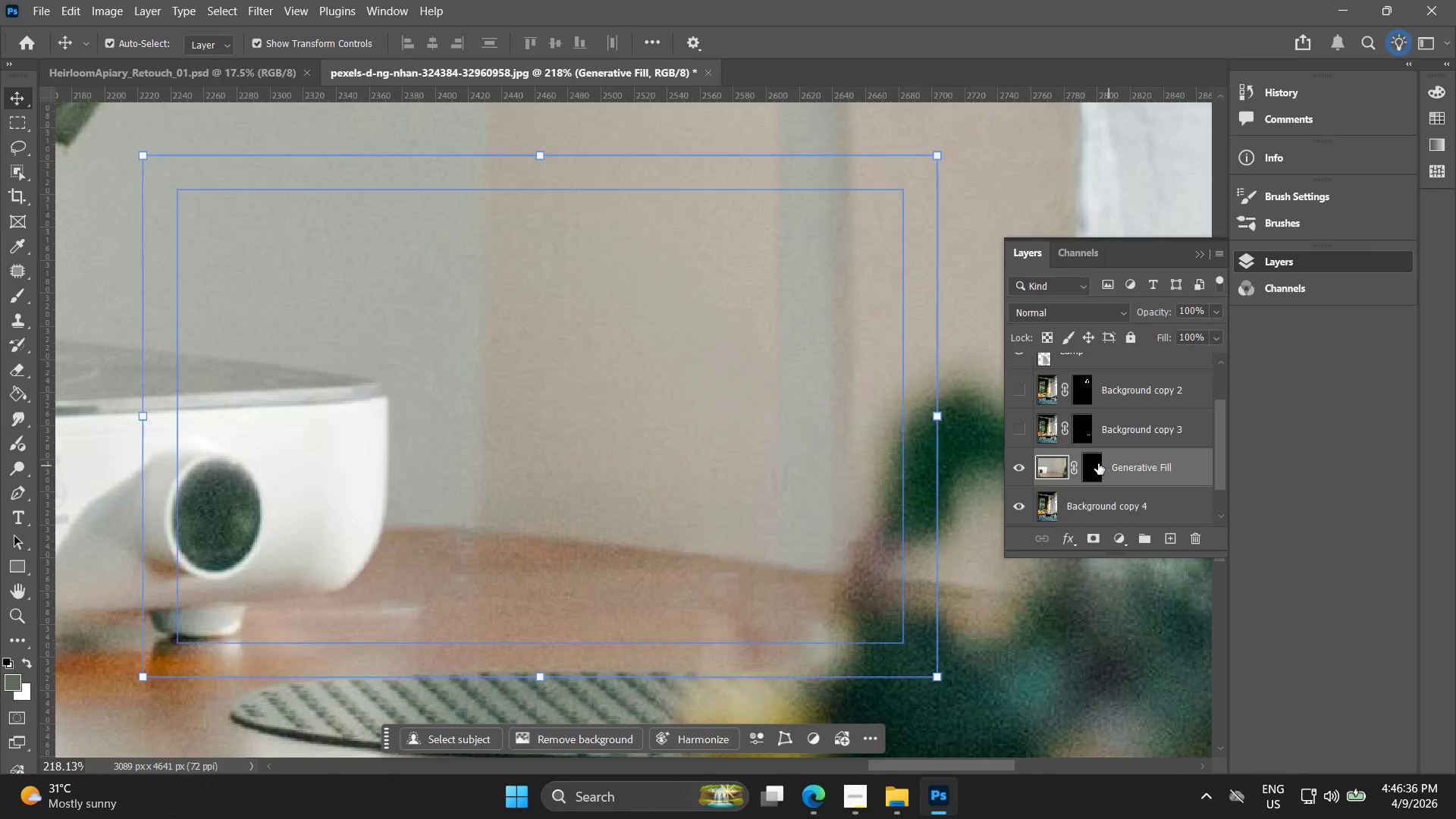 
right_click([1098, 463])
 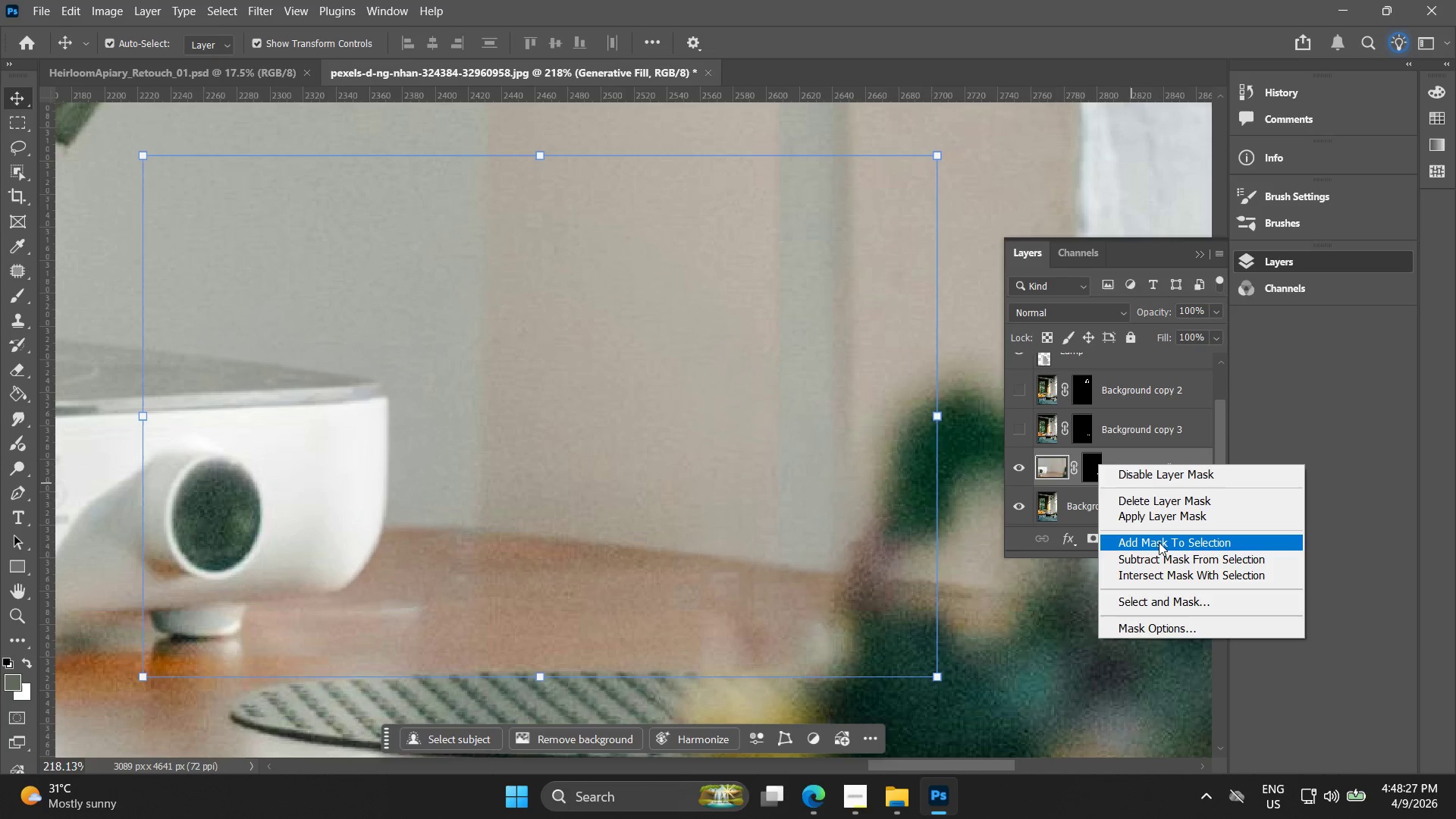 
wait(115.72)
 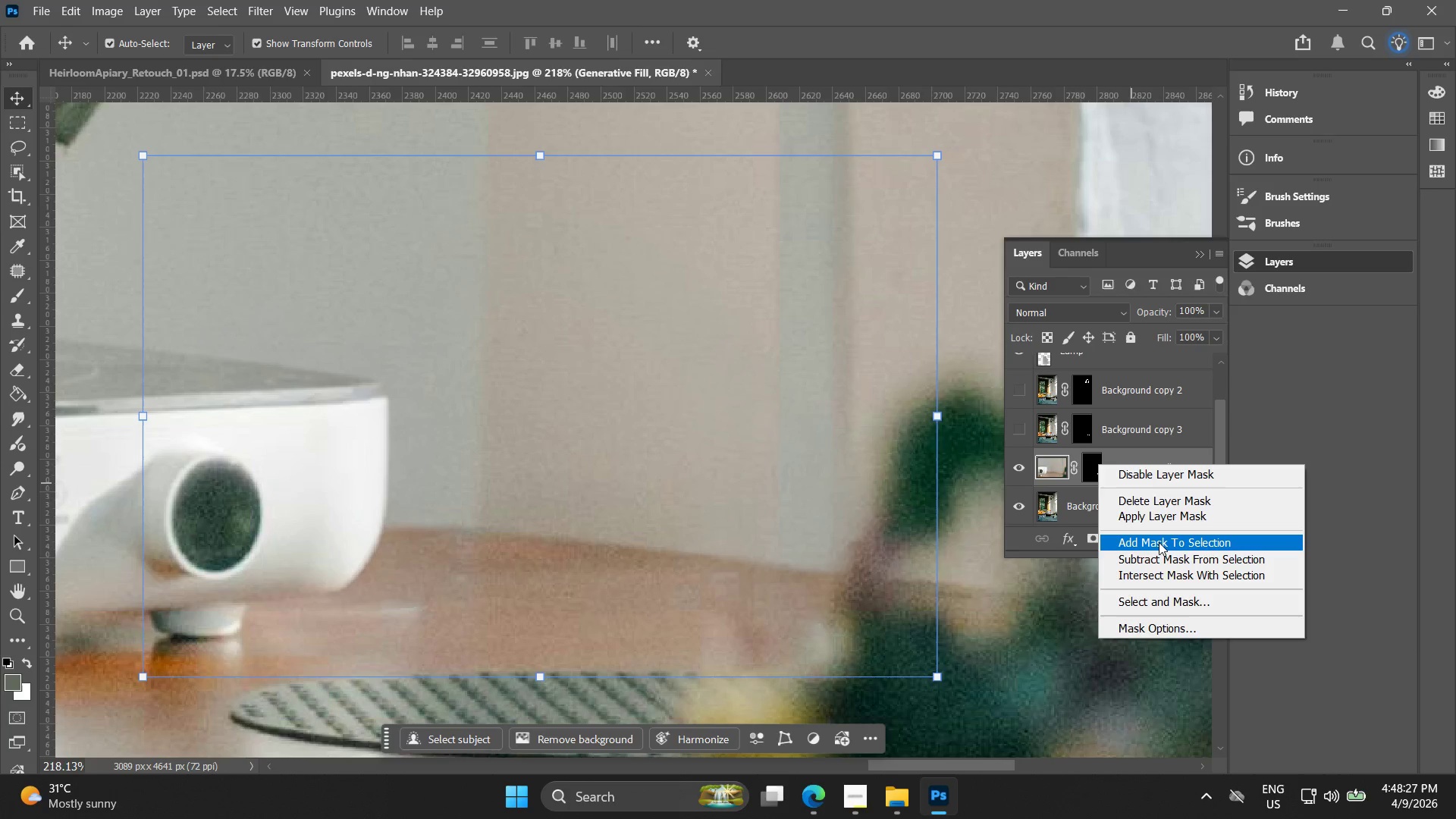 
left_click([1141, 513])
 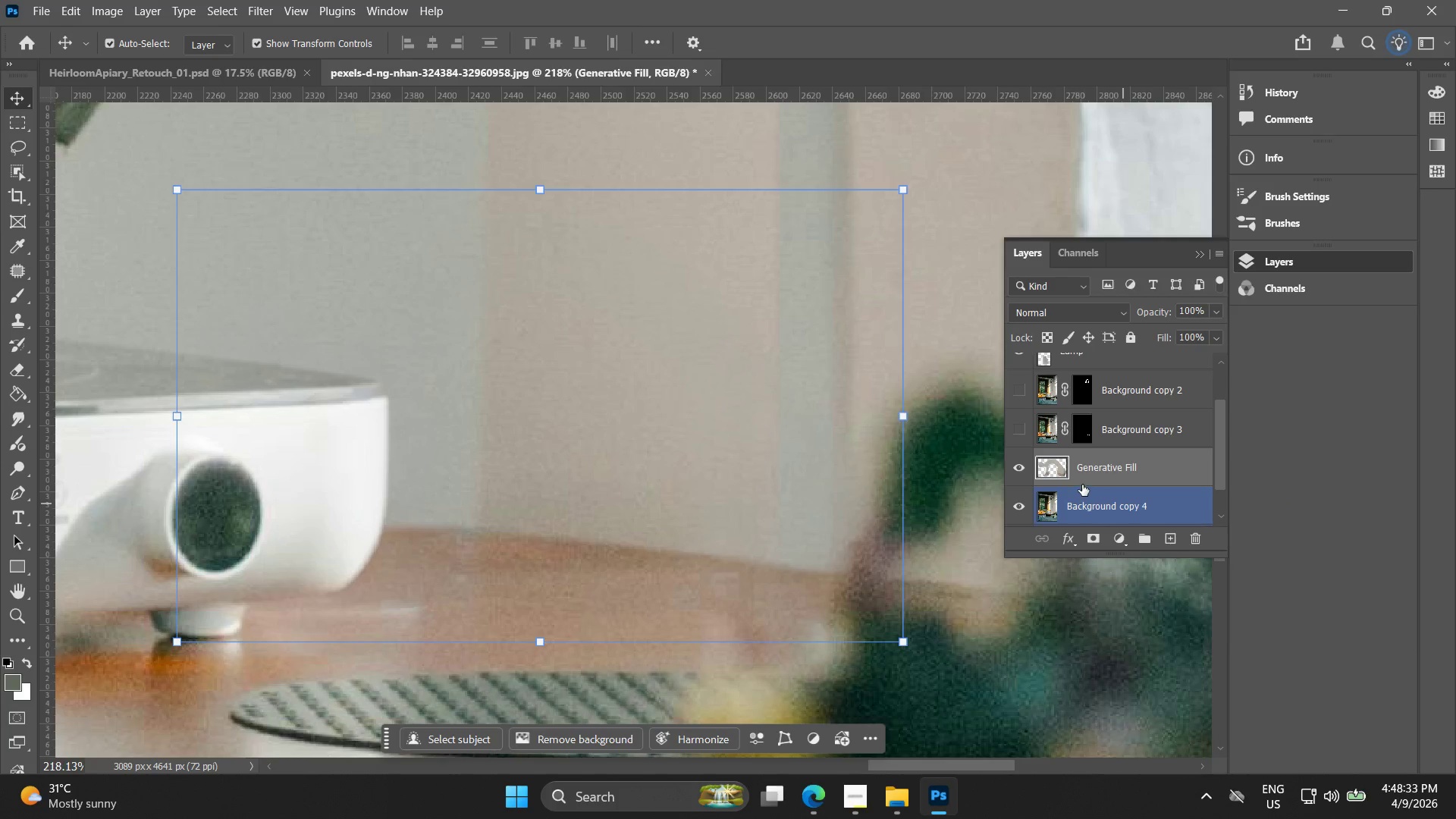 
key(Alt+AltLeft)
 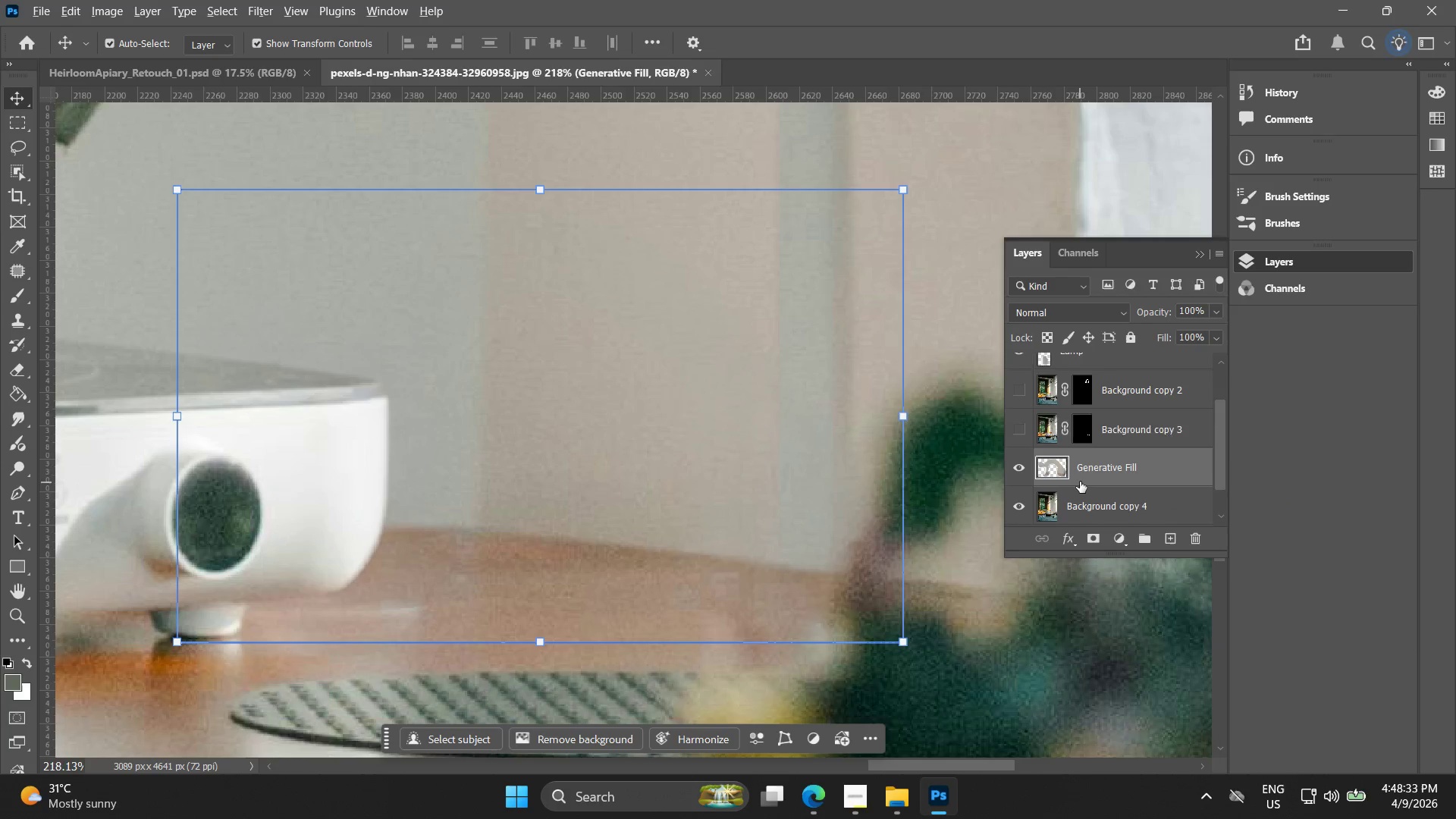 
scroll: coordinate [1080, 482], scroll_direction: down, amount: 2.0
 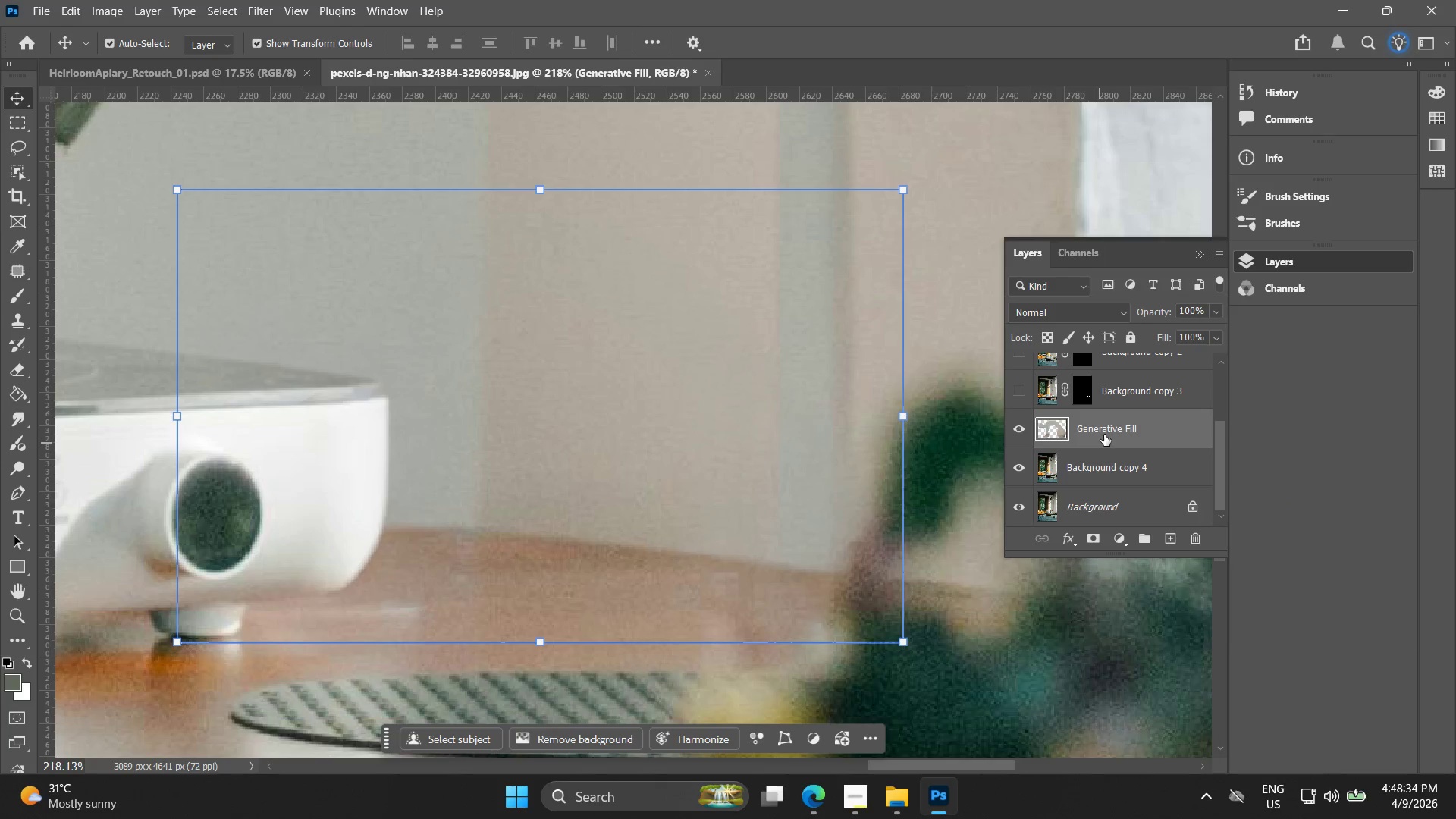 
left_click([1104, 435])
 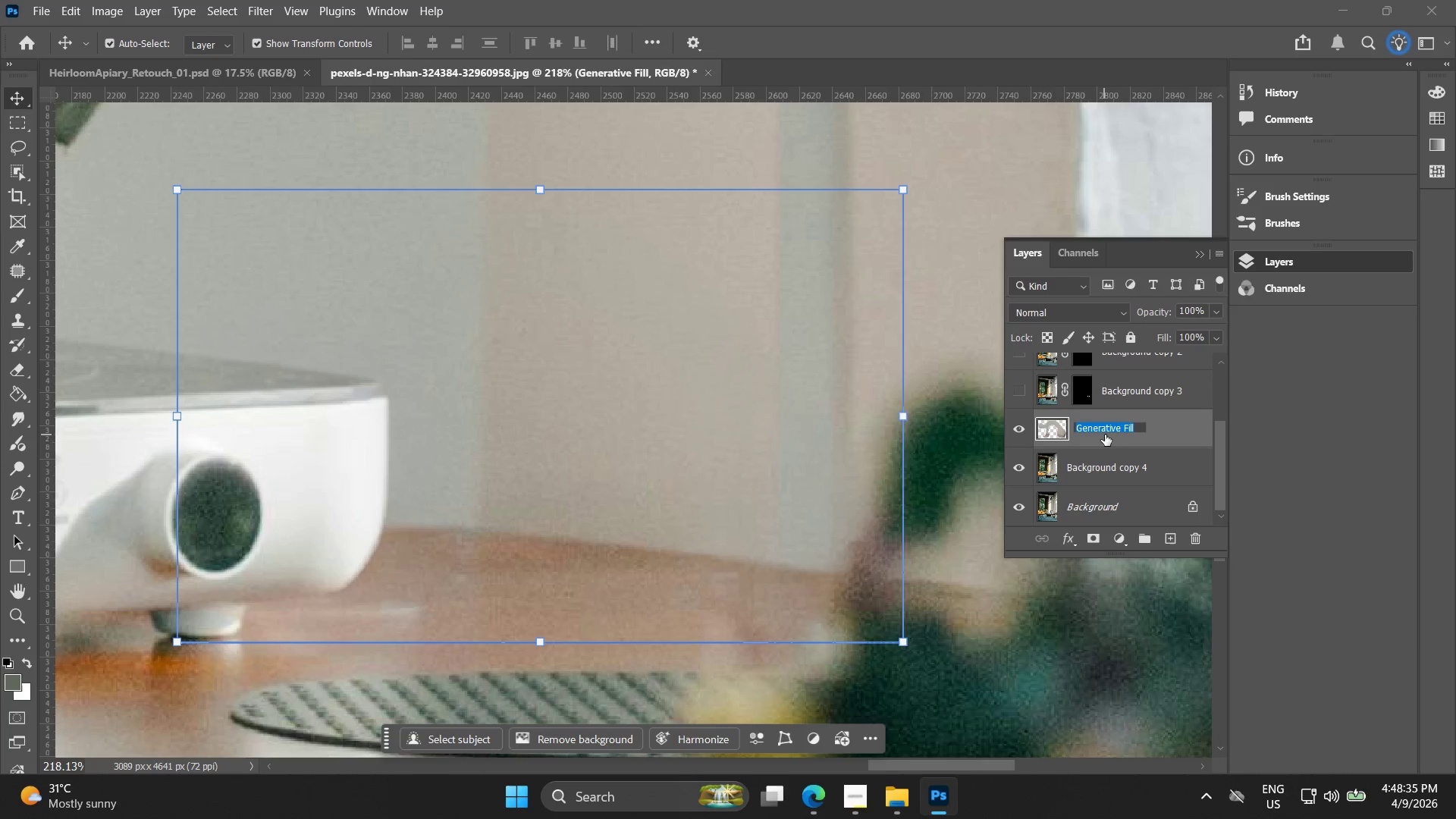 
type(Wire)
 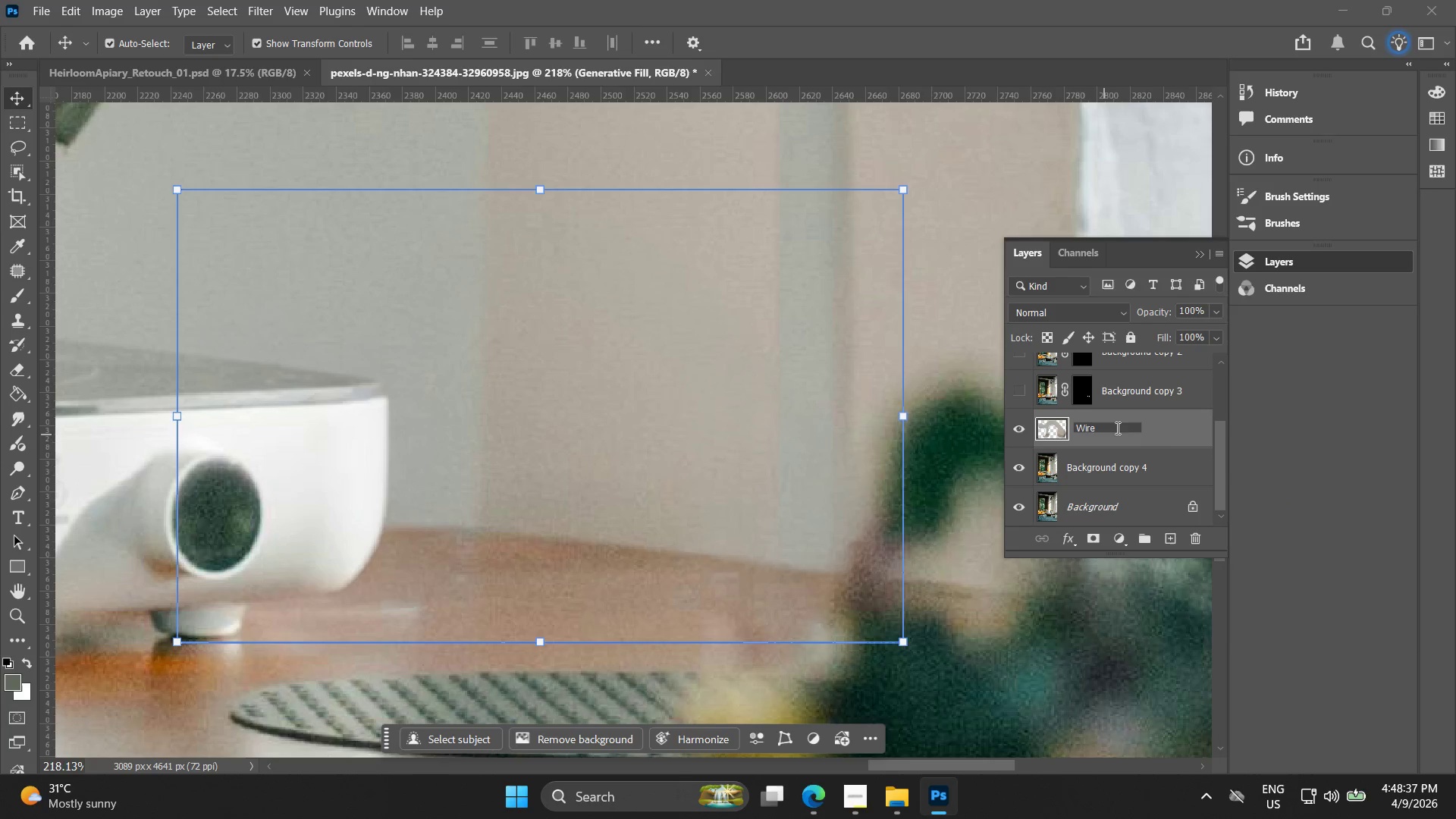 
left_click([1169, 437])
 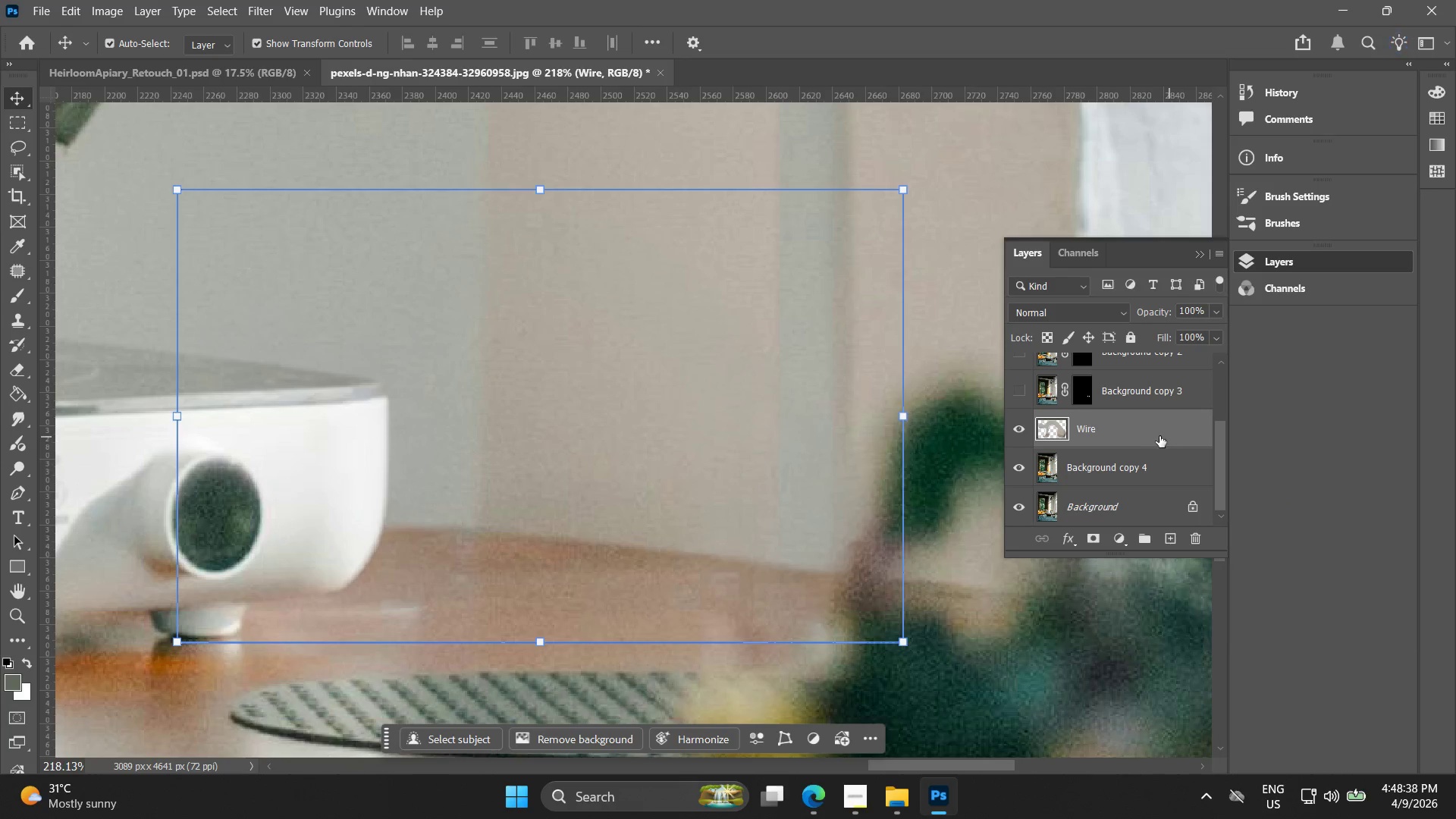 
scroll: coordinate [1151, 446], scroll_direction: up, amount: 4.0
 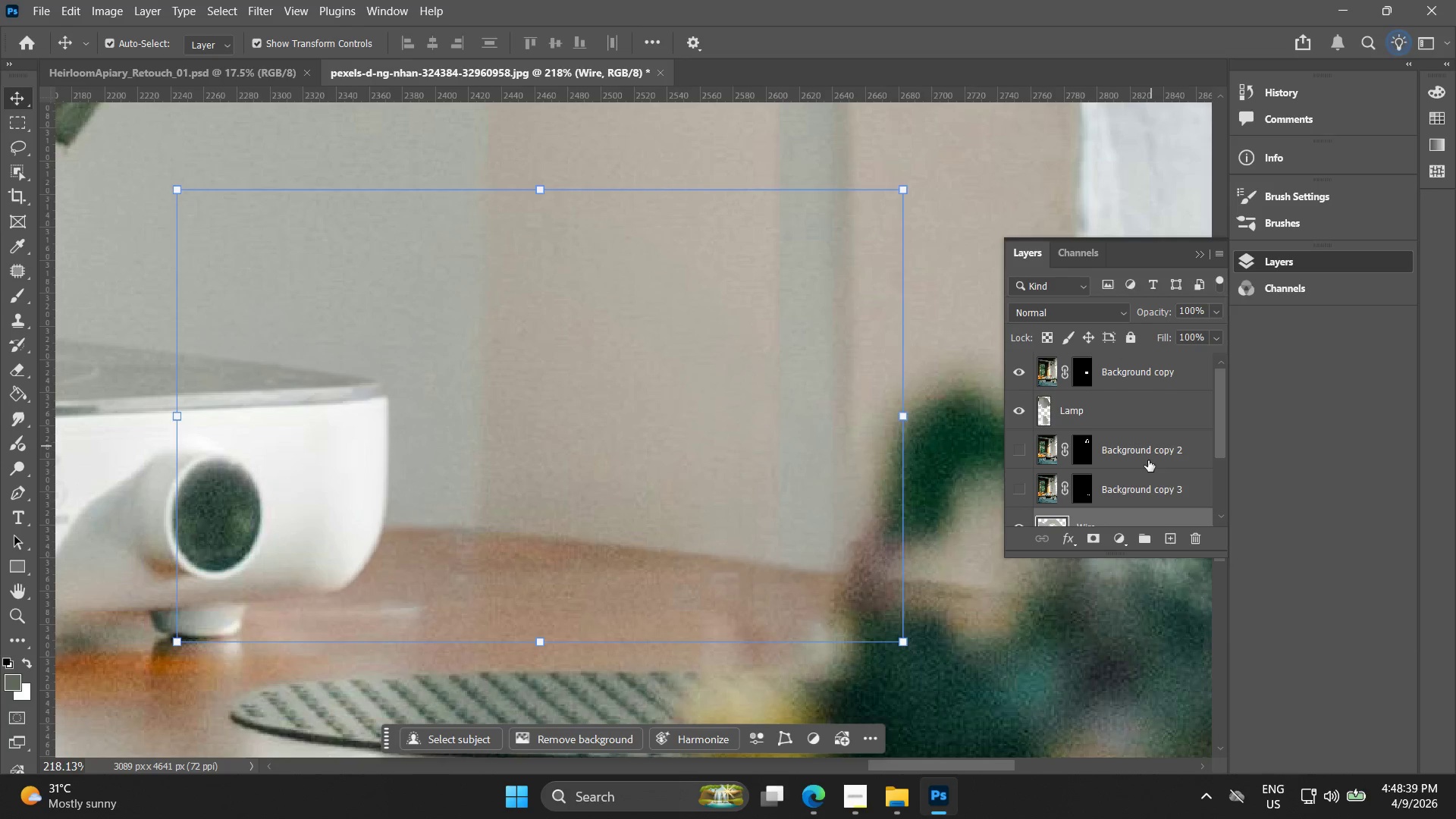 
scroll: coordinate [1148, 460], scroll_direction: down, amount: 1.0
 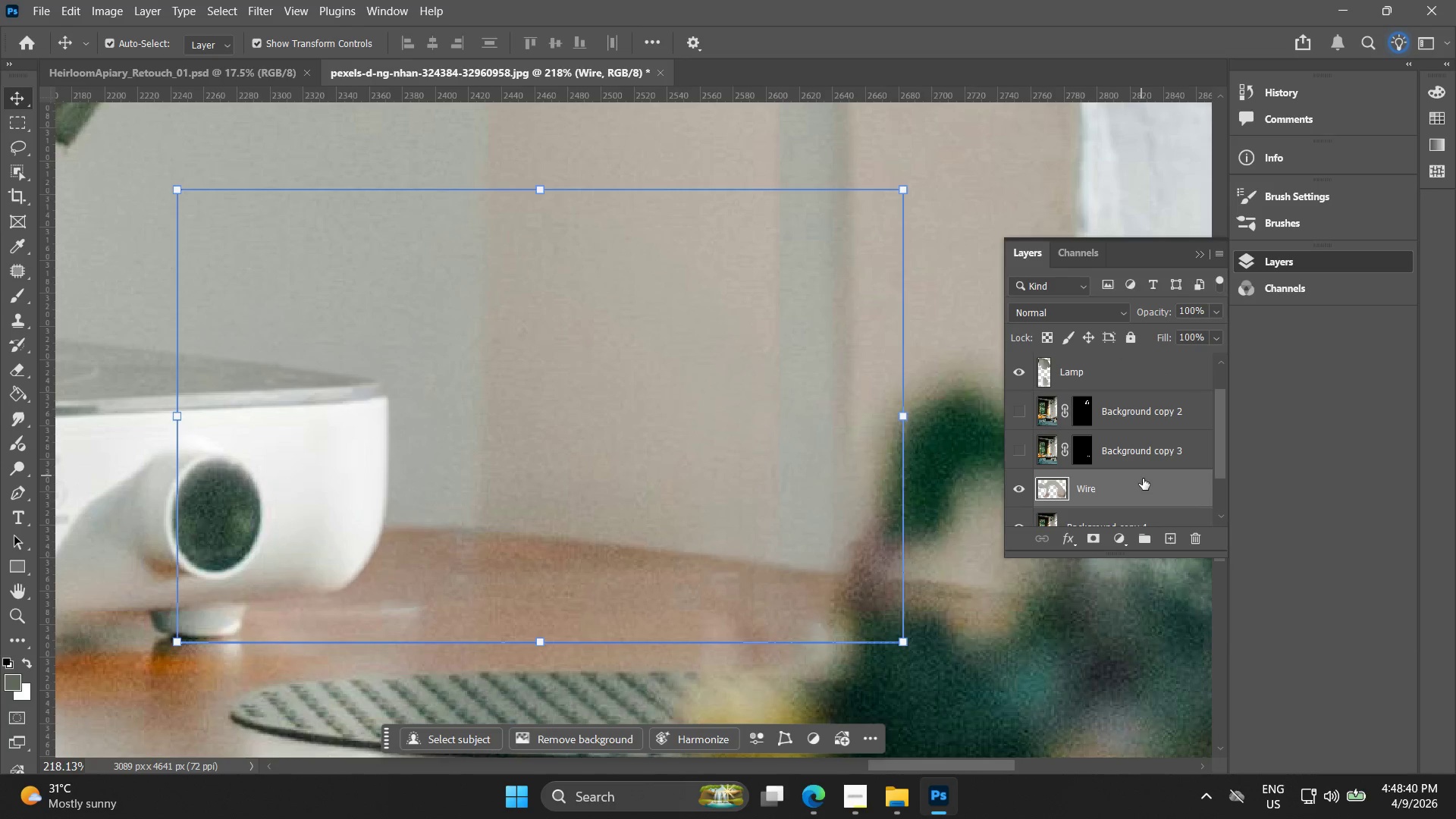 
scroll: coordinate [1143, 482], scroll_direction: up, amount: 3.0
 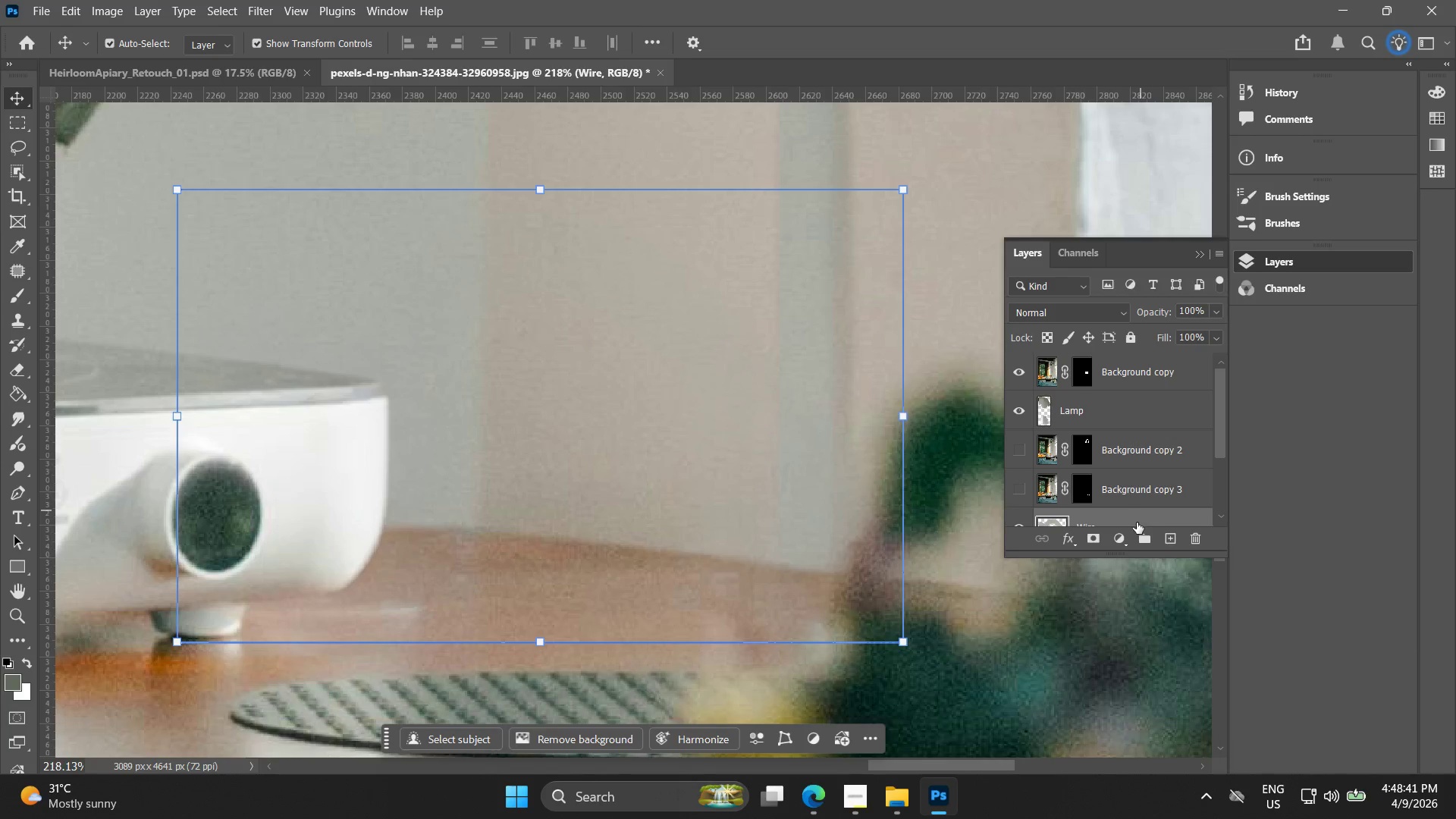 
left_click_drag(start_coordinate=[1128, 482], to_coordinate=[1134, 425])
 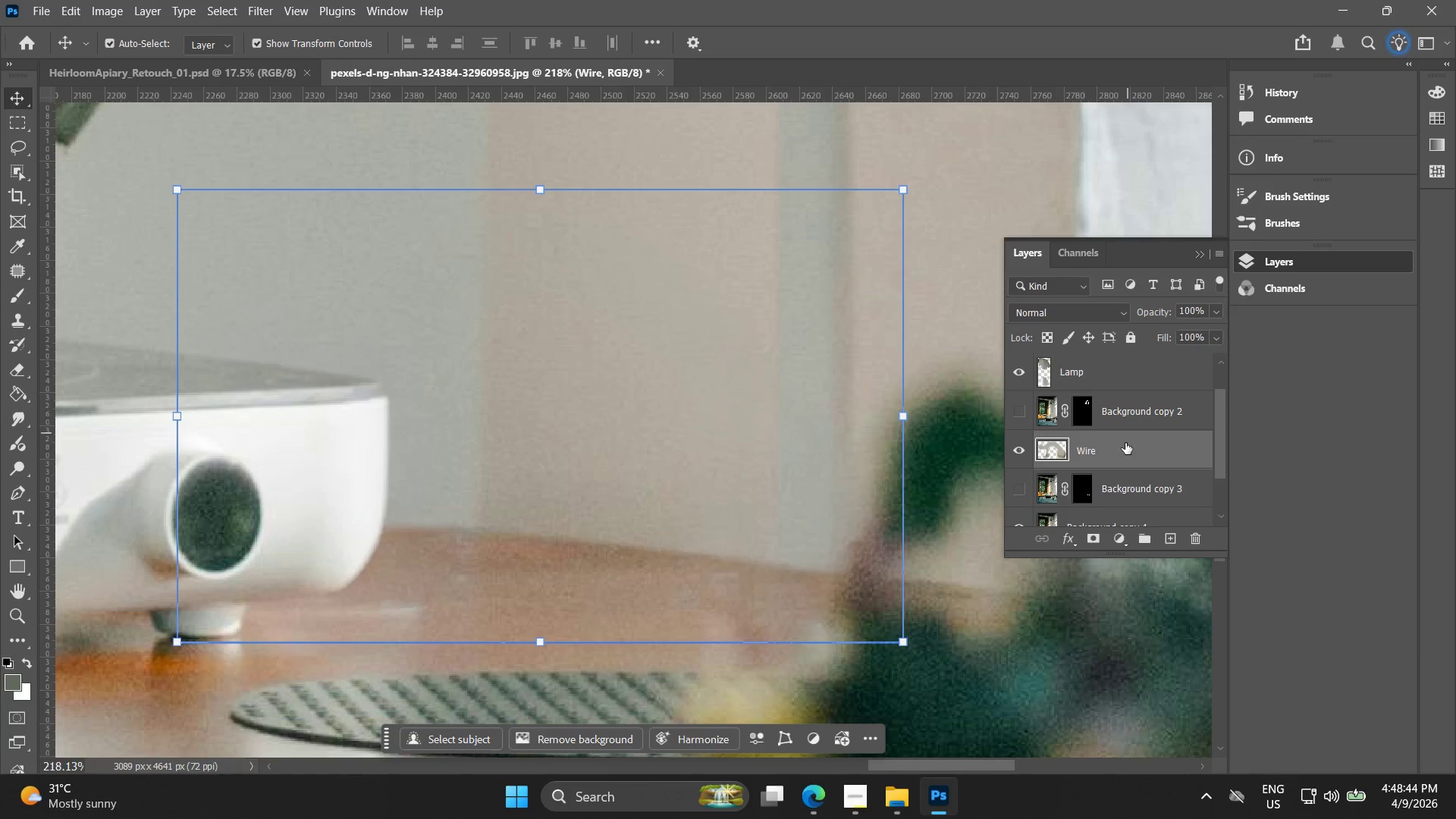 
scroll: coordinate [1132, 496], scroll_direction: down, amount: 1.0
 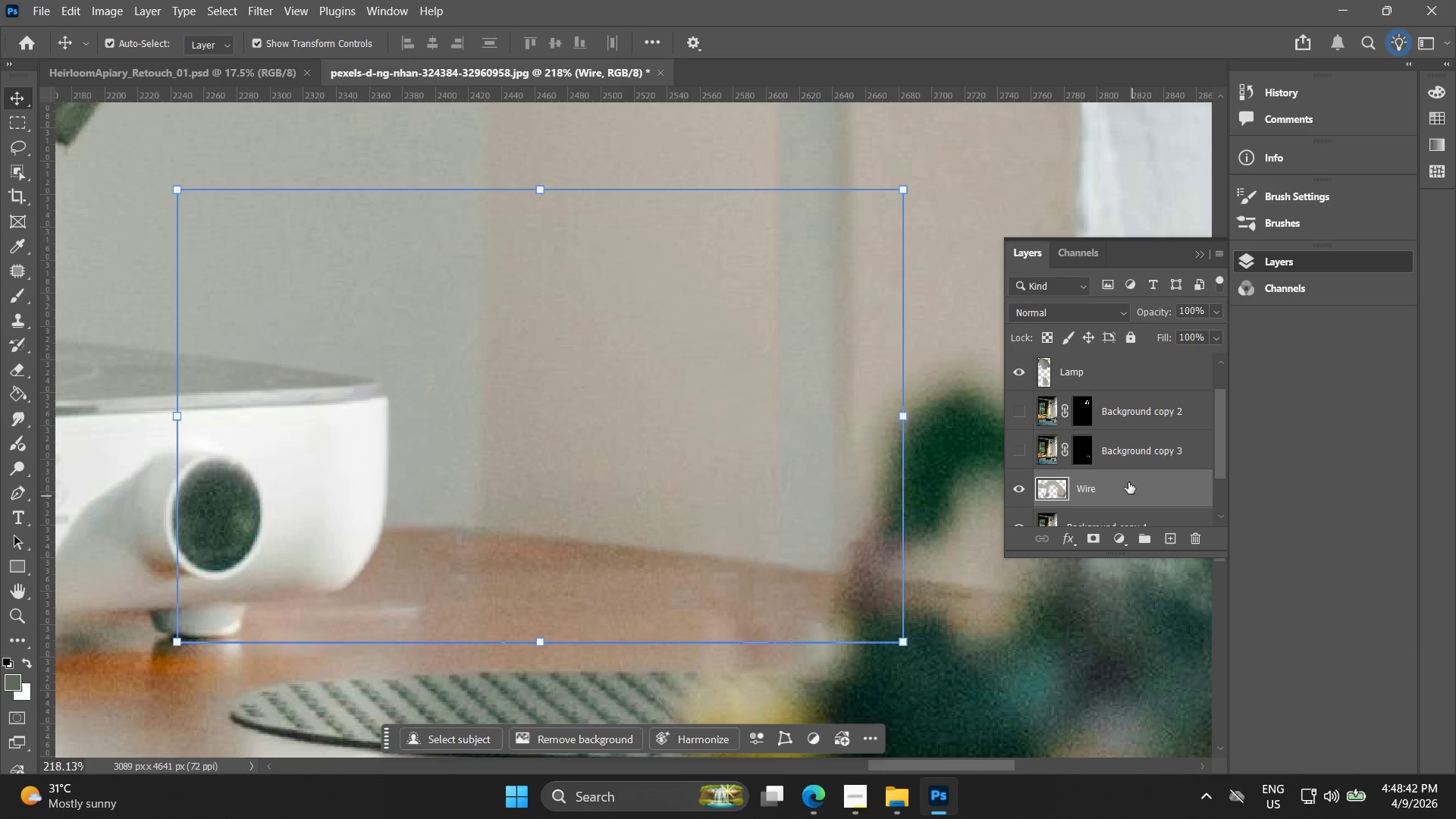 
left_click_drag(start_coordinate=[1125, 449], to_coordinate=[1122, 509])
 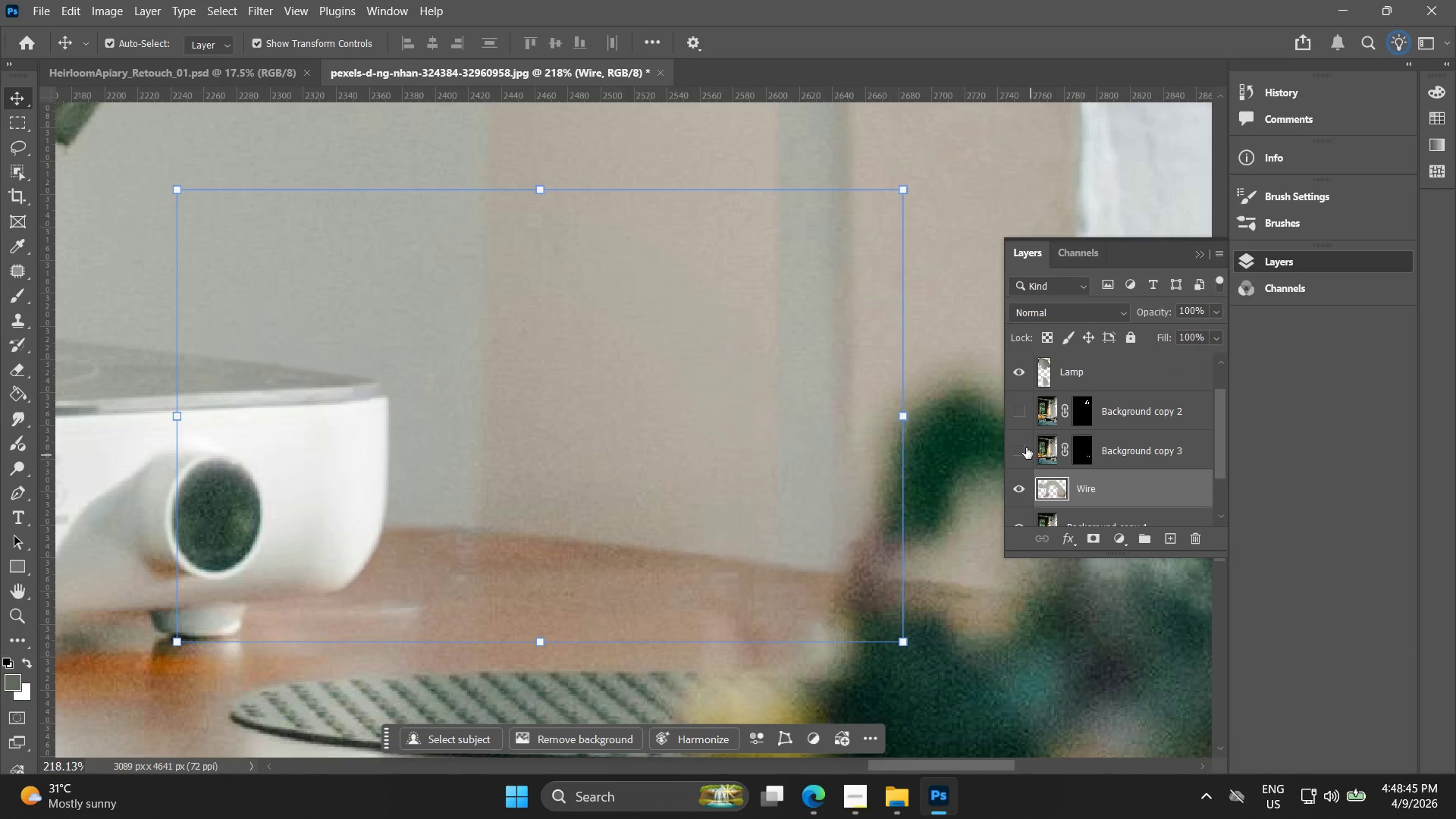 
left_click([1026, 447])
 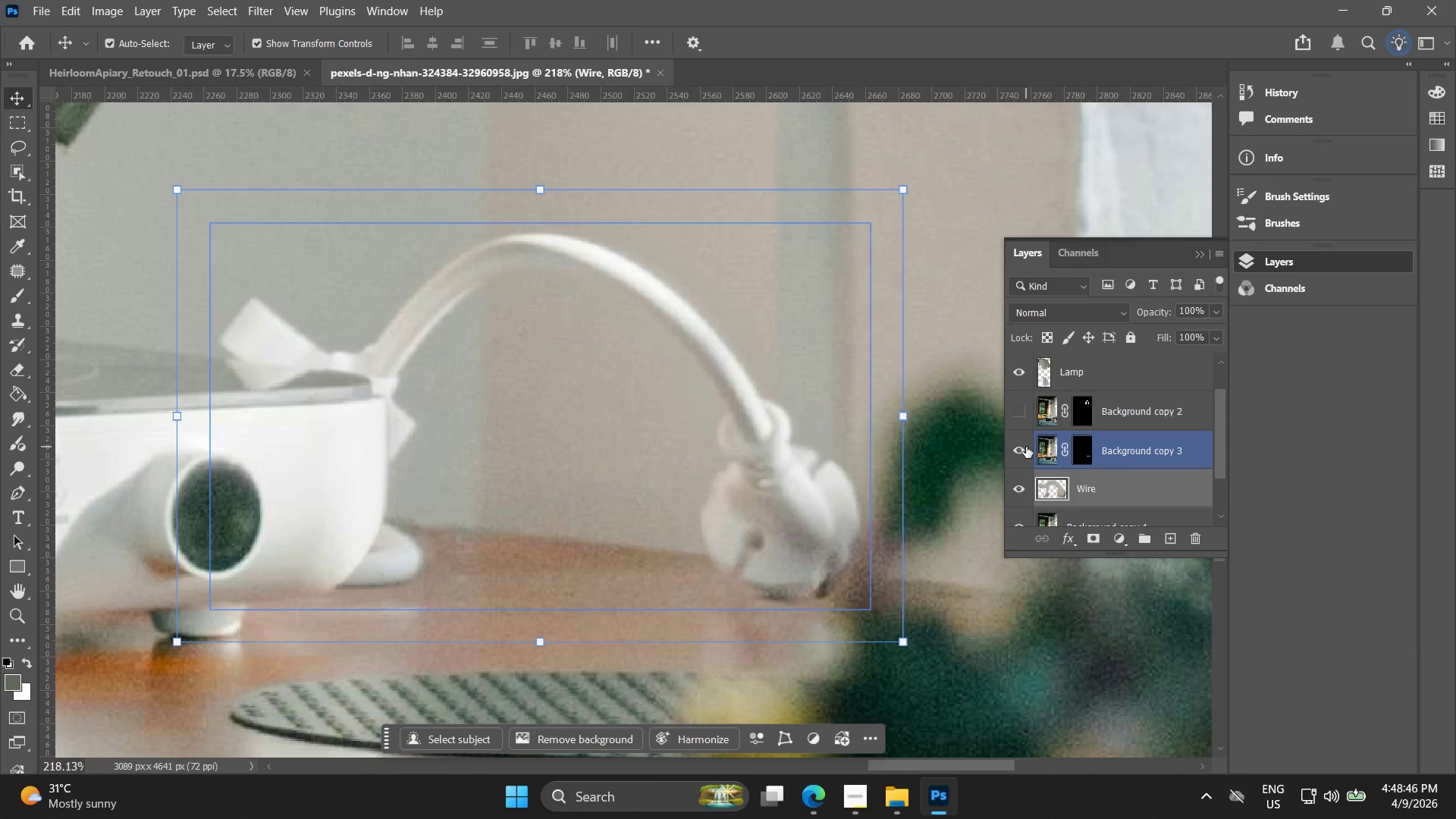 
left_click([1026, 447])
 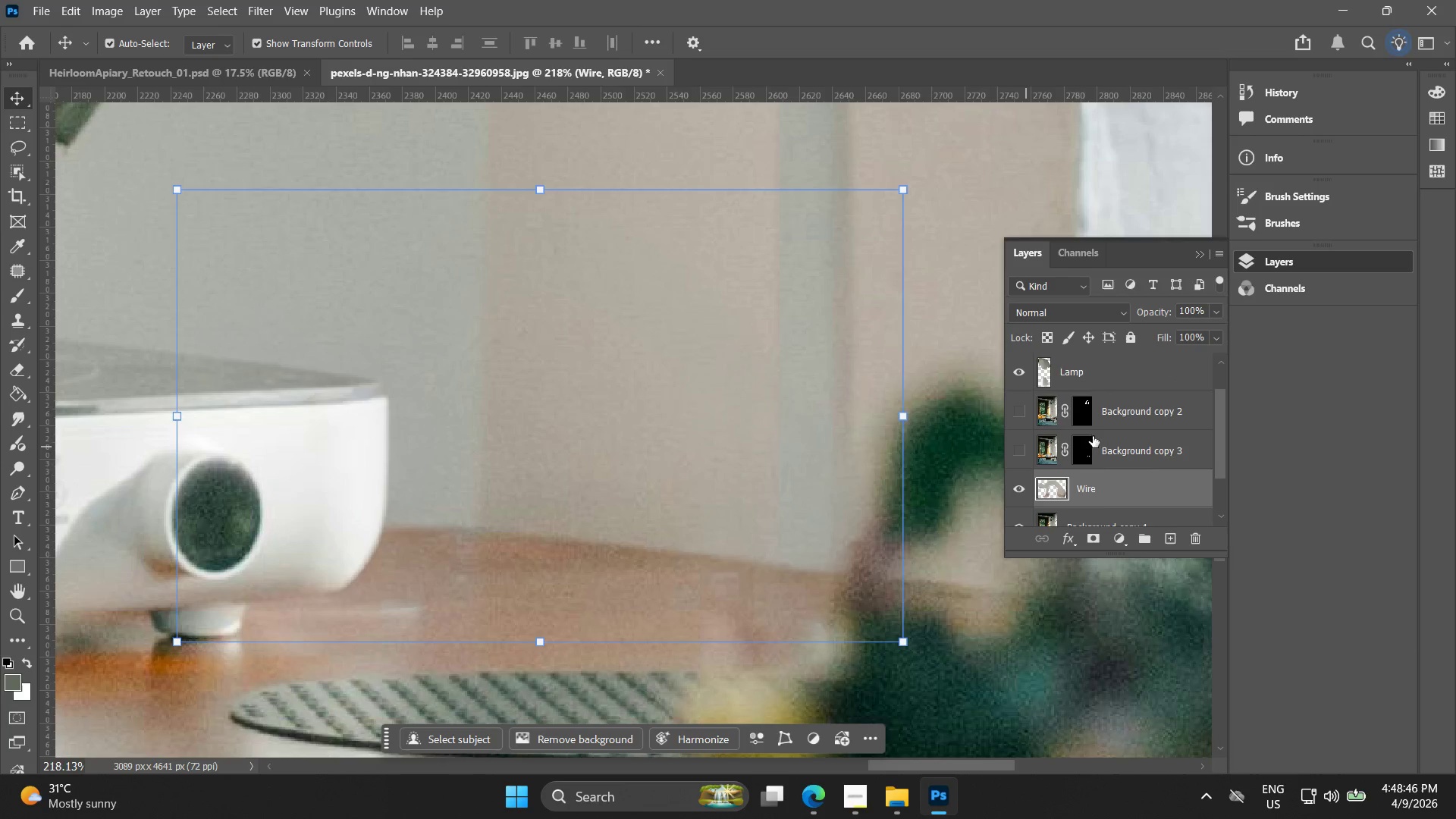 
scroll: coordinate [1108, 438], scroll_direction: up, amount: 2.0
 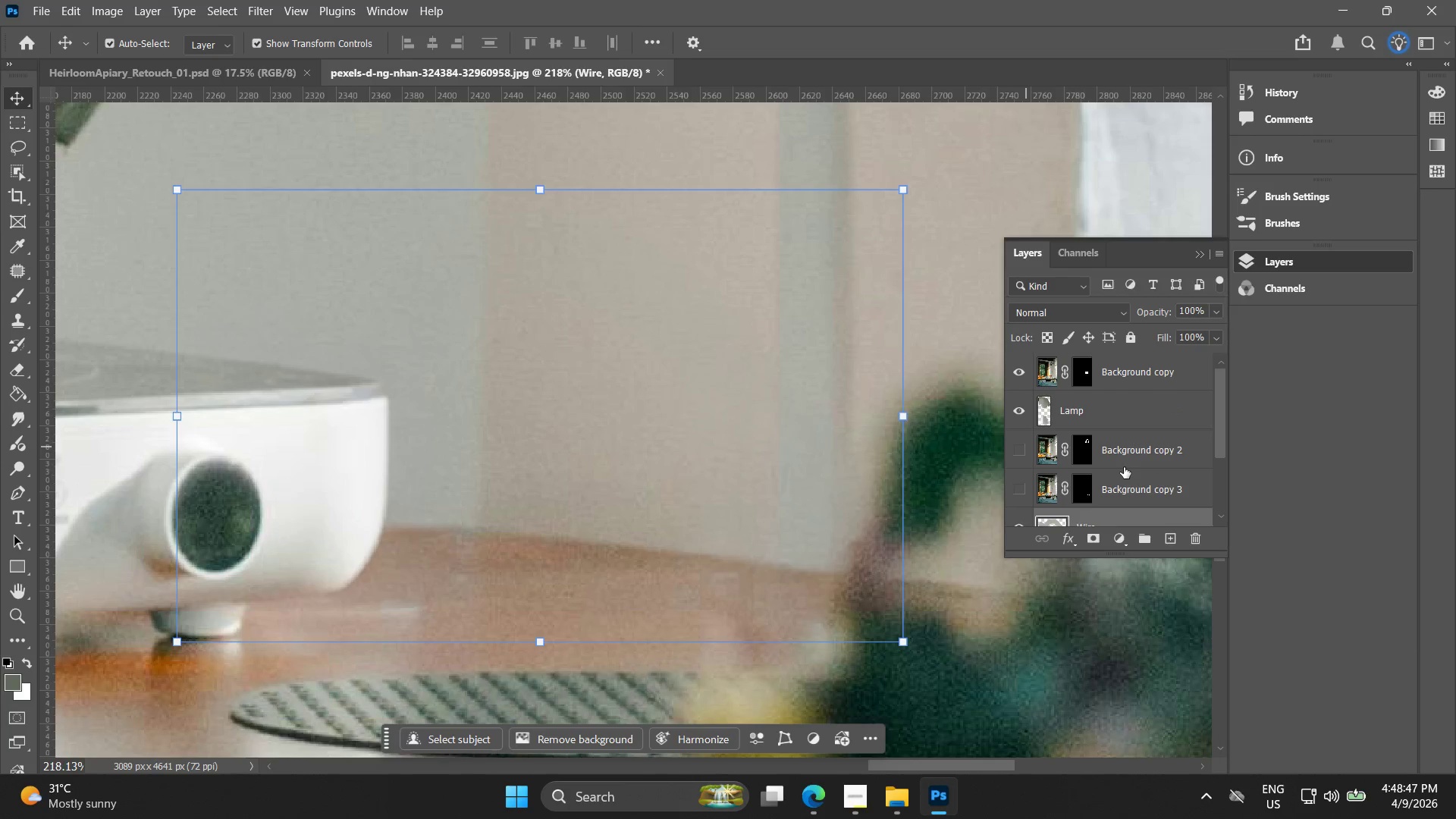 
left_click([1125, 450])
 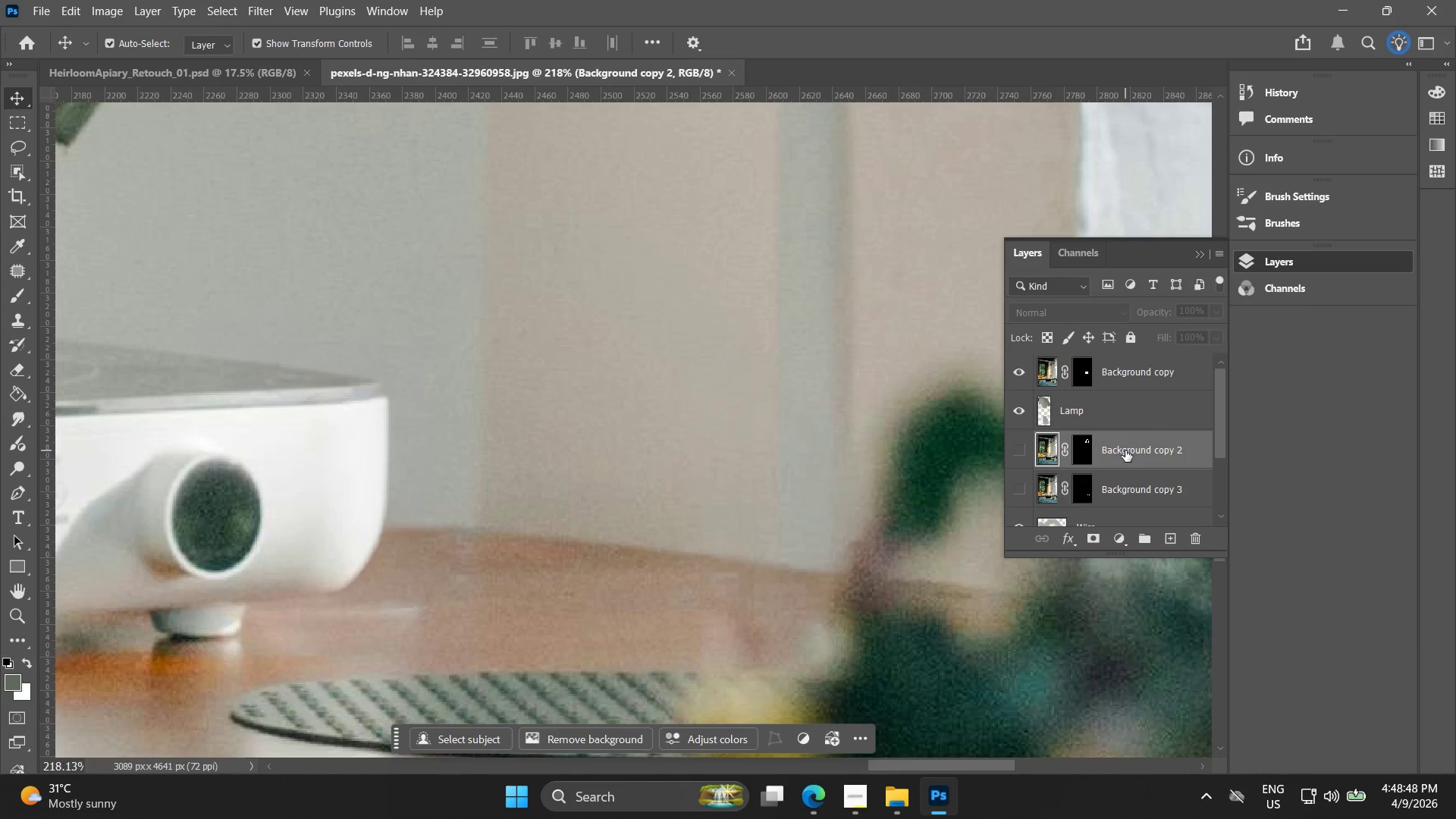 
left_click_drag(start_coordinate=[1127, 448], to_coordinate=[1123, 403])
 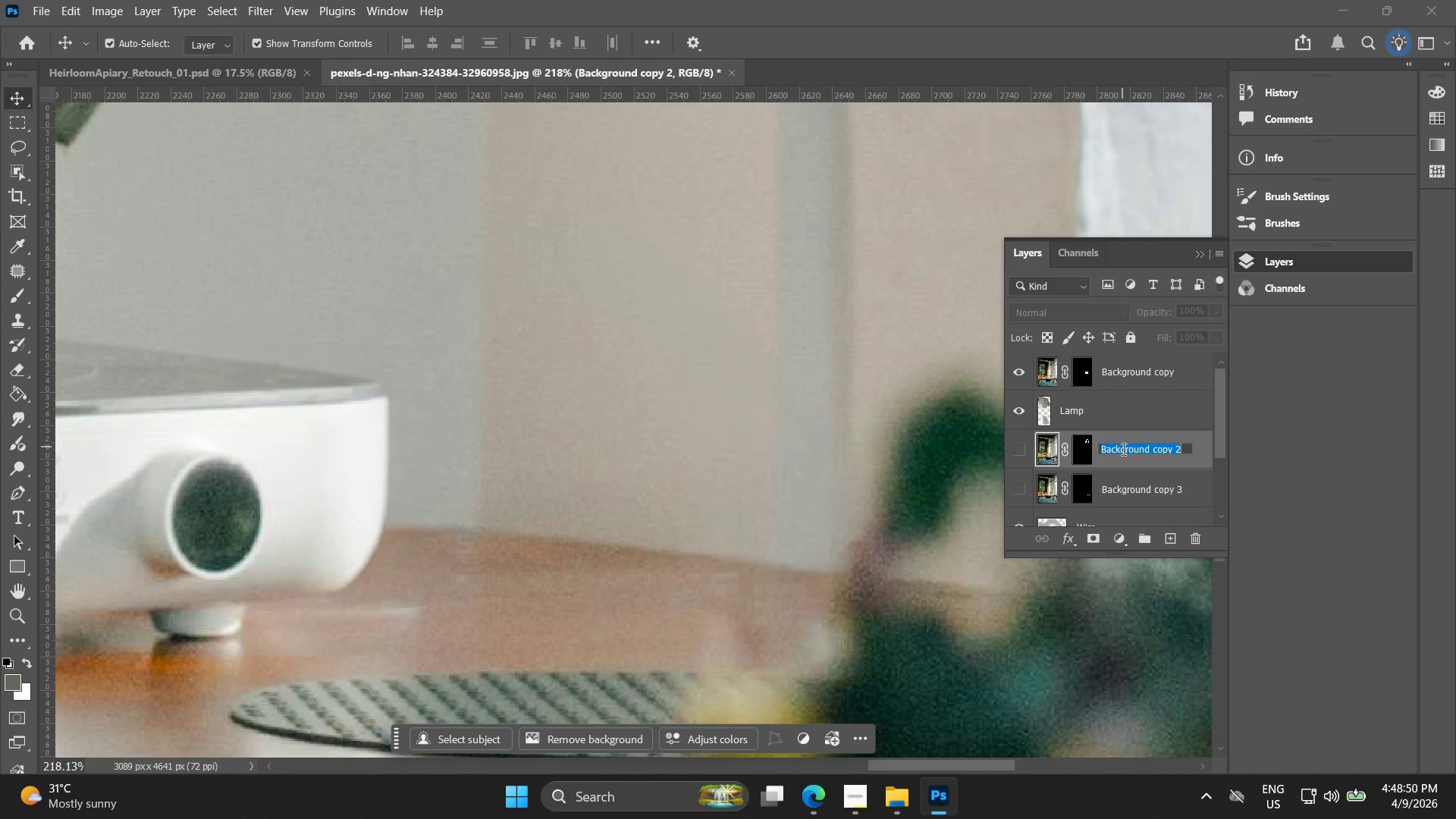 
left_click_drag(start_coordinate=[1122, 456], to_coordinate=[1123, 393])
 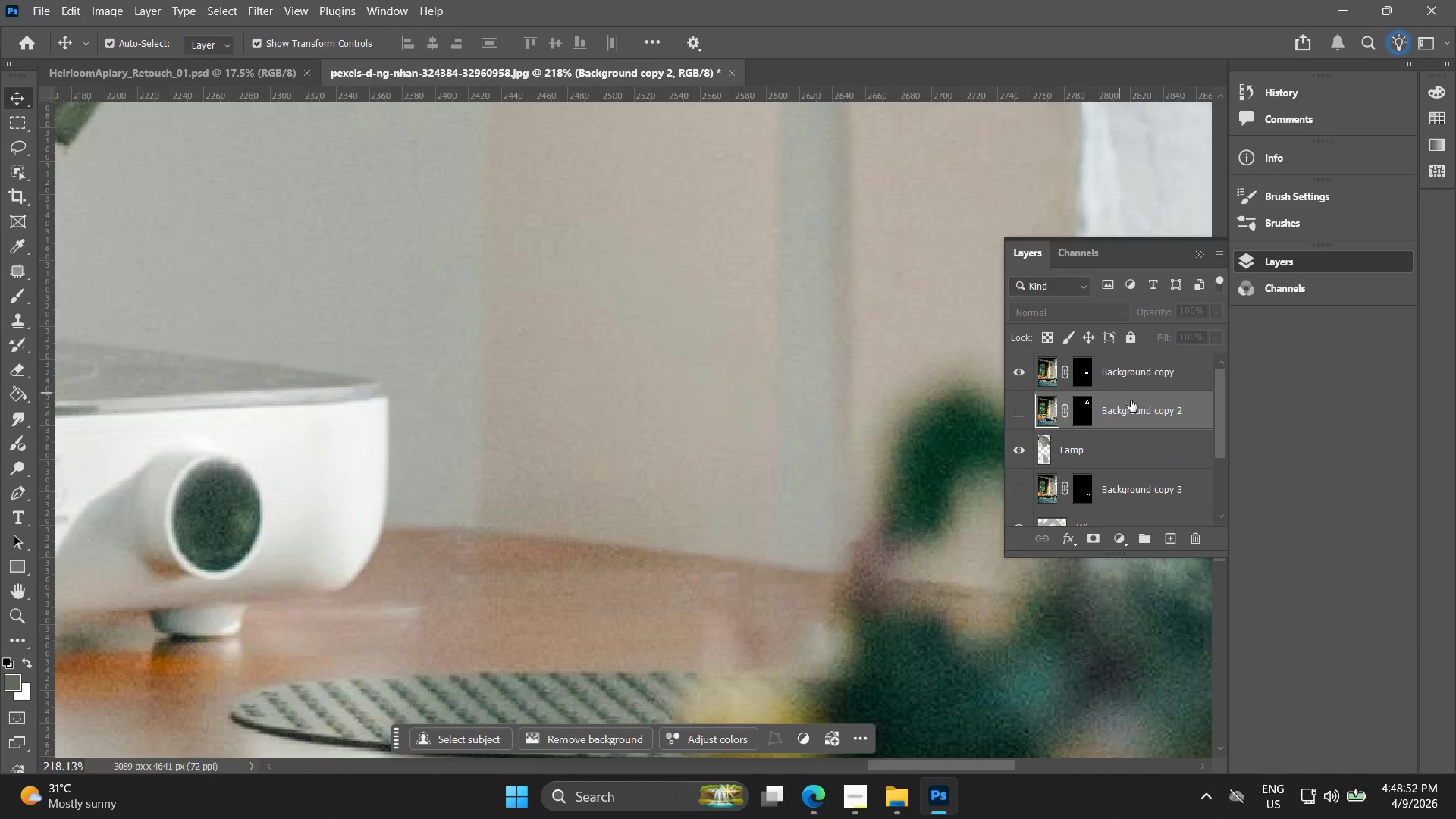 
scroll: coordinate [1131, 400], scroll_direction: down, amount: 2.0
 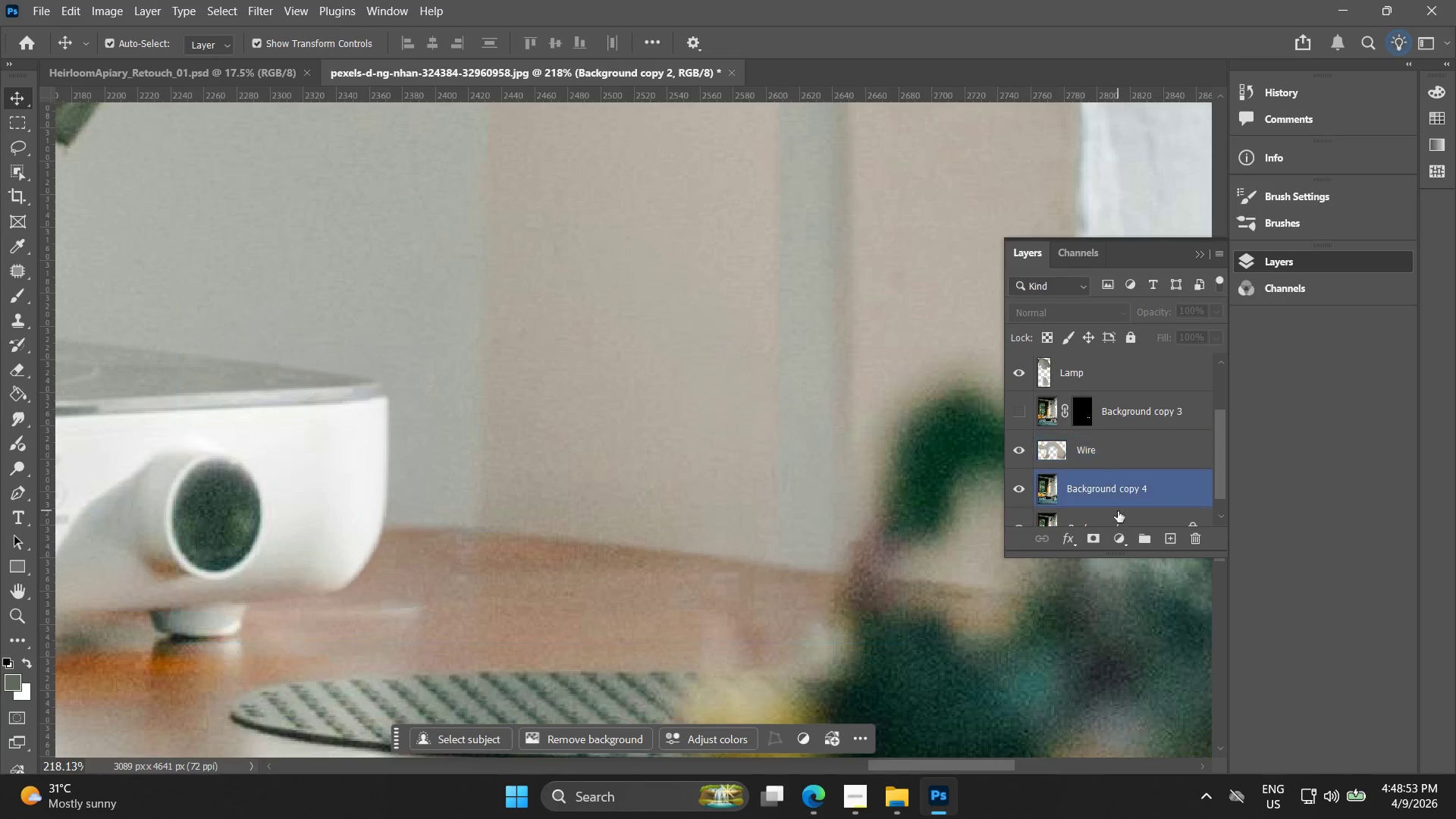 
left_click([1119, 496])
 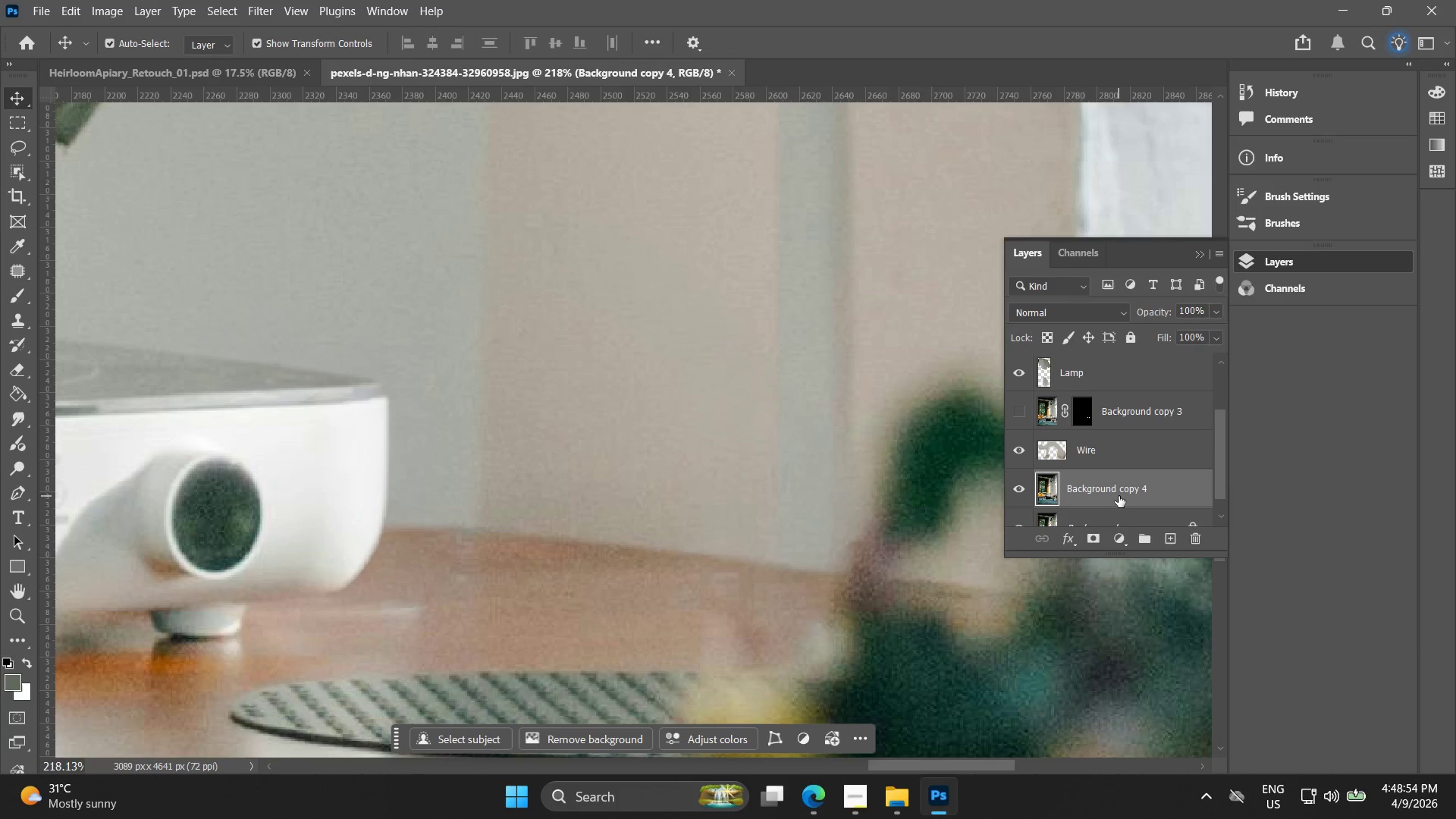 
scroll: coordinate [1116, 482], scroll_direction: down, amount: 2.0
 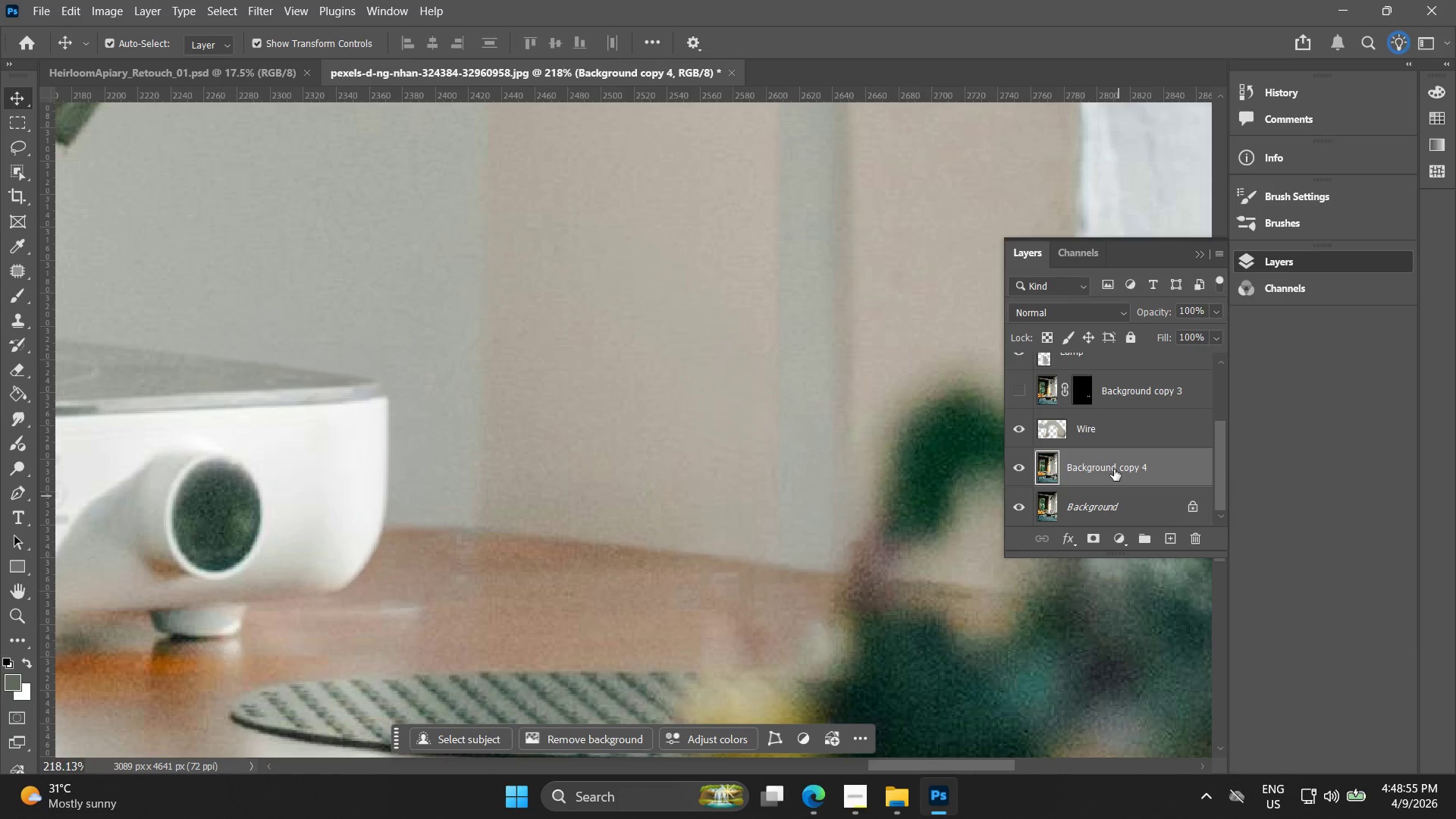 
key(Delete)
 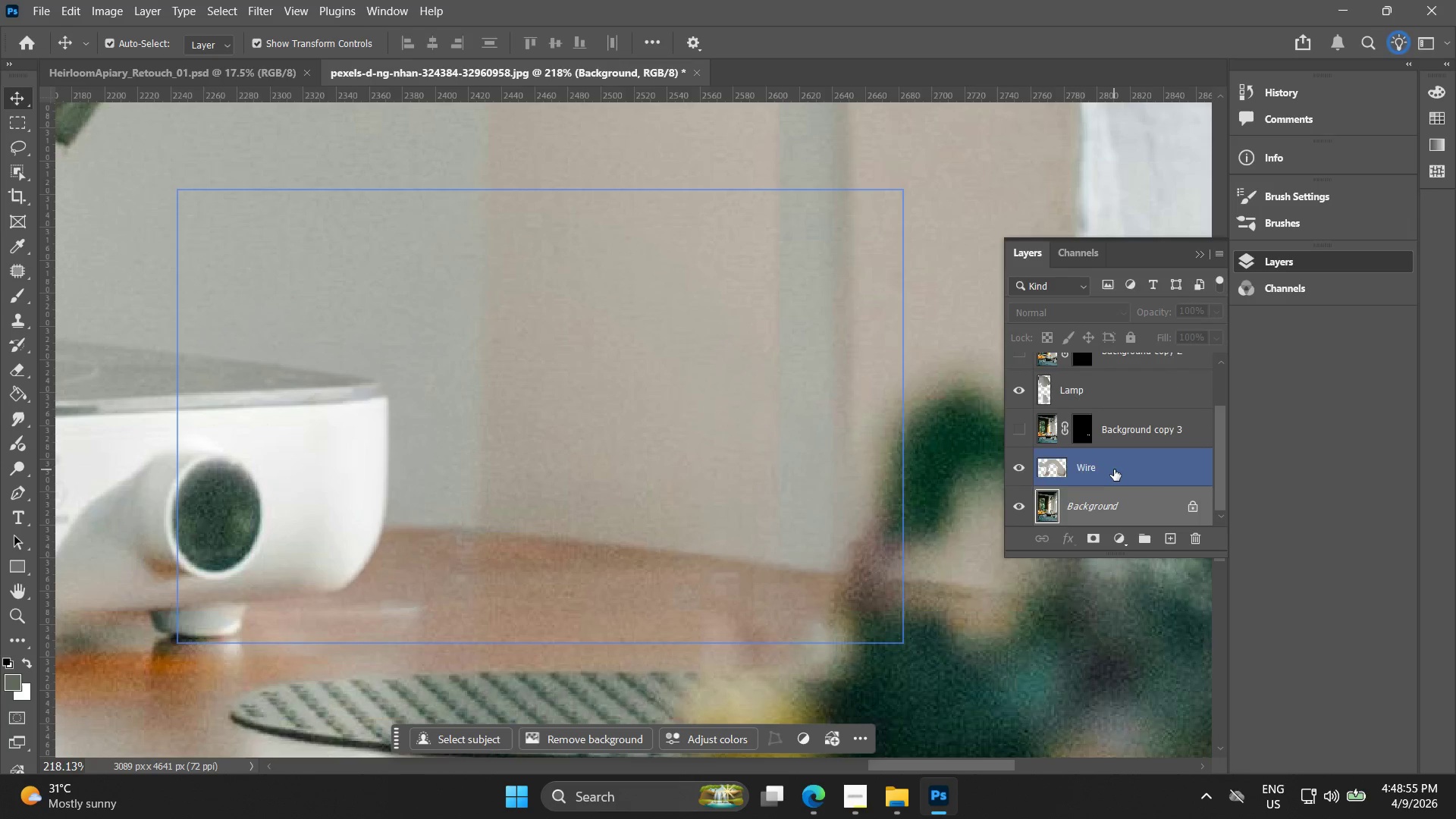 
scroll: coordinate [1114, 469], scroll_direction: up, amount: 4.0
 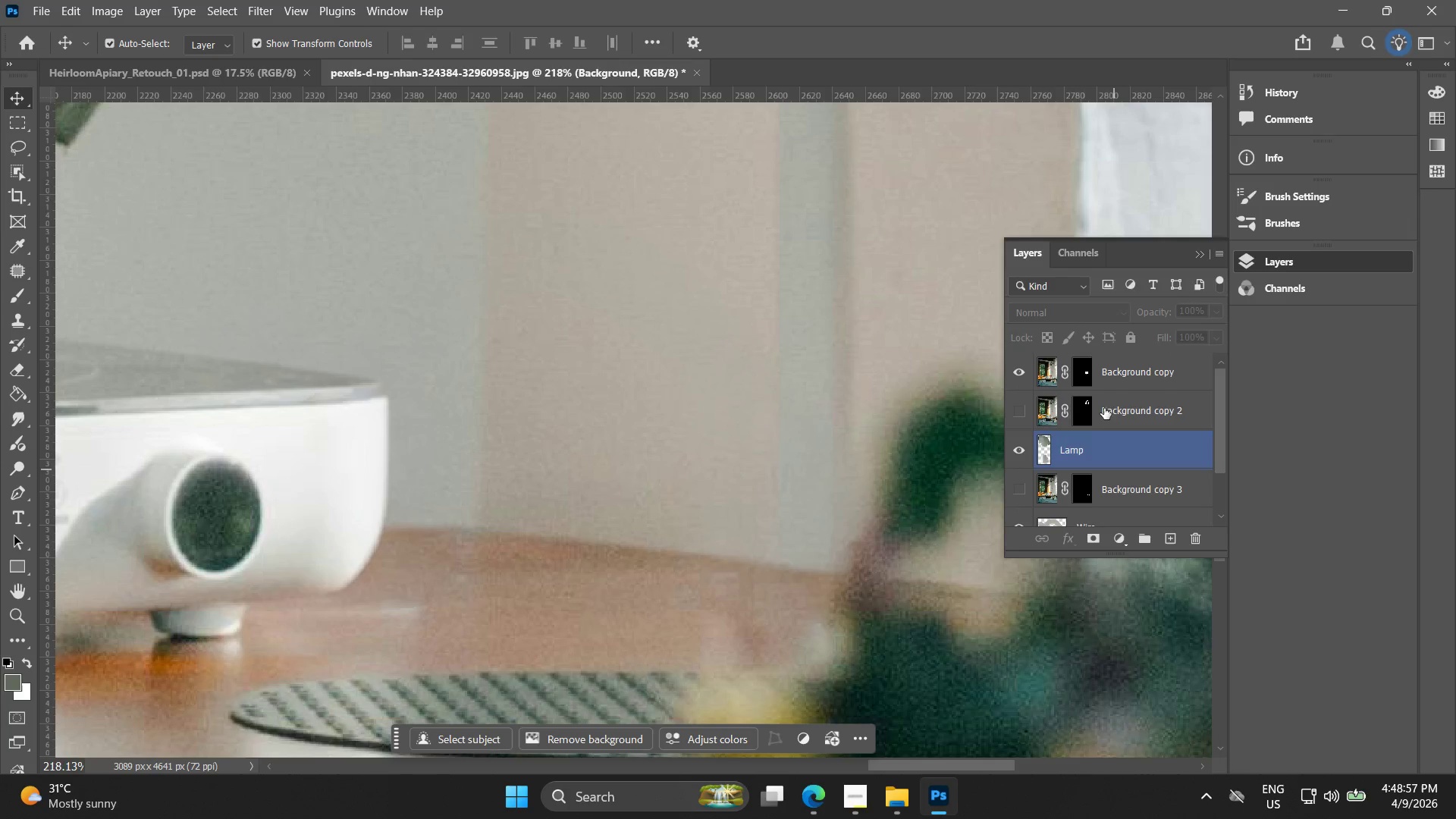 
scroll: coordinate [1110, 407], scroll_direction: down, amount: 2.0
 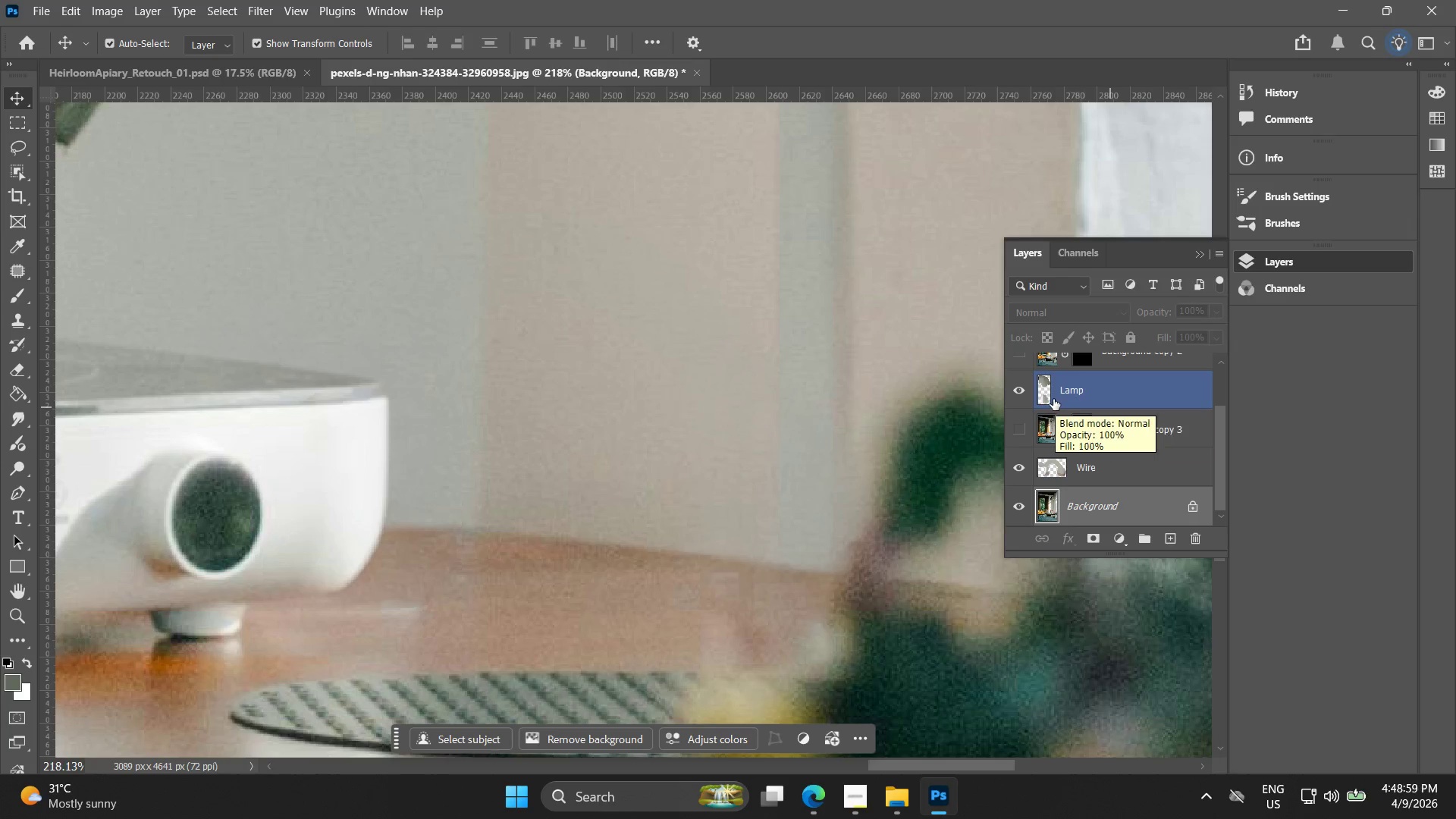 
left_click([1052, 397])
 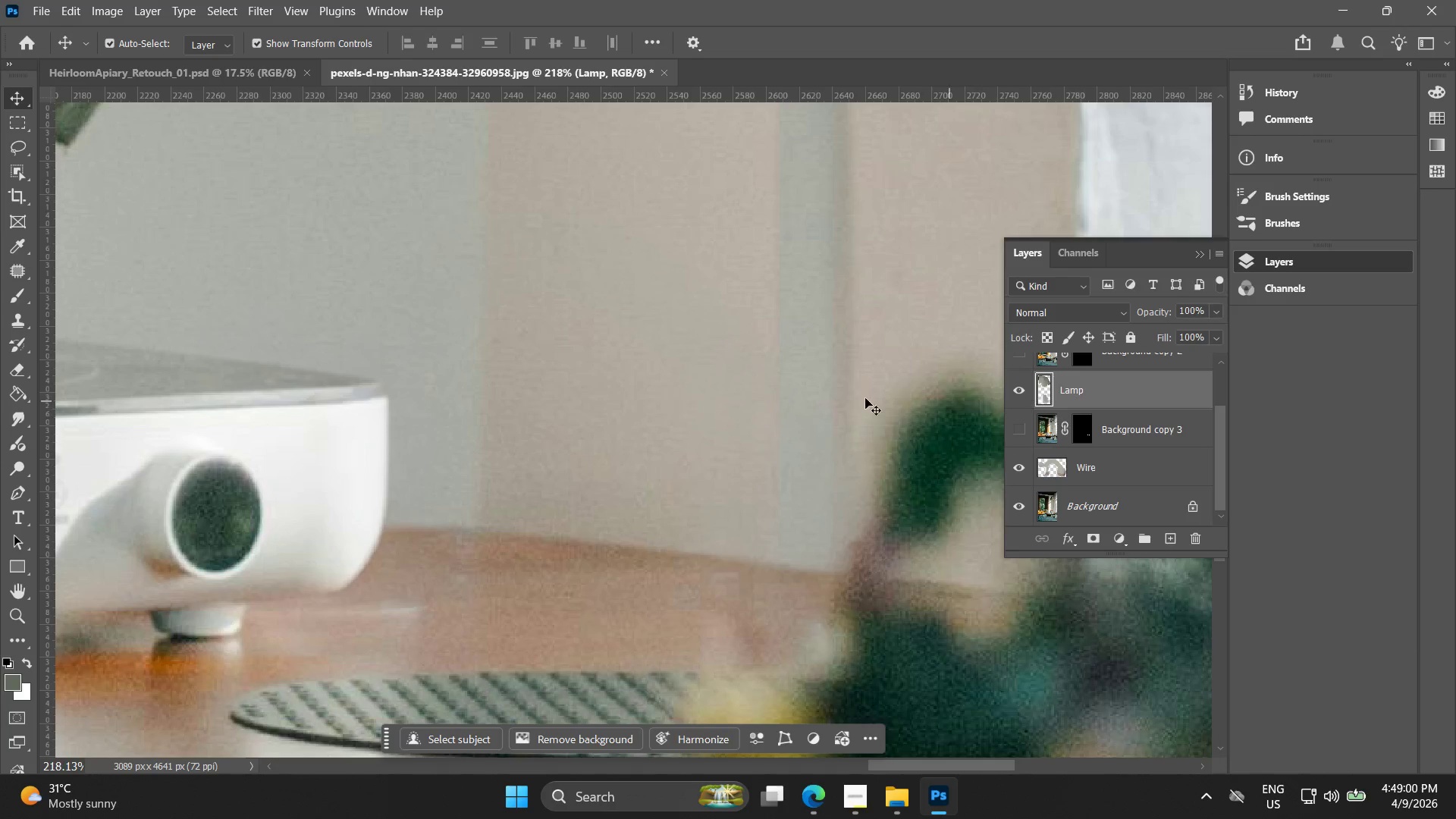 
key(Alt+AltLeft)
 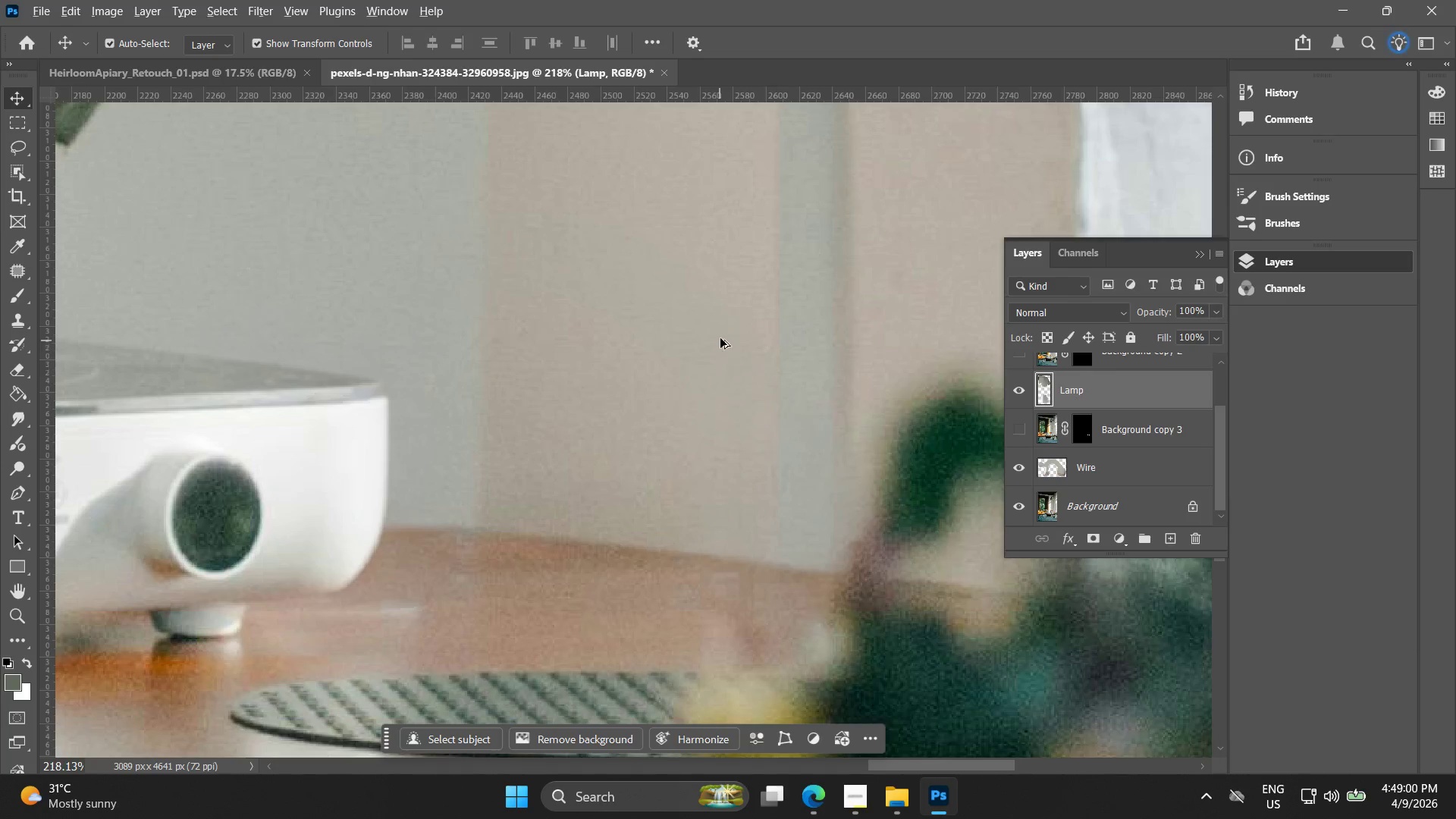 
hold_key(key=Space, duration=0.55)
 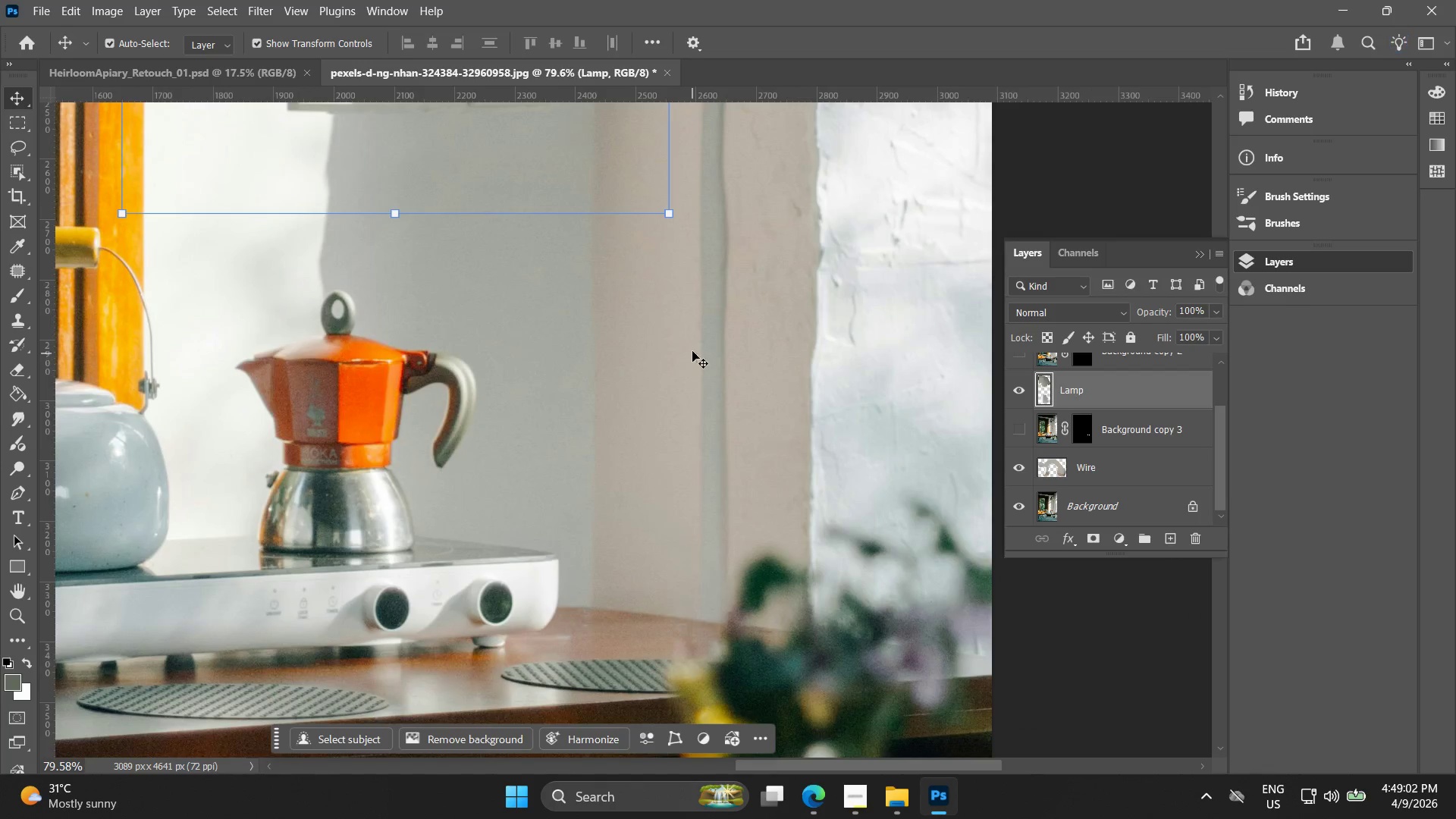 
left_click_drag(start_coordinate=[734, 302], to_coordinate=[691, 592])
 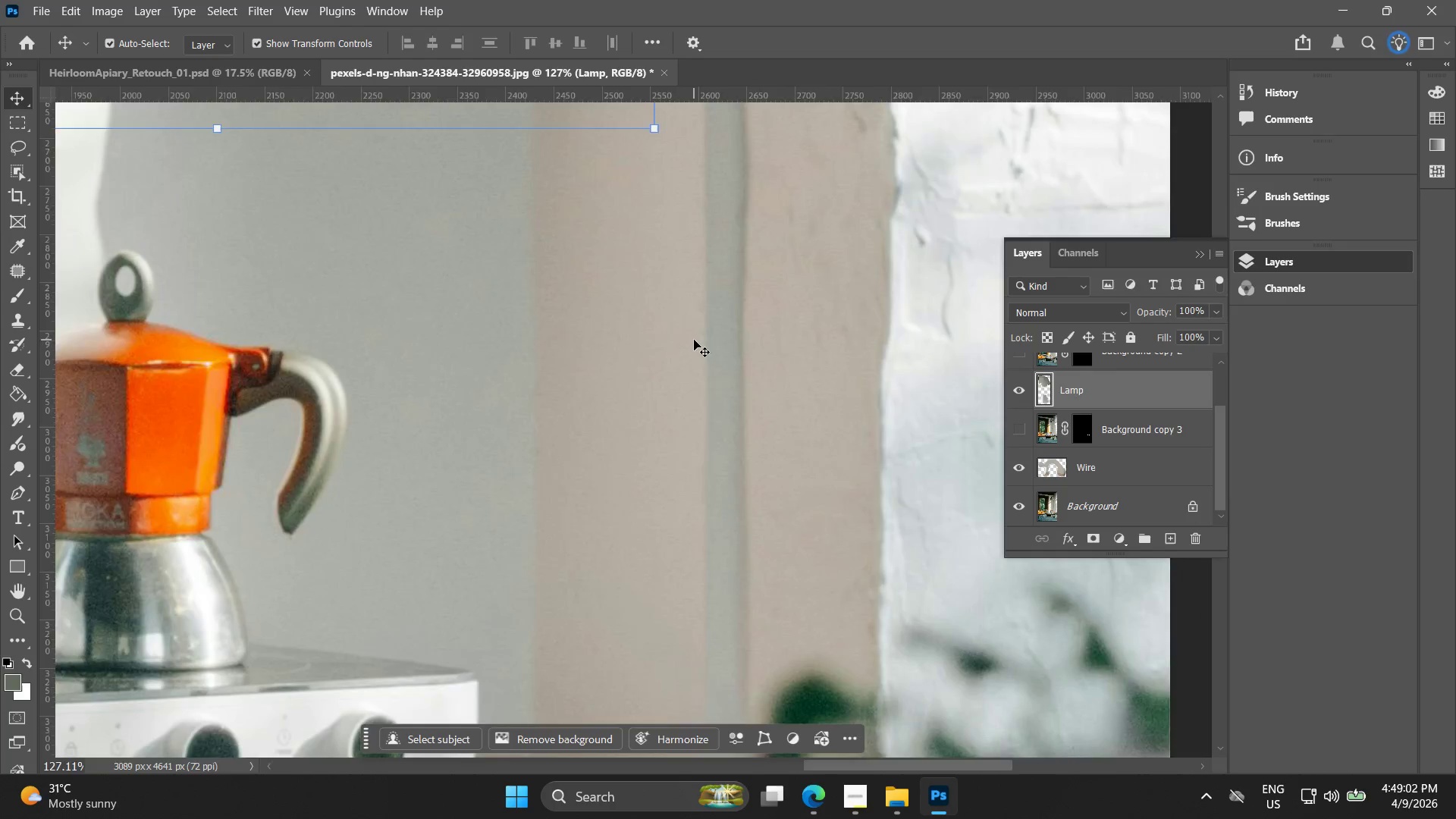 
scroll: coordinate [720, 351], scroll_direction: down, amount: 6.0
 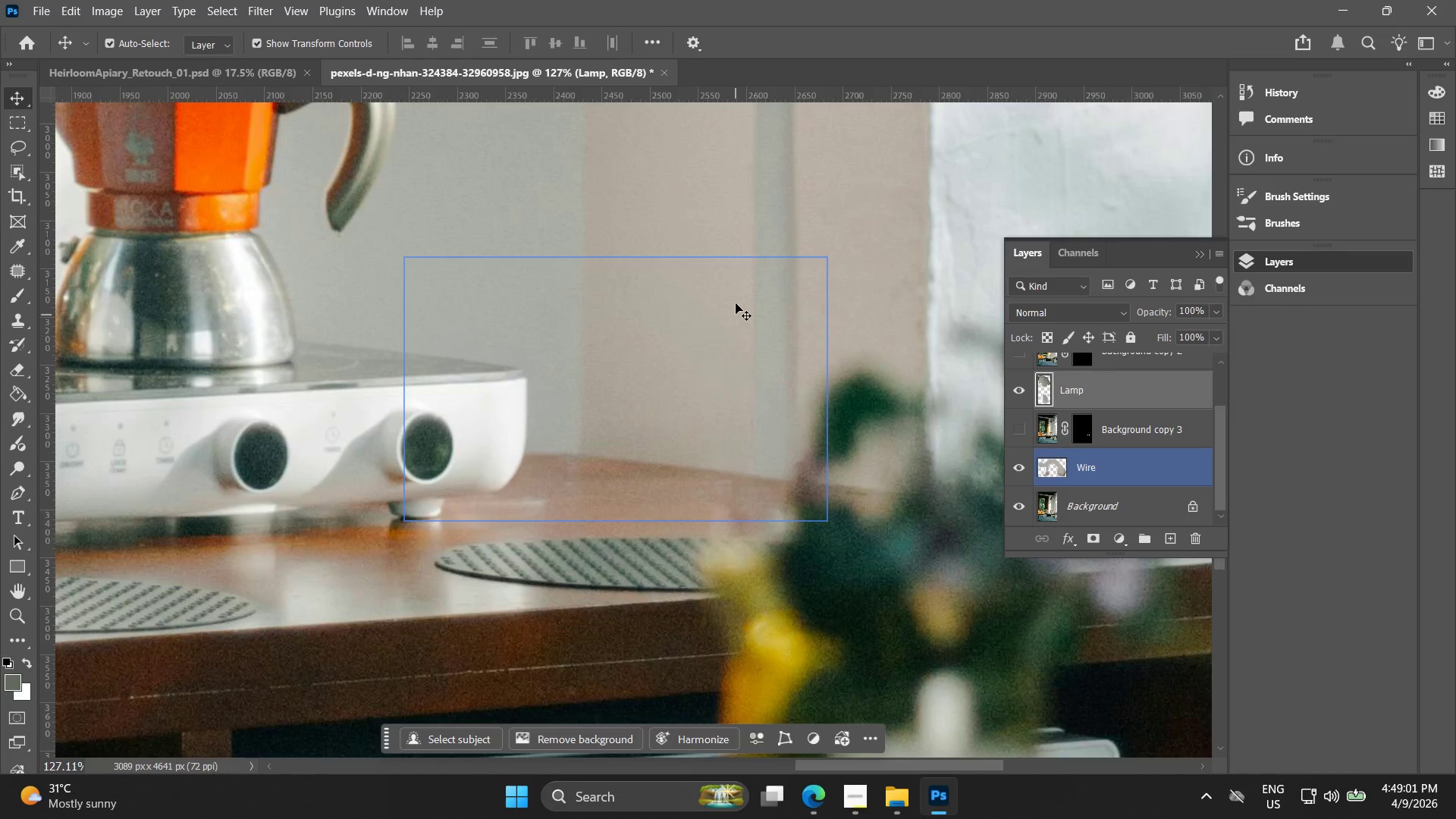 
hold_key(key=AltLeft, duration=0.31)
 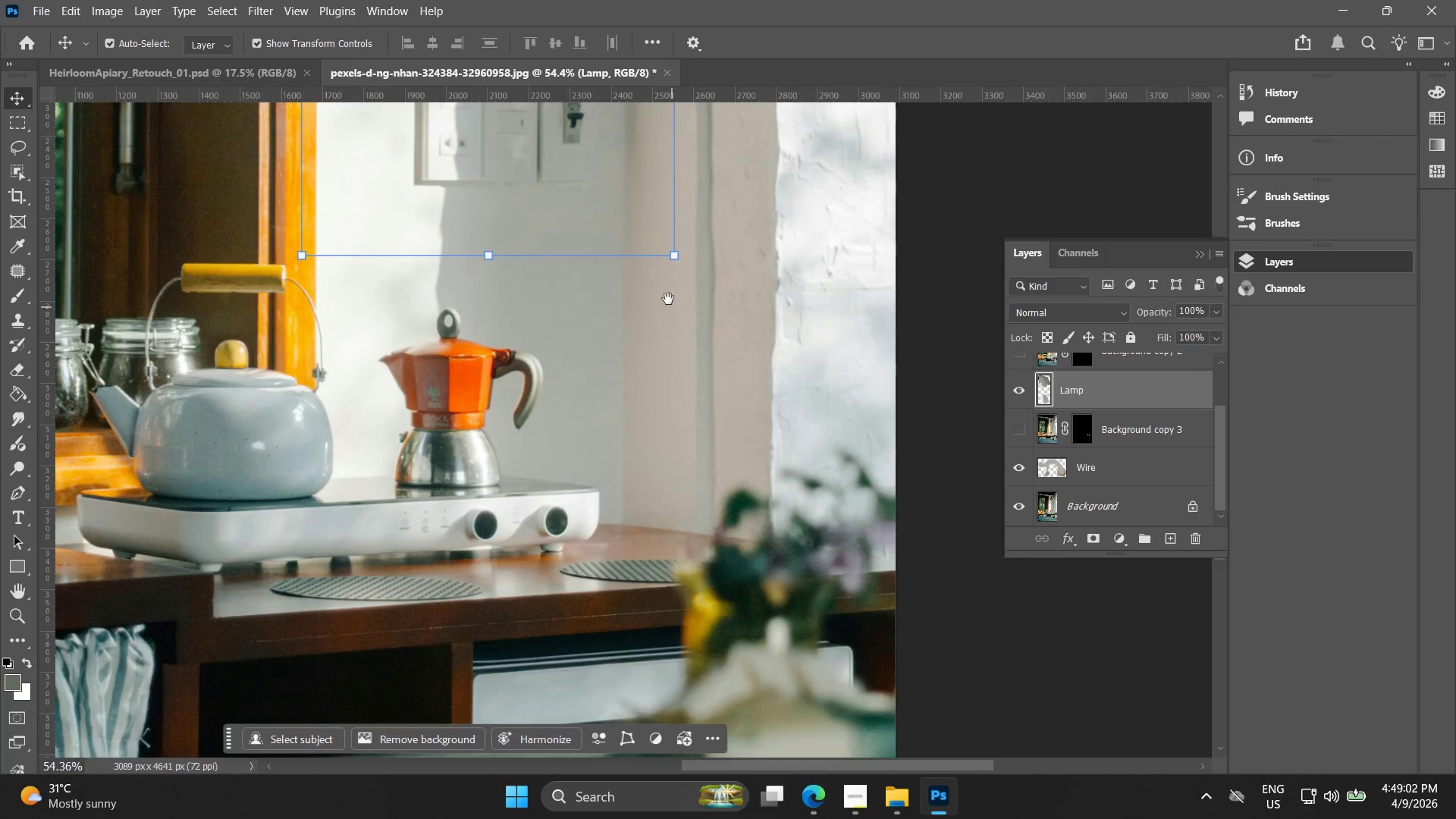 
key(Alt+AltLeft)
 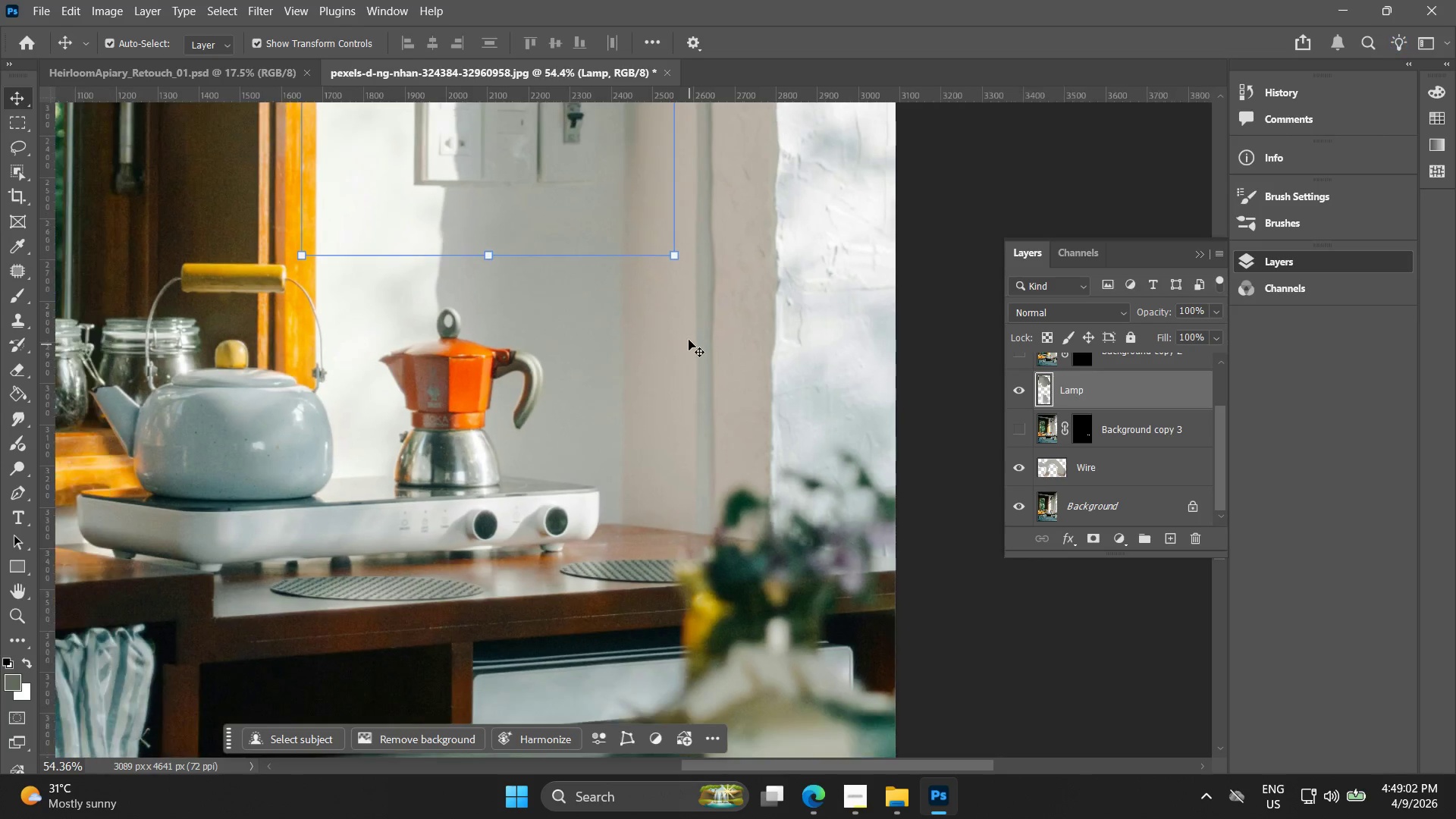 
hold_key(key=Space, duration=0.72)
 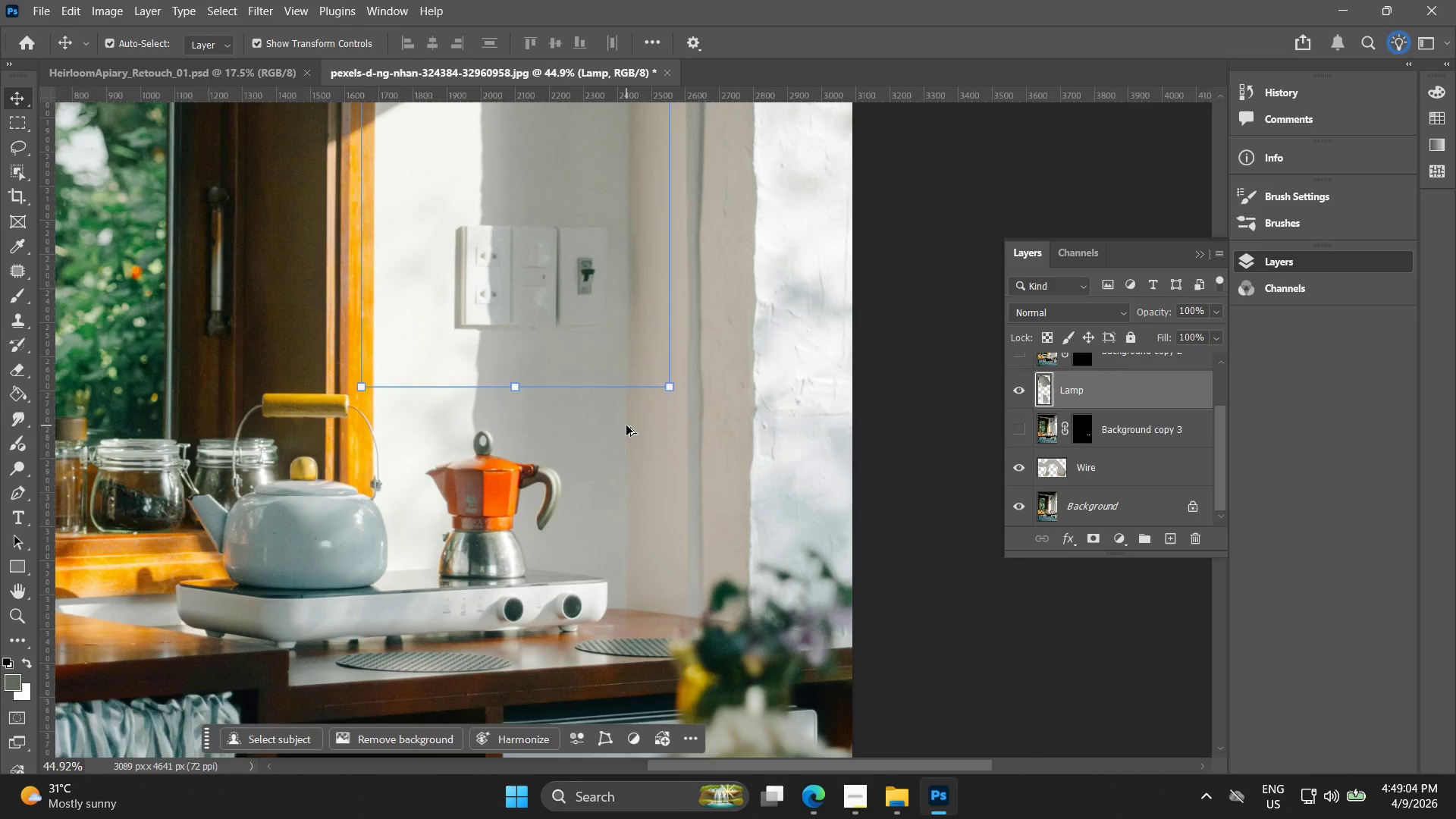 
left_click_drag(start_coordinate=[668, 302], to_coordinate=[672, 425])
 